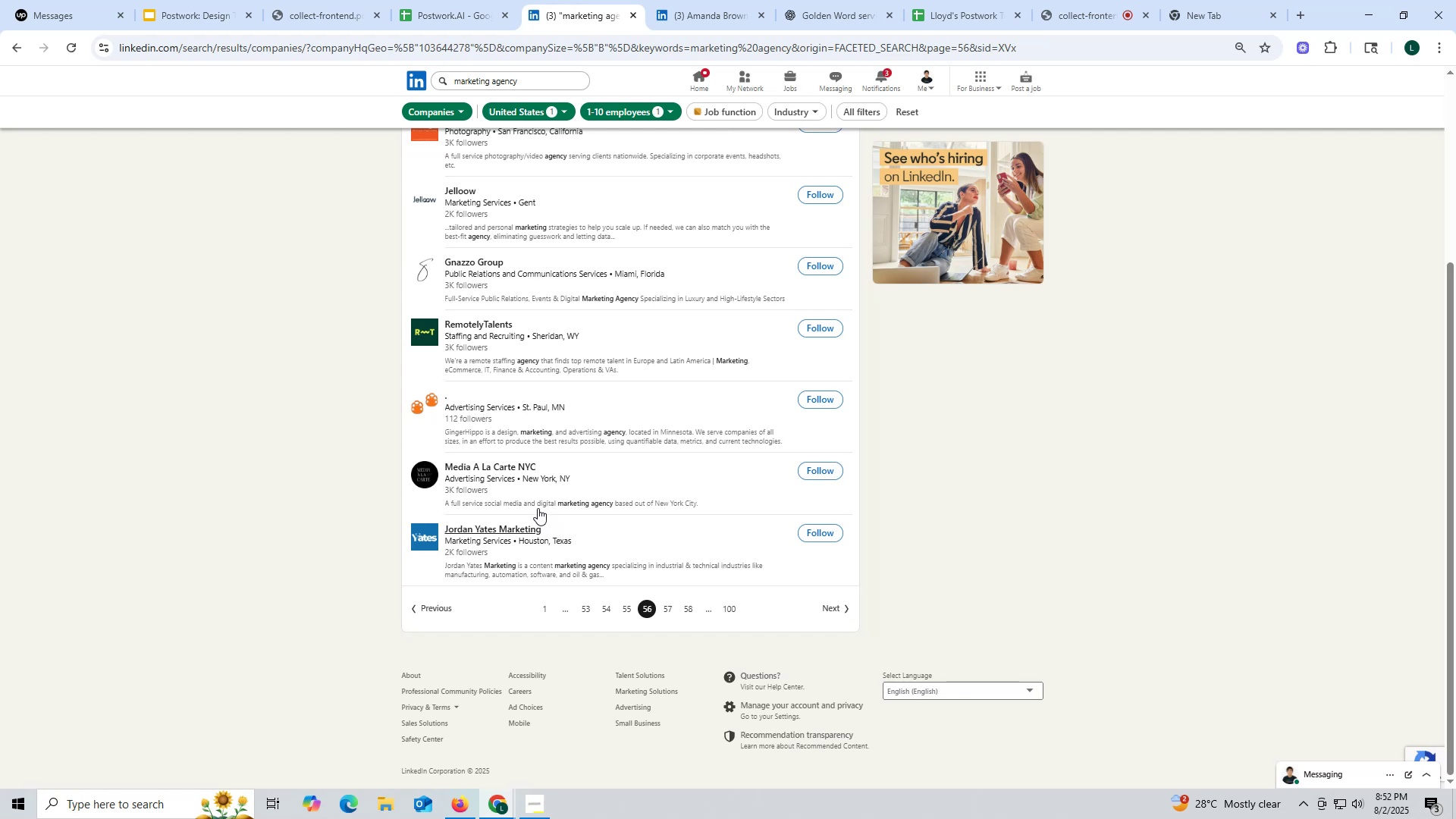 
wait(20.62)
 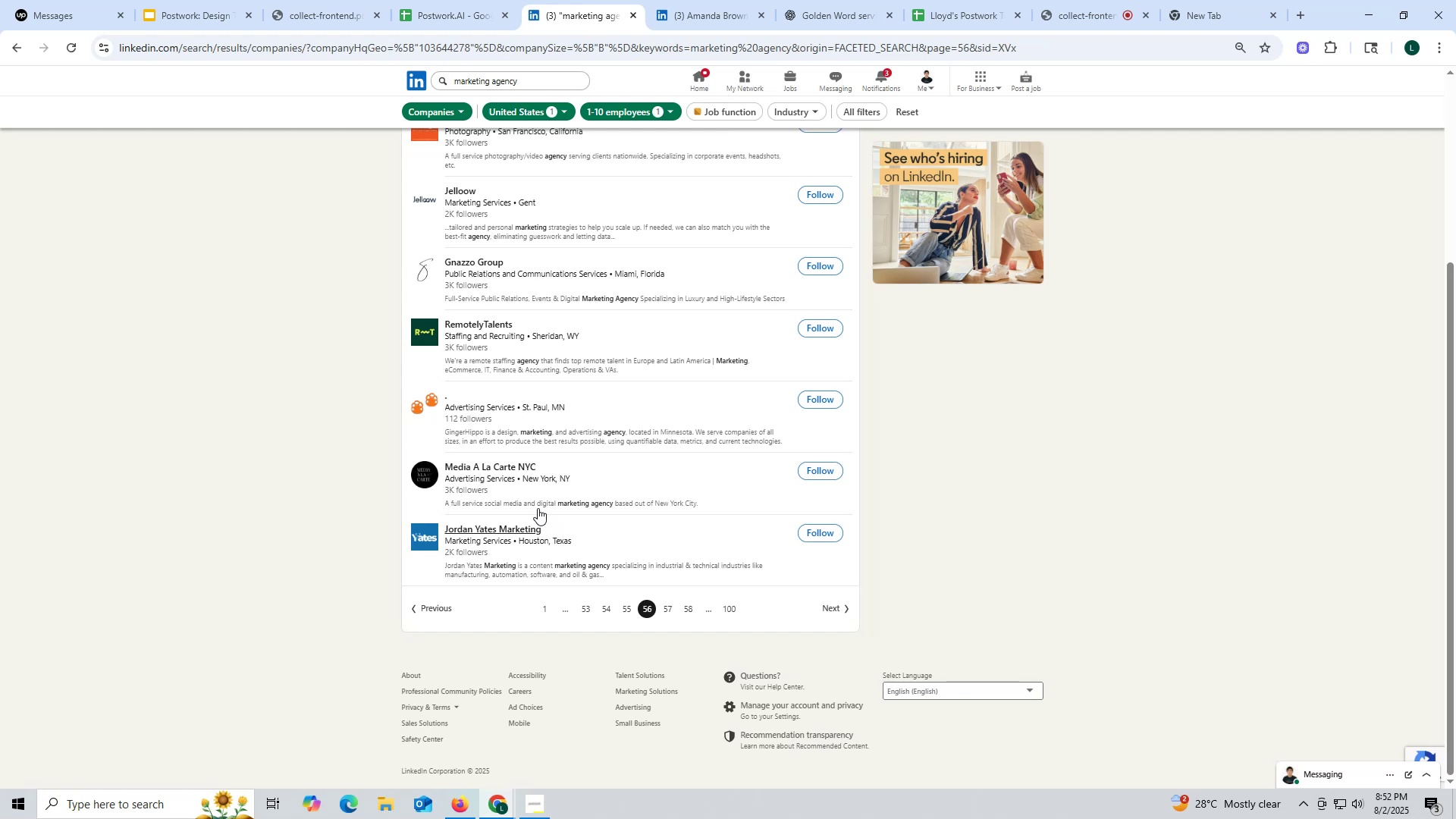 
right_click([491, 465])
 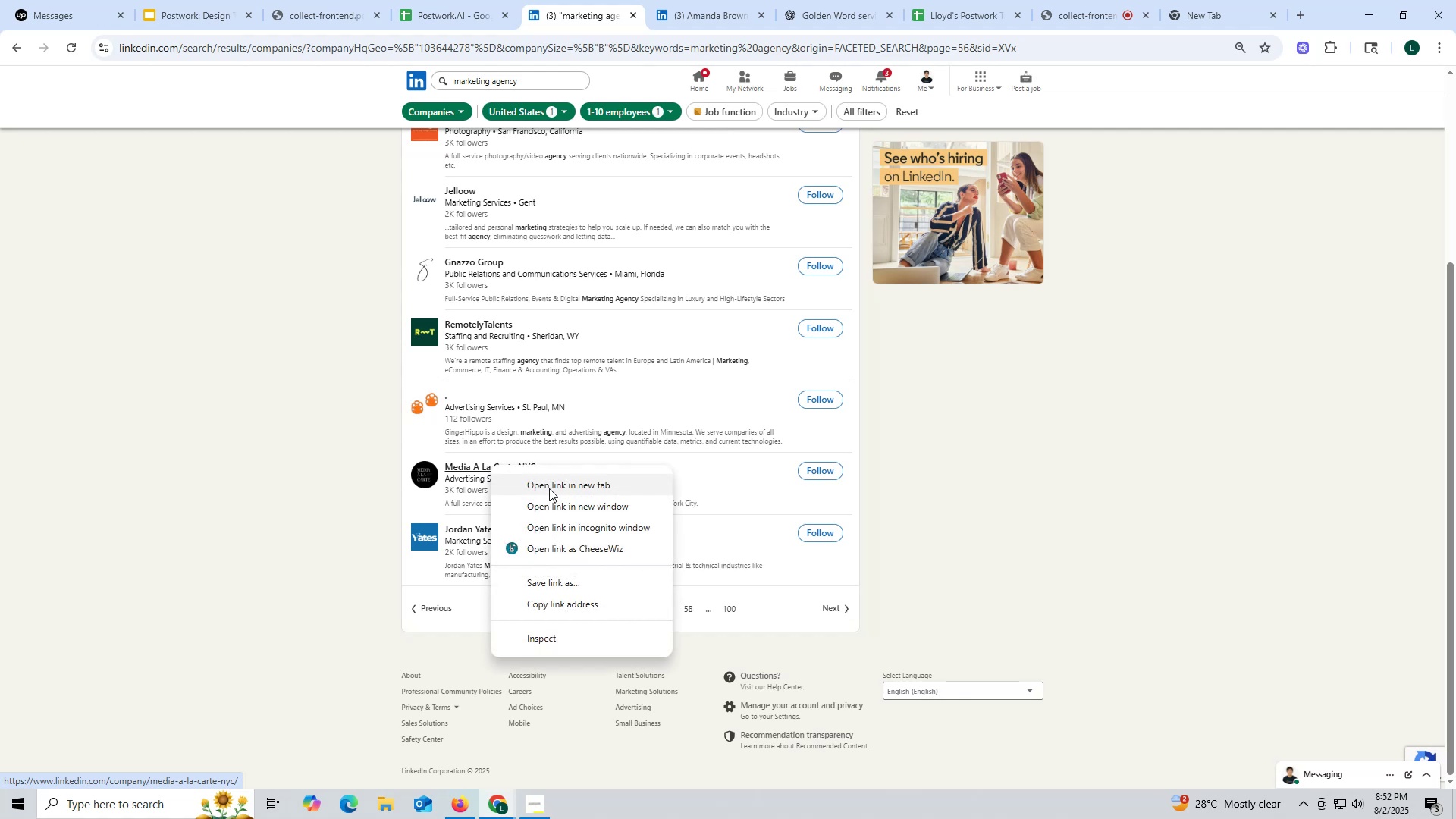 
left_click([550, 485])
 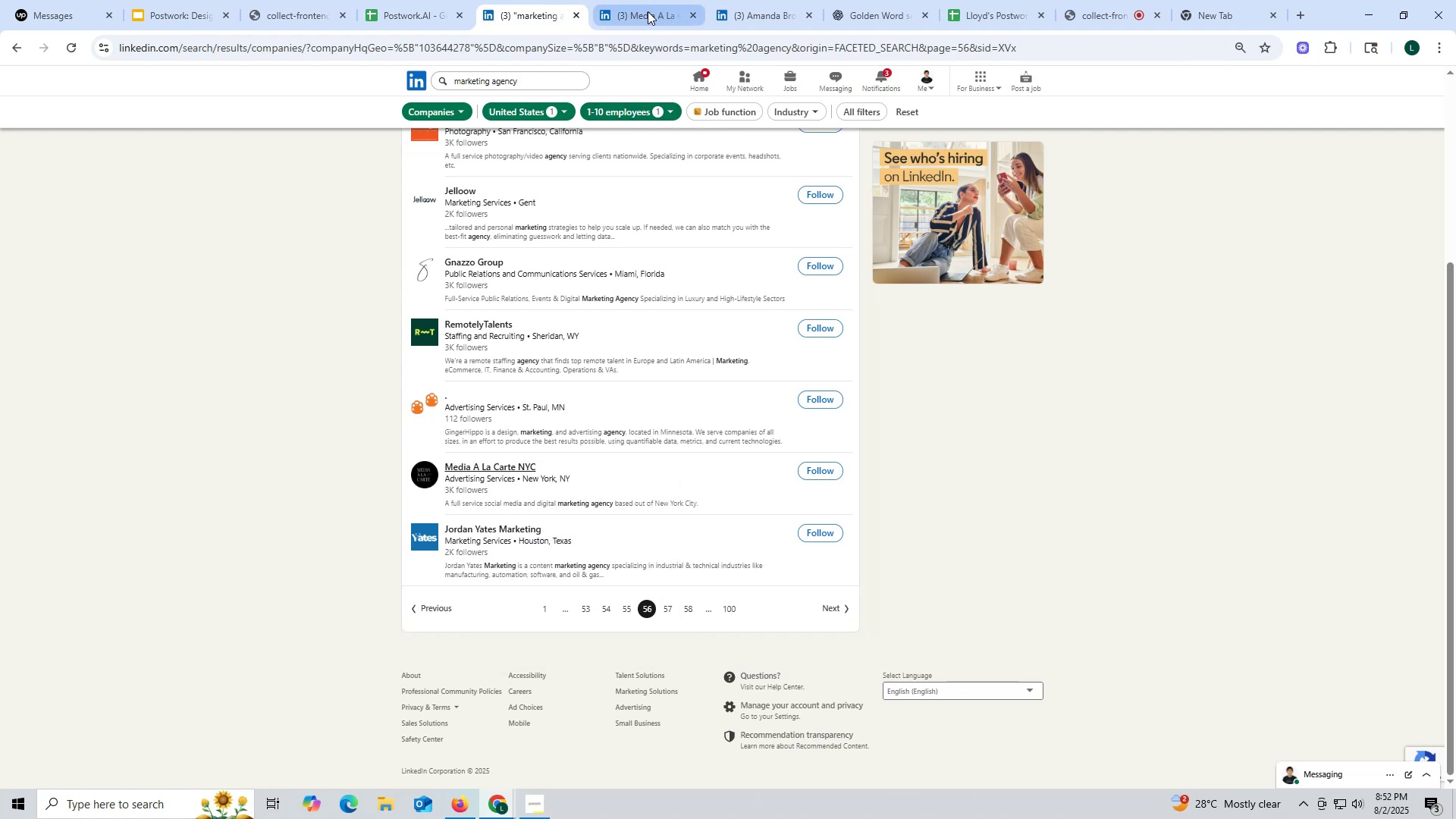 
wait(6.9)
 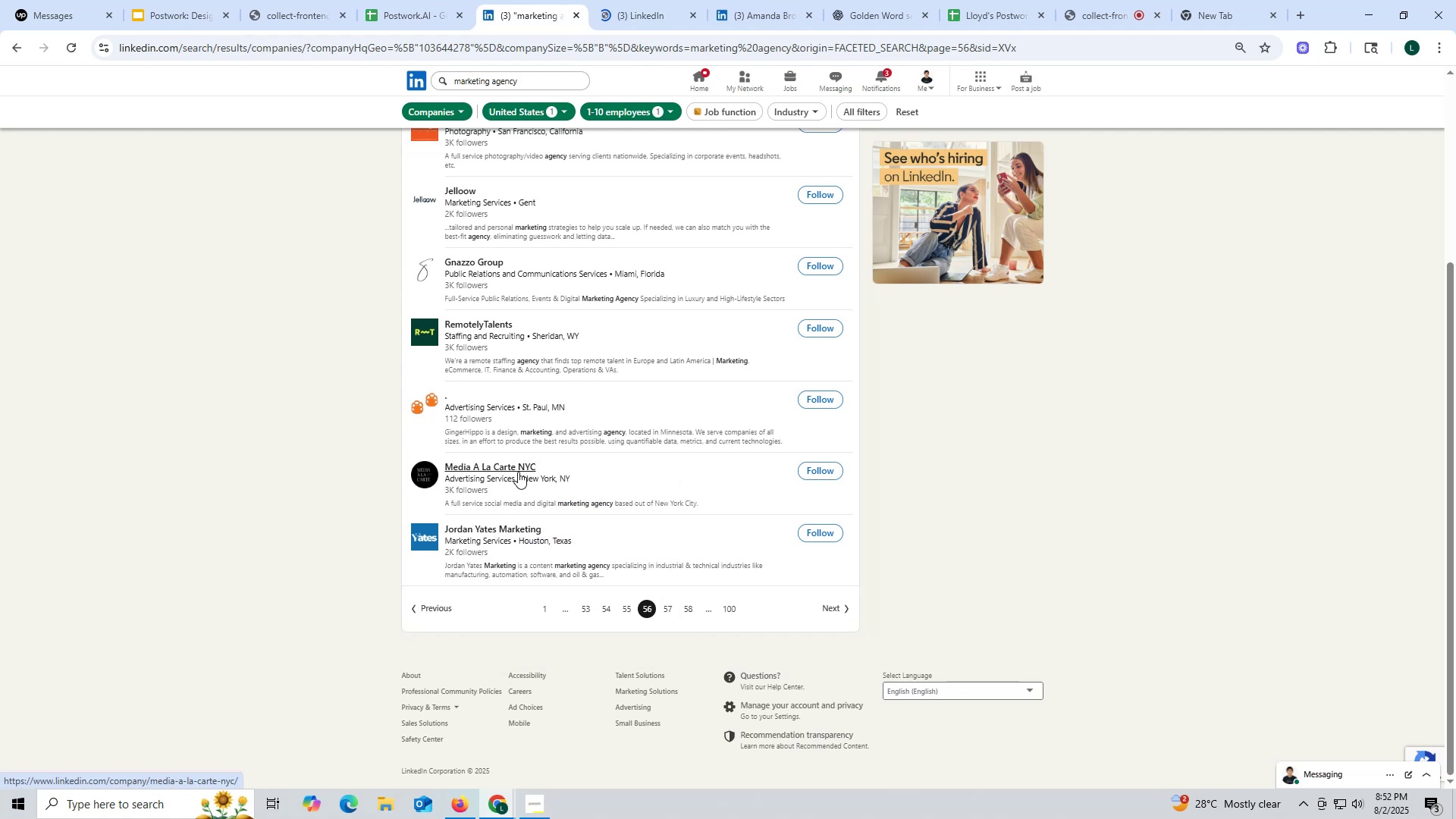 
left_click([648, 11])
 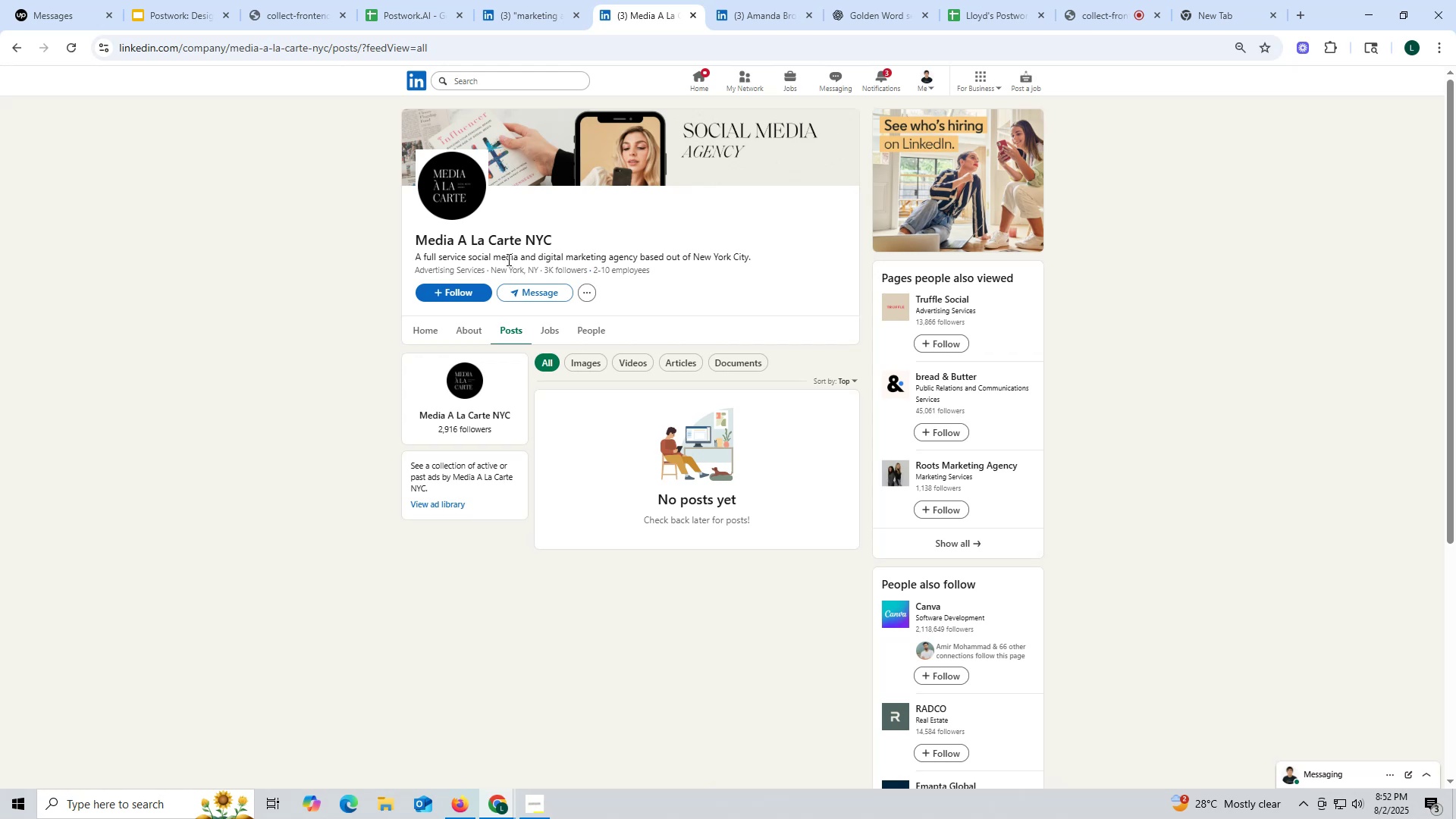 
wait(32.15)
 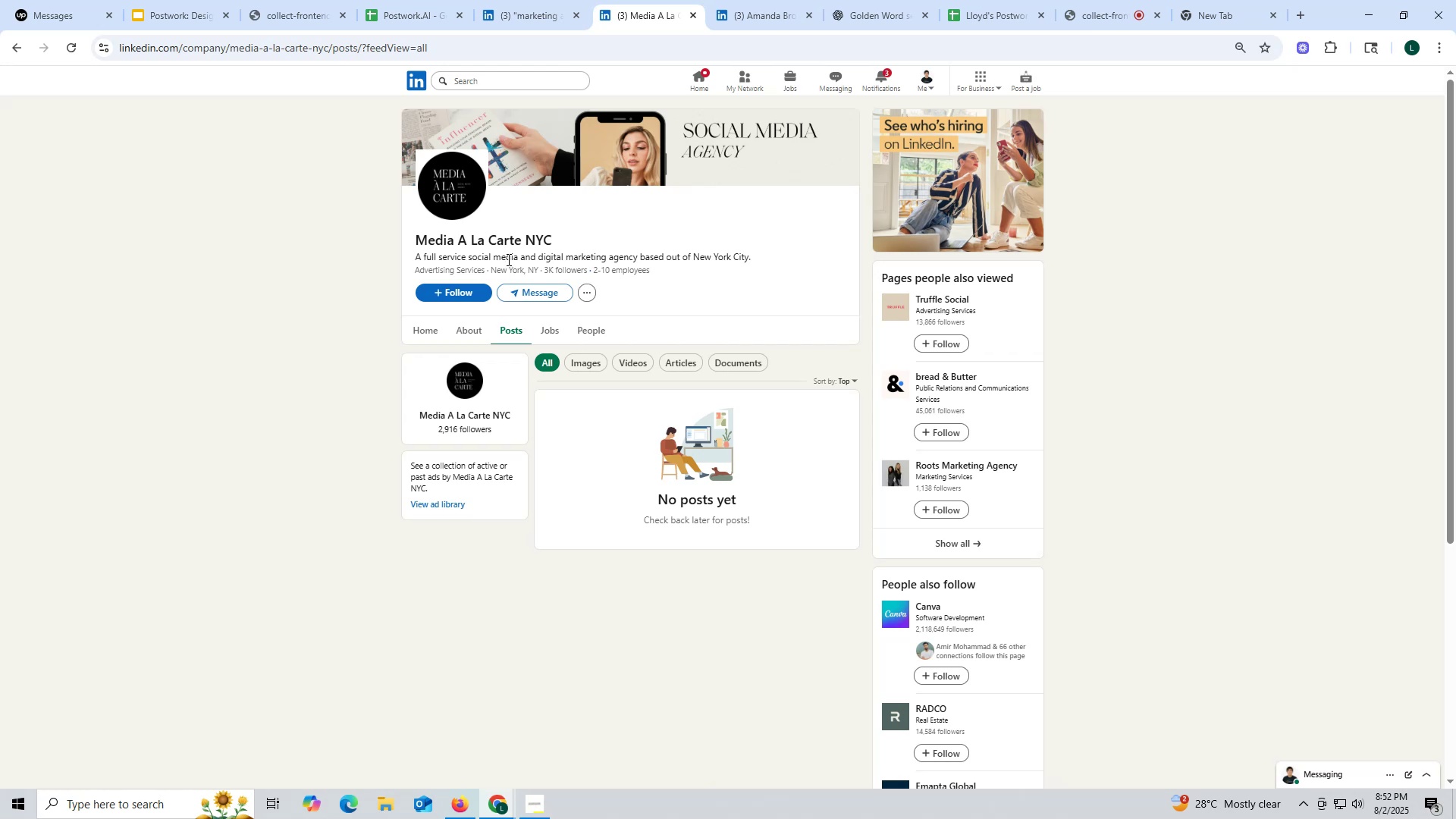 
left_click([689, 17])
 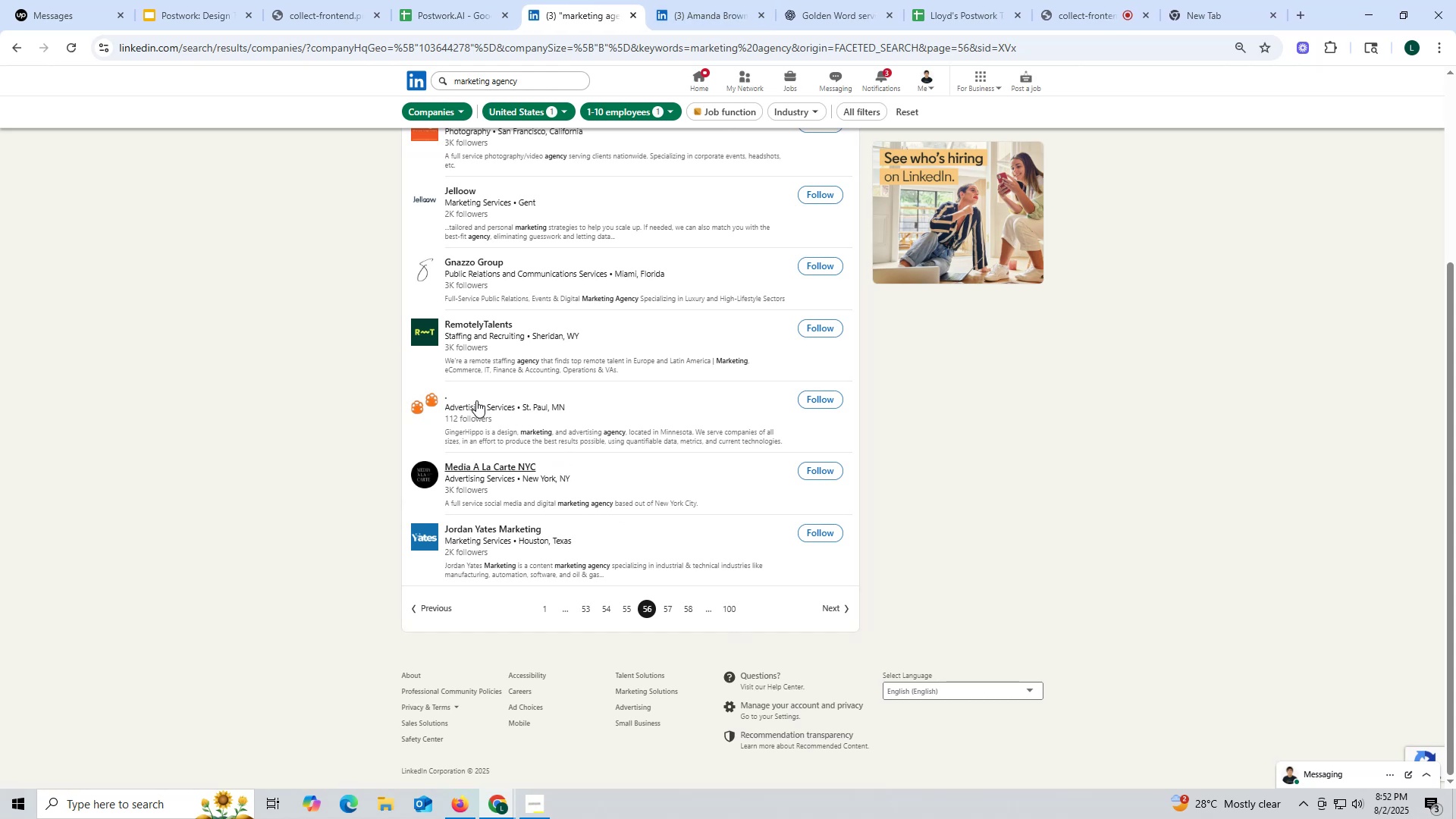 
wait(5.6)
 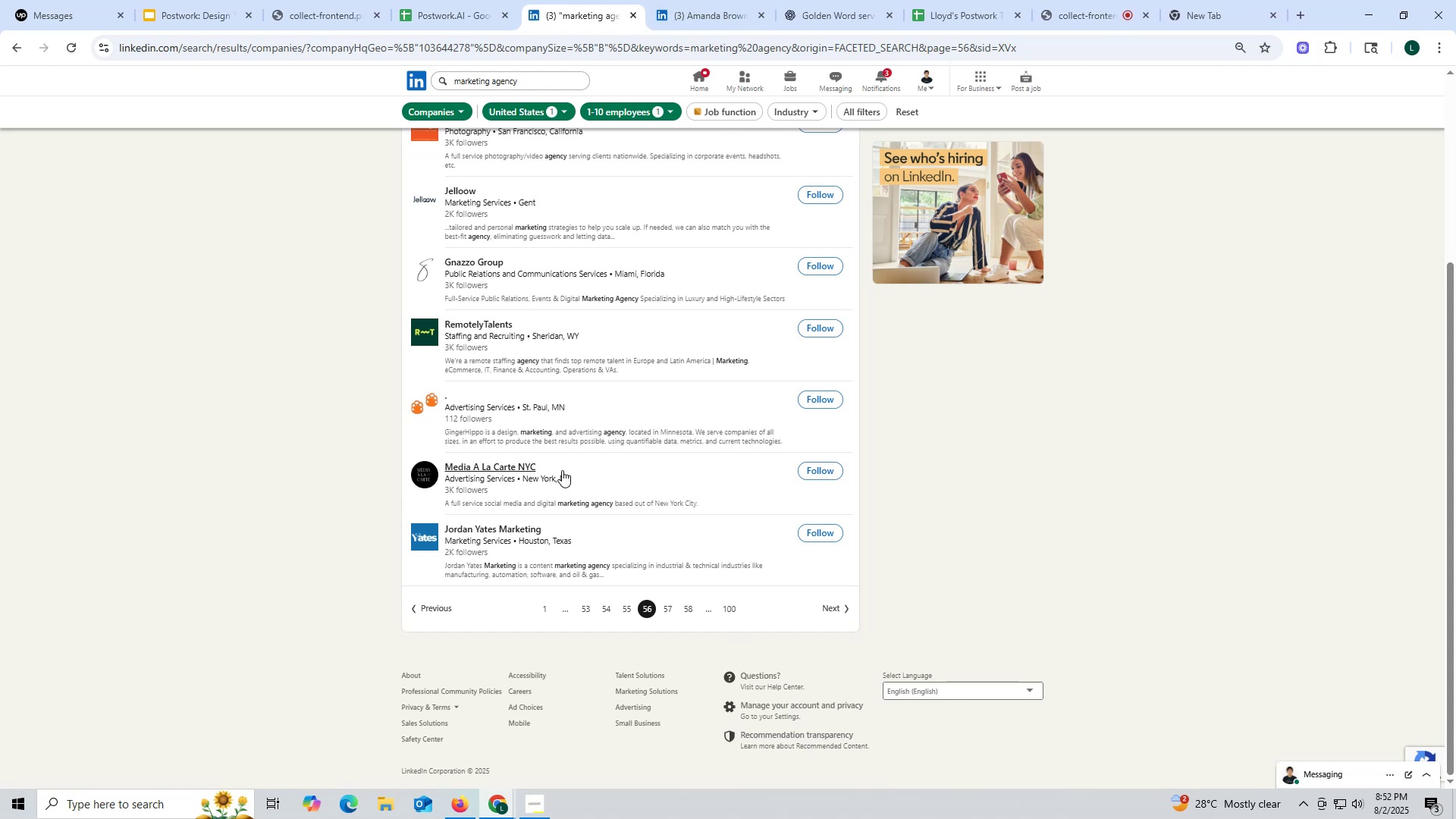 
scroll: coordinate [501, 394], scroll_direction: up, amount: 1.0
 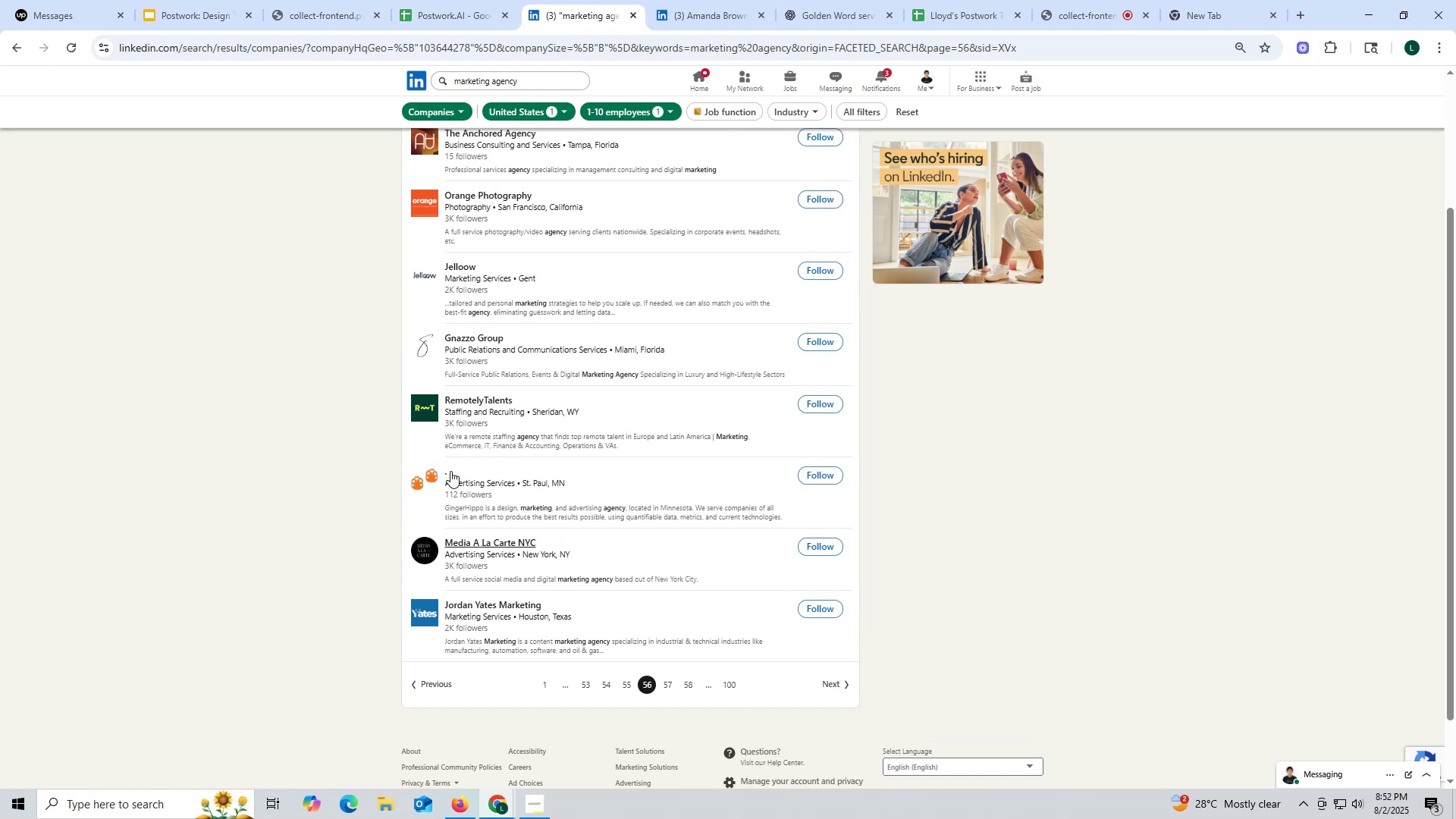 
wait(5.62)
 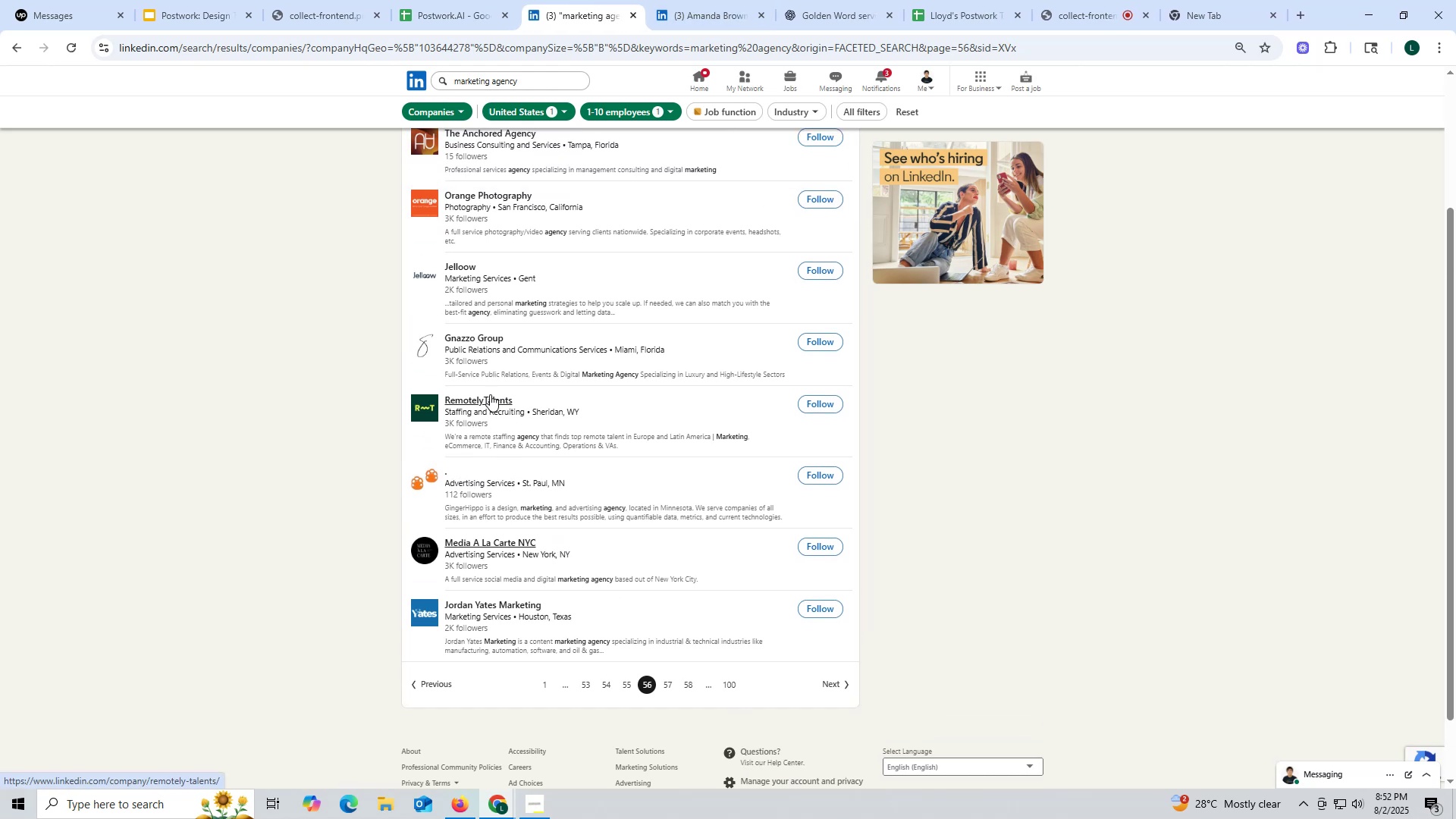 
scroll: coordinate [452, 457], scroll_direction: up, amount: 2.0
 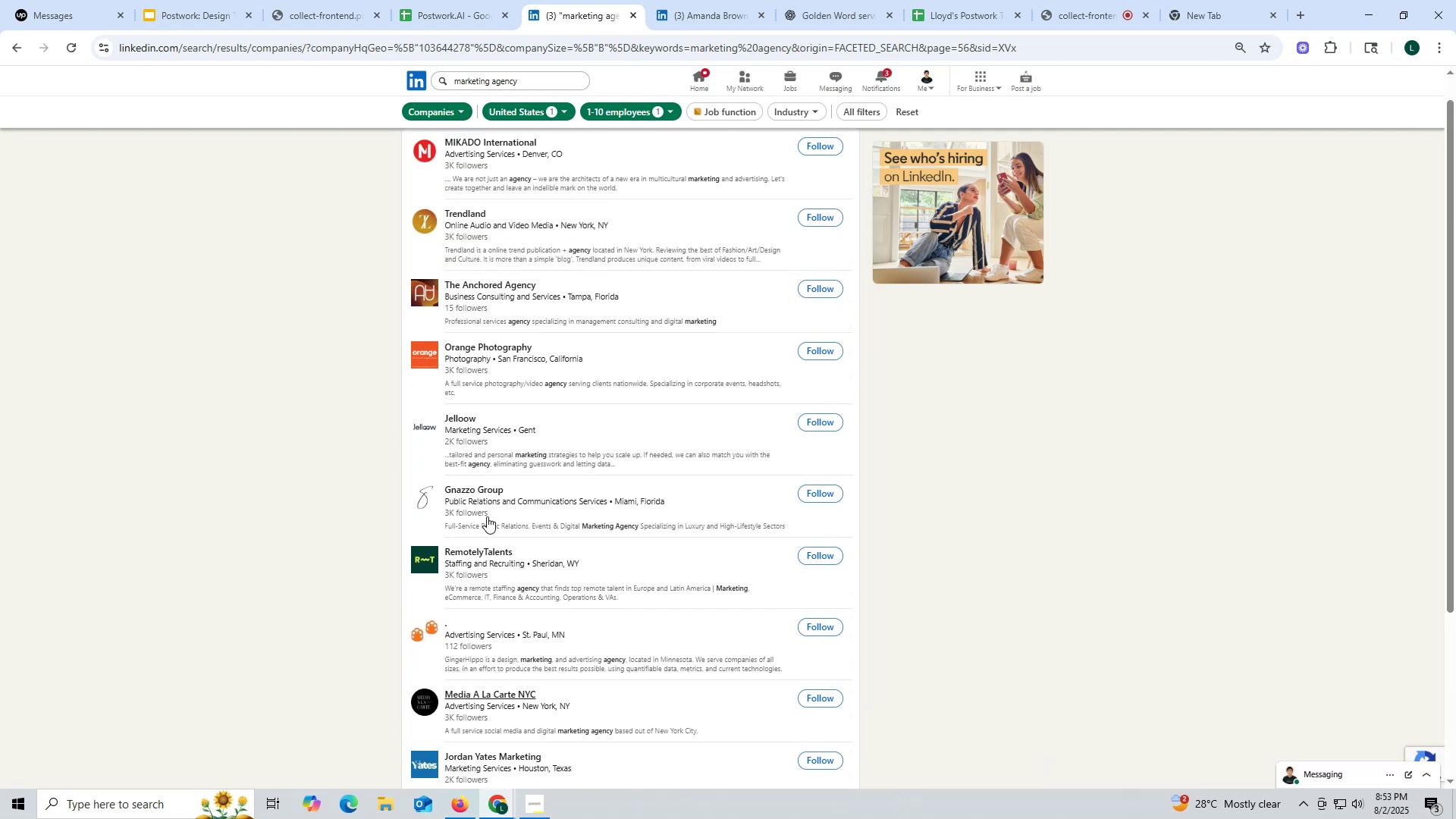 
right_click([463, 489])
 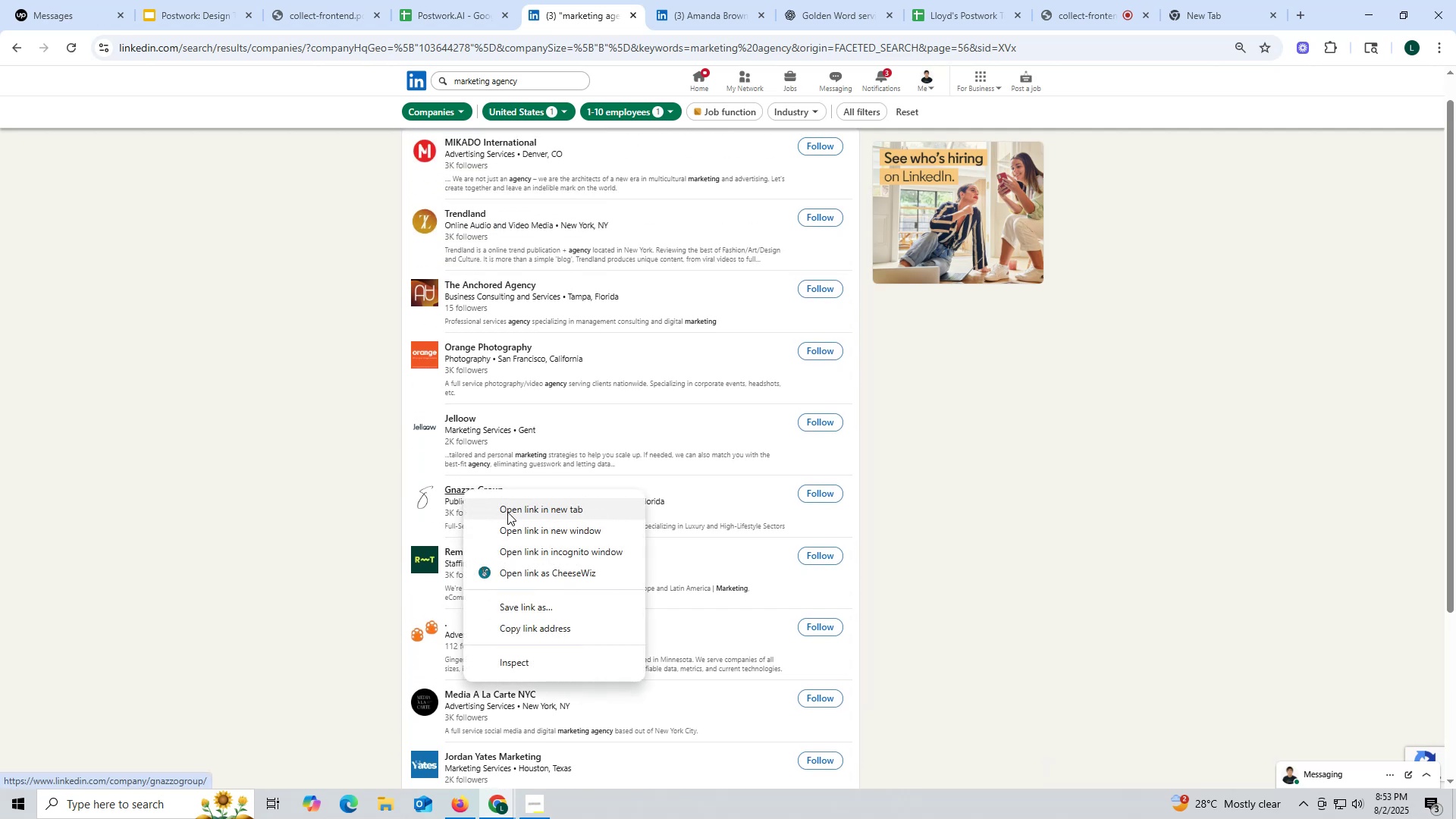 
left_click([507, 512])
 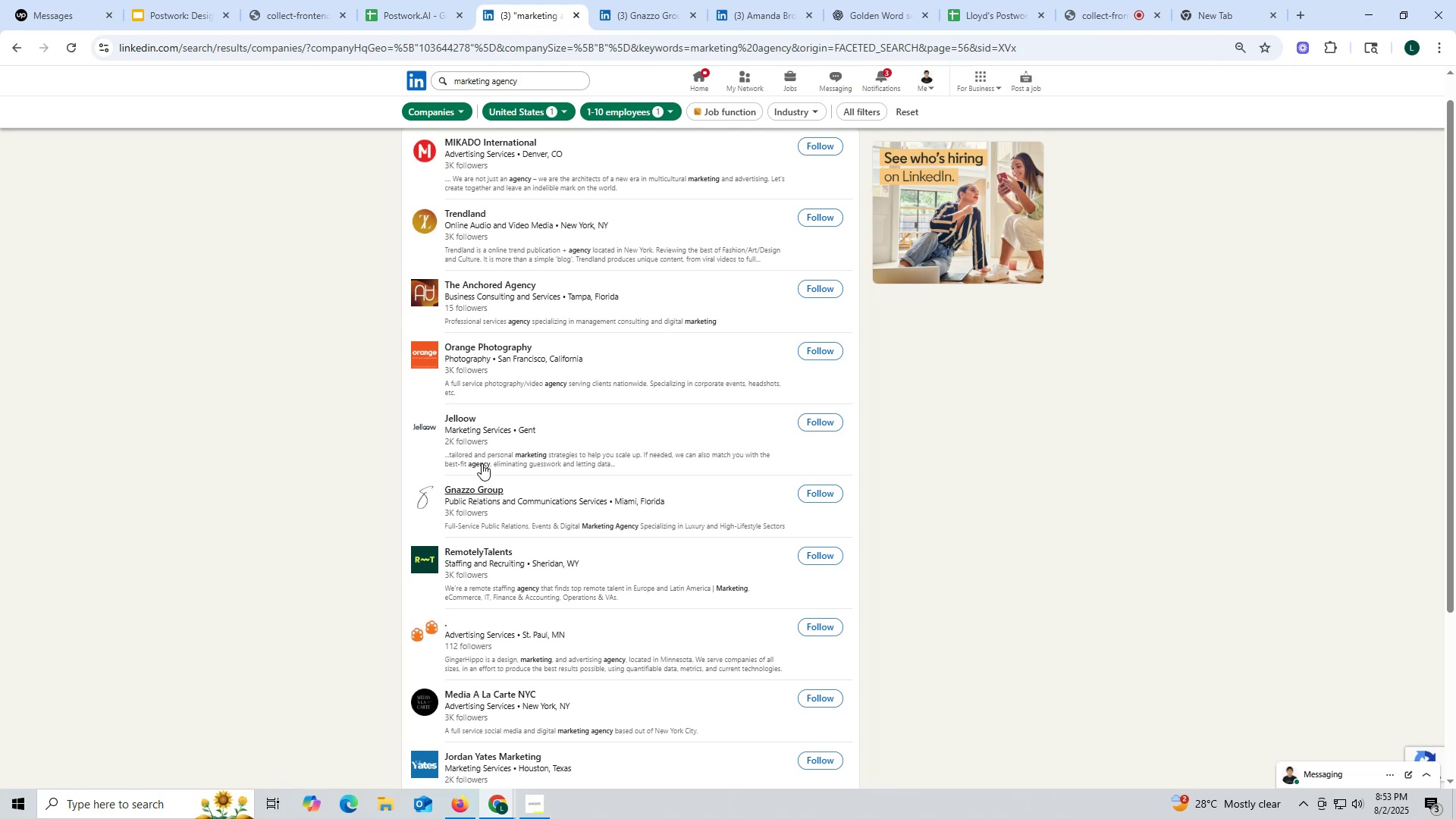 
wait(13.46)
 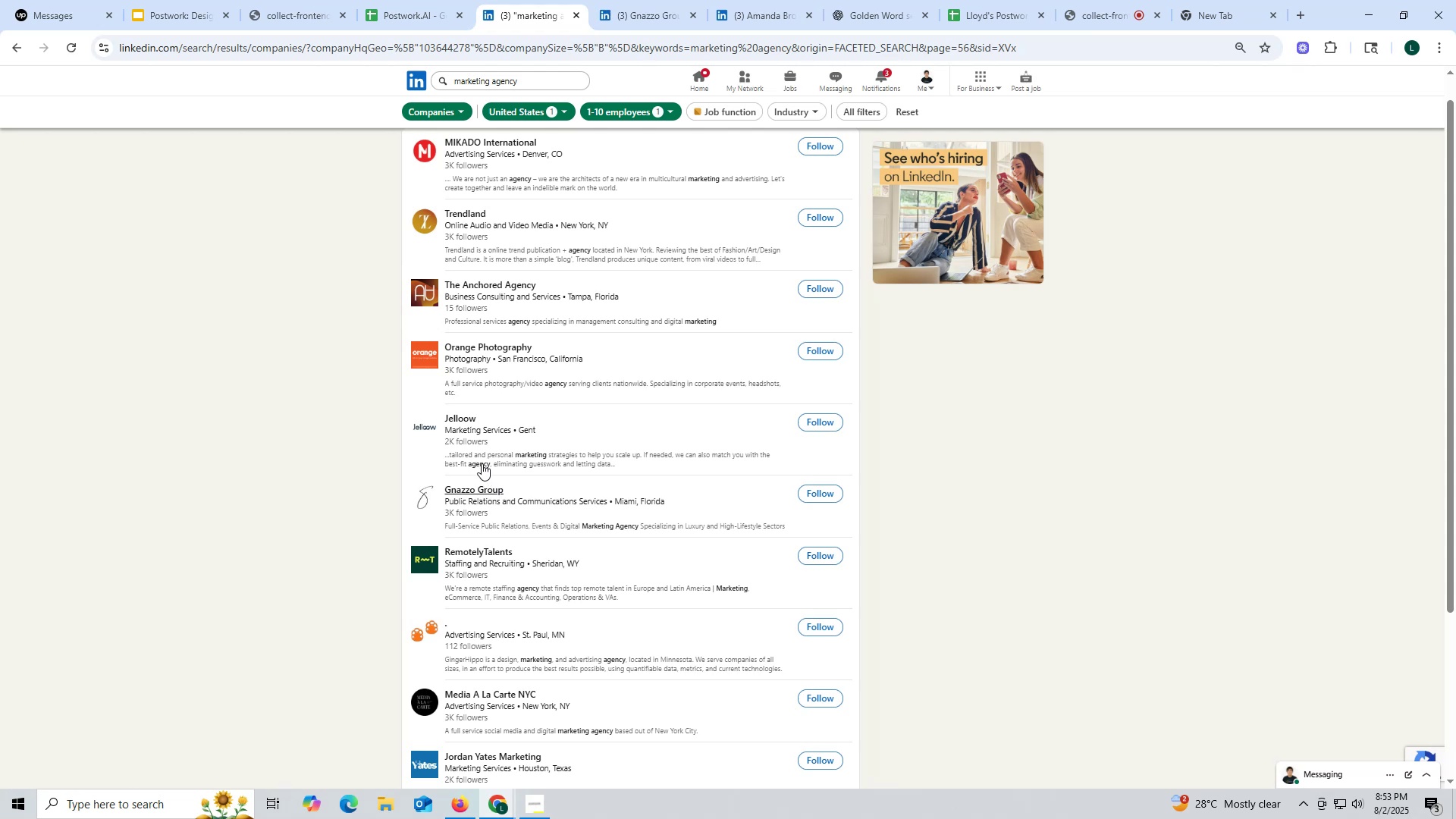 
left_click([623, 18])
 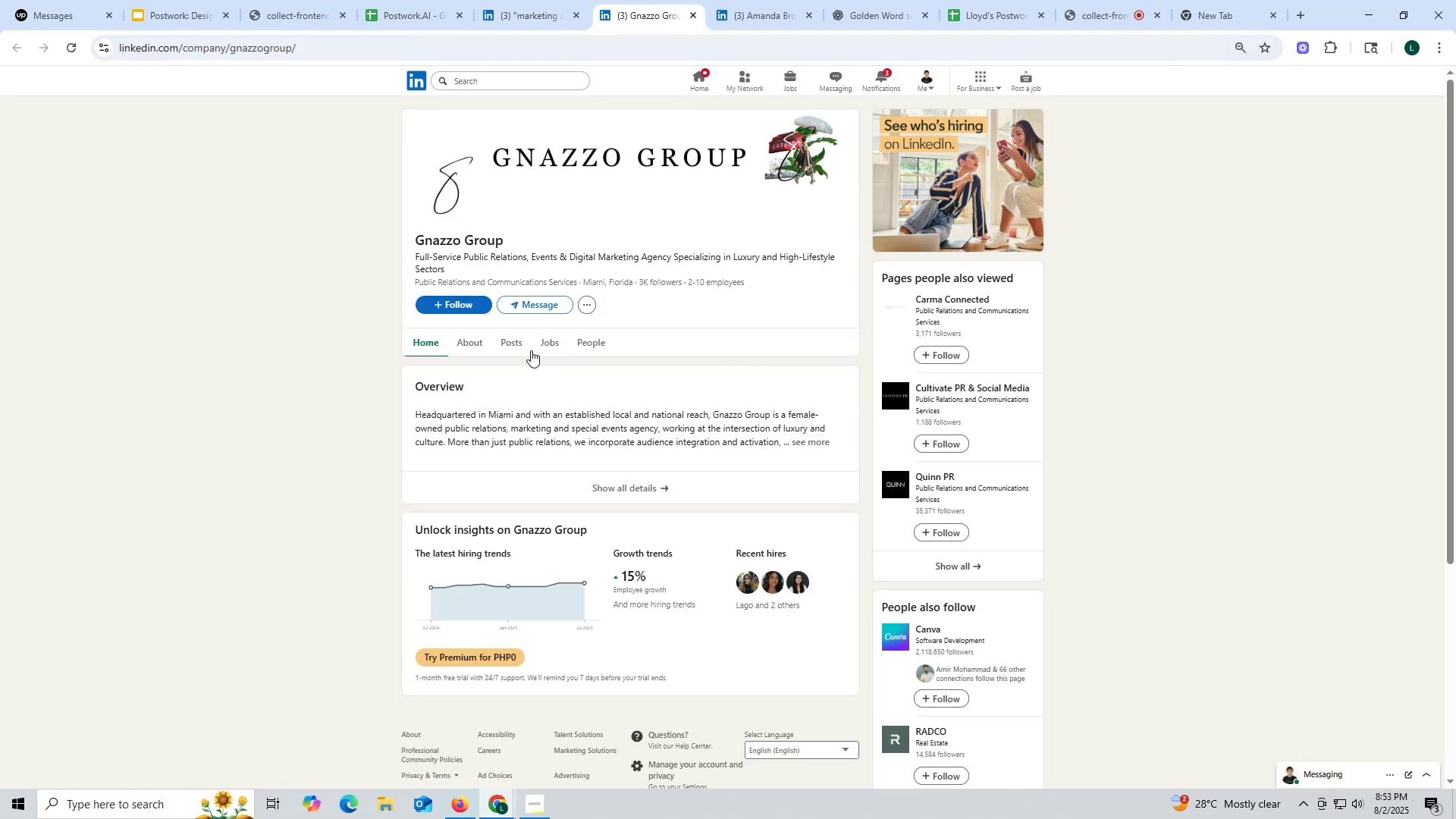 
left_click([516, 339])
 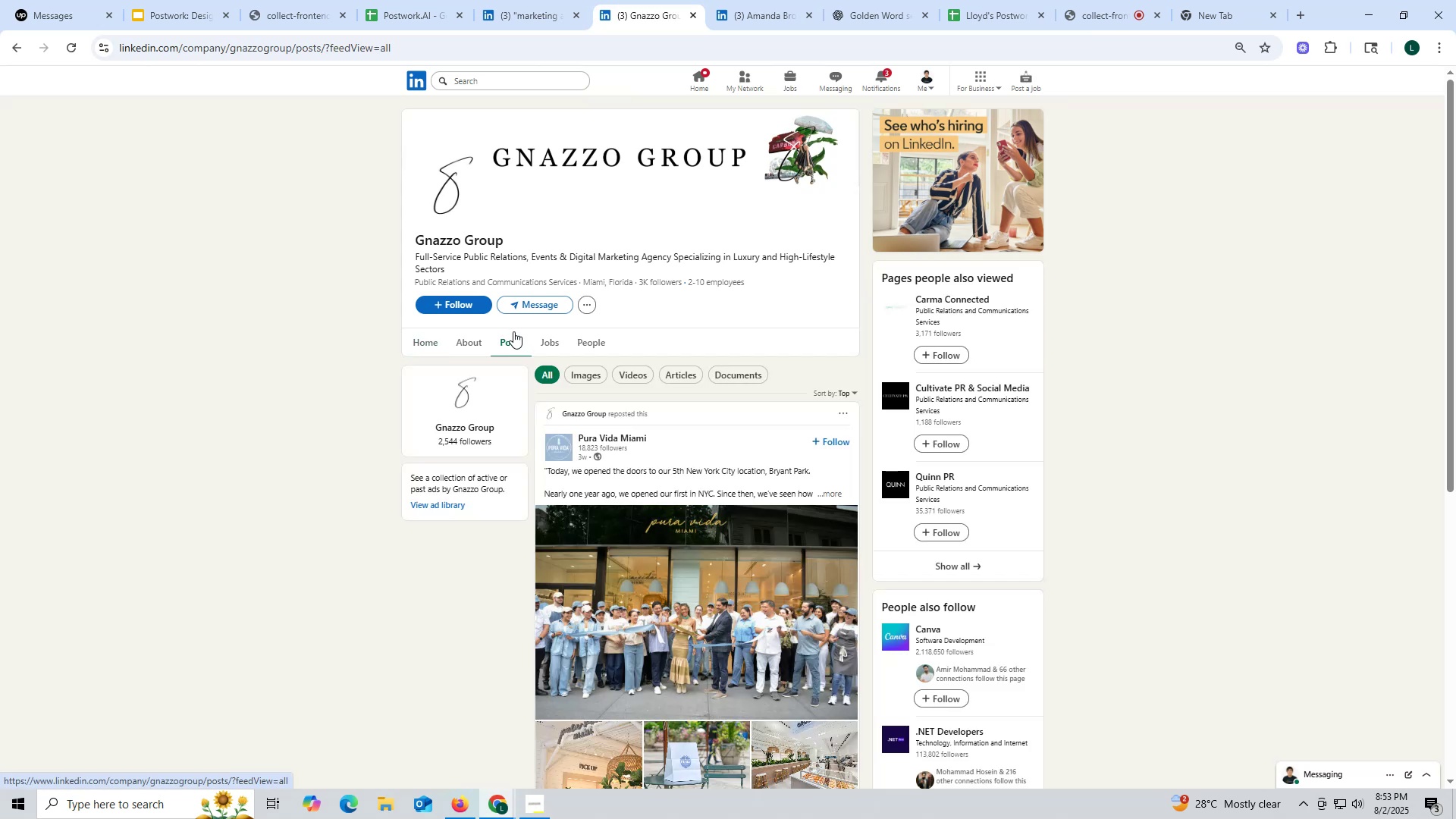 
wait(8.15)
 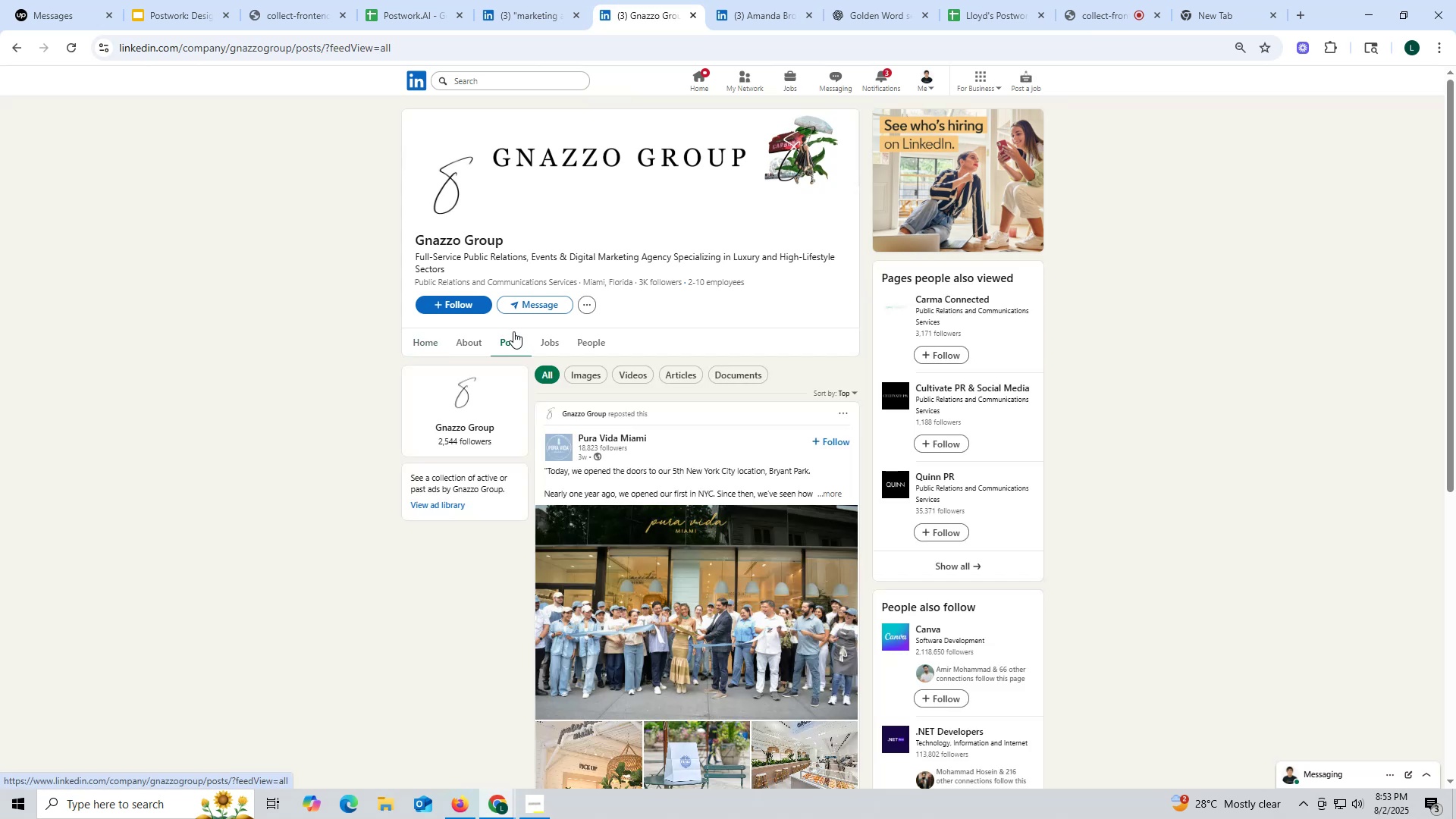 
left_click([470, 338])
 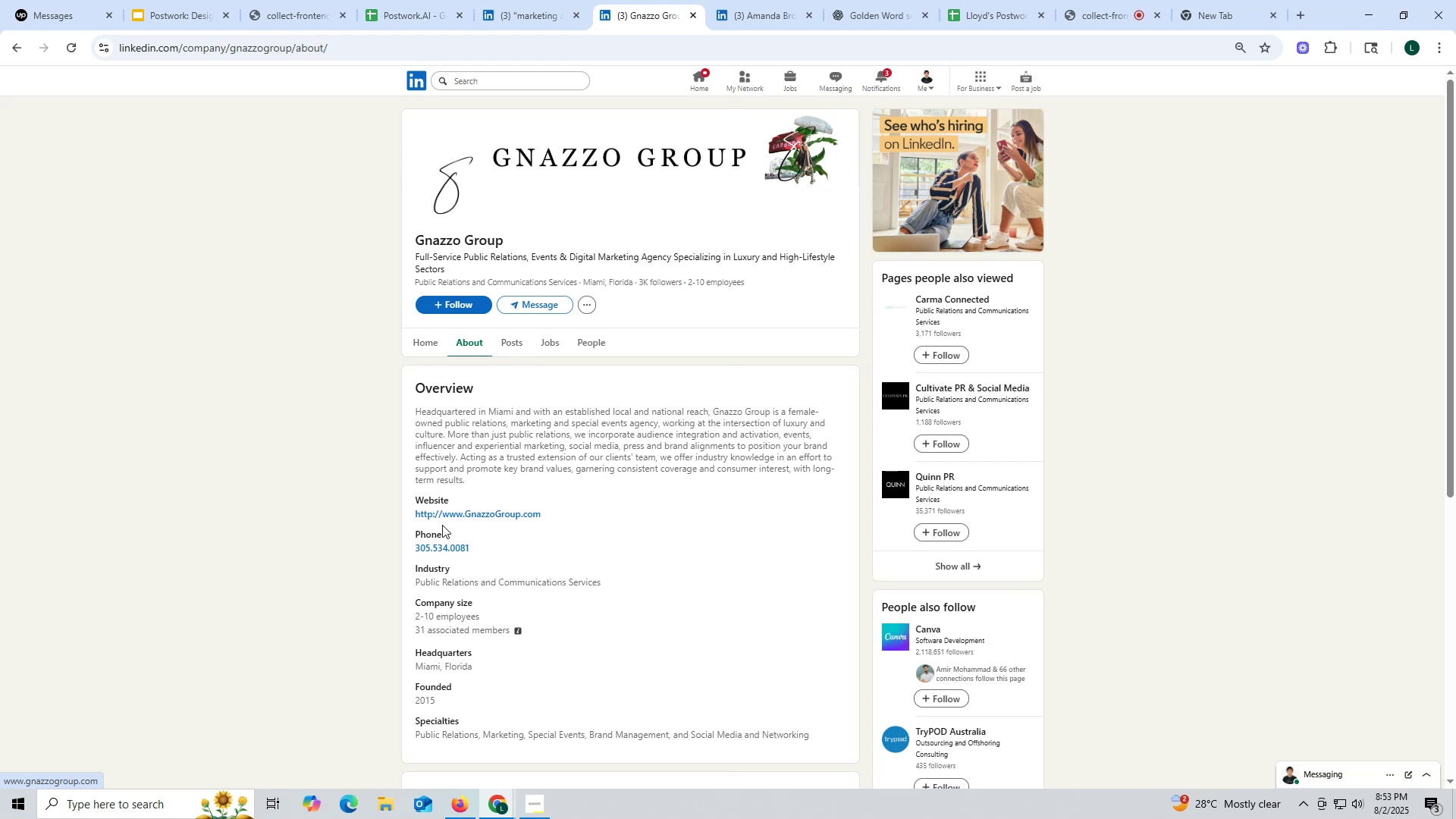 
left_click_drag(start_coordinate=[405, 508], to_coordinate=[599, 510])
 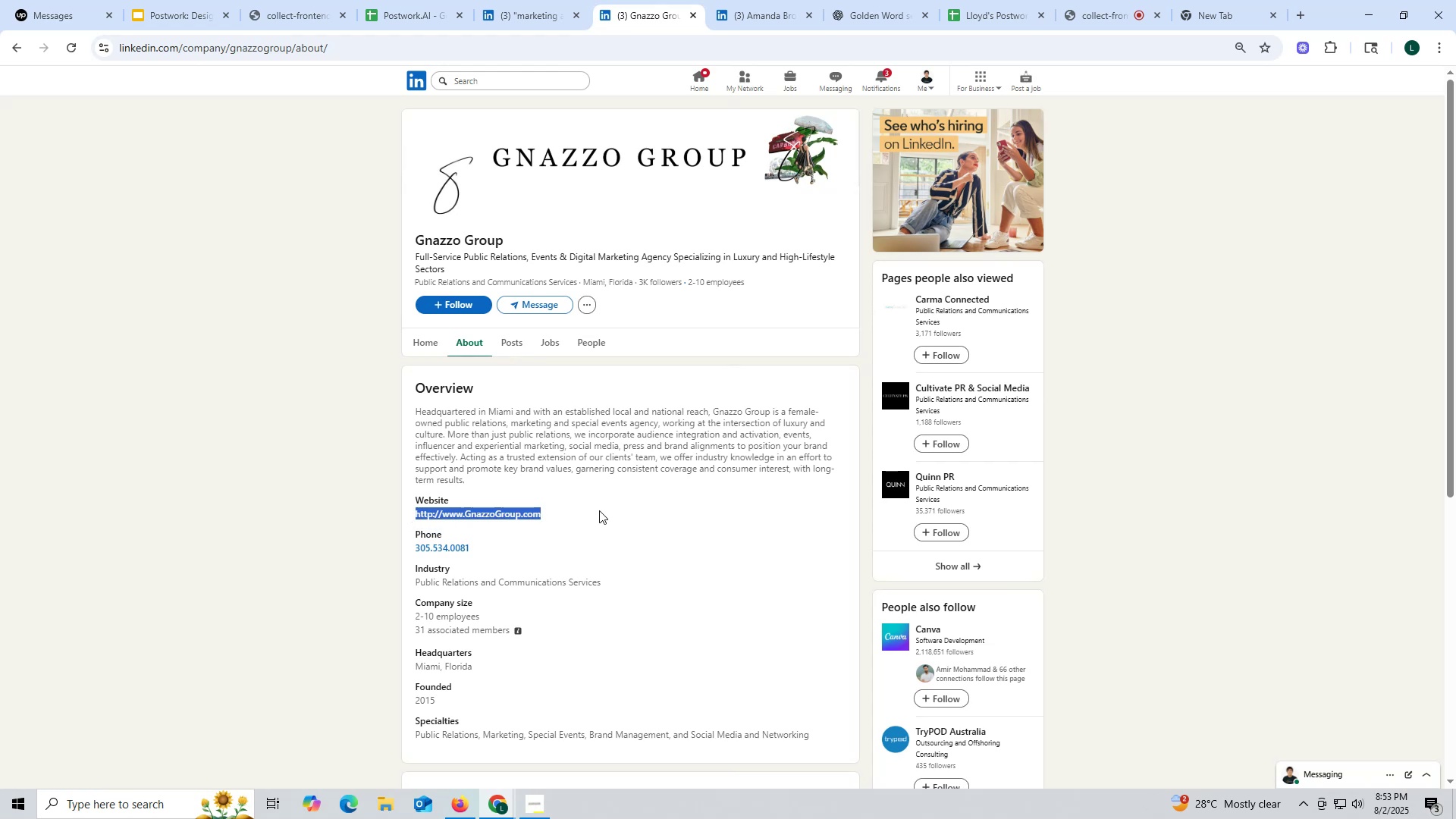 
key(Control+ControlLeft)
 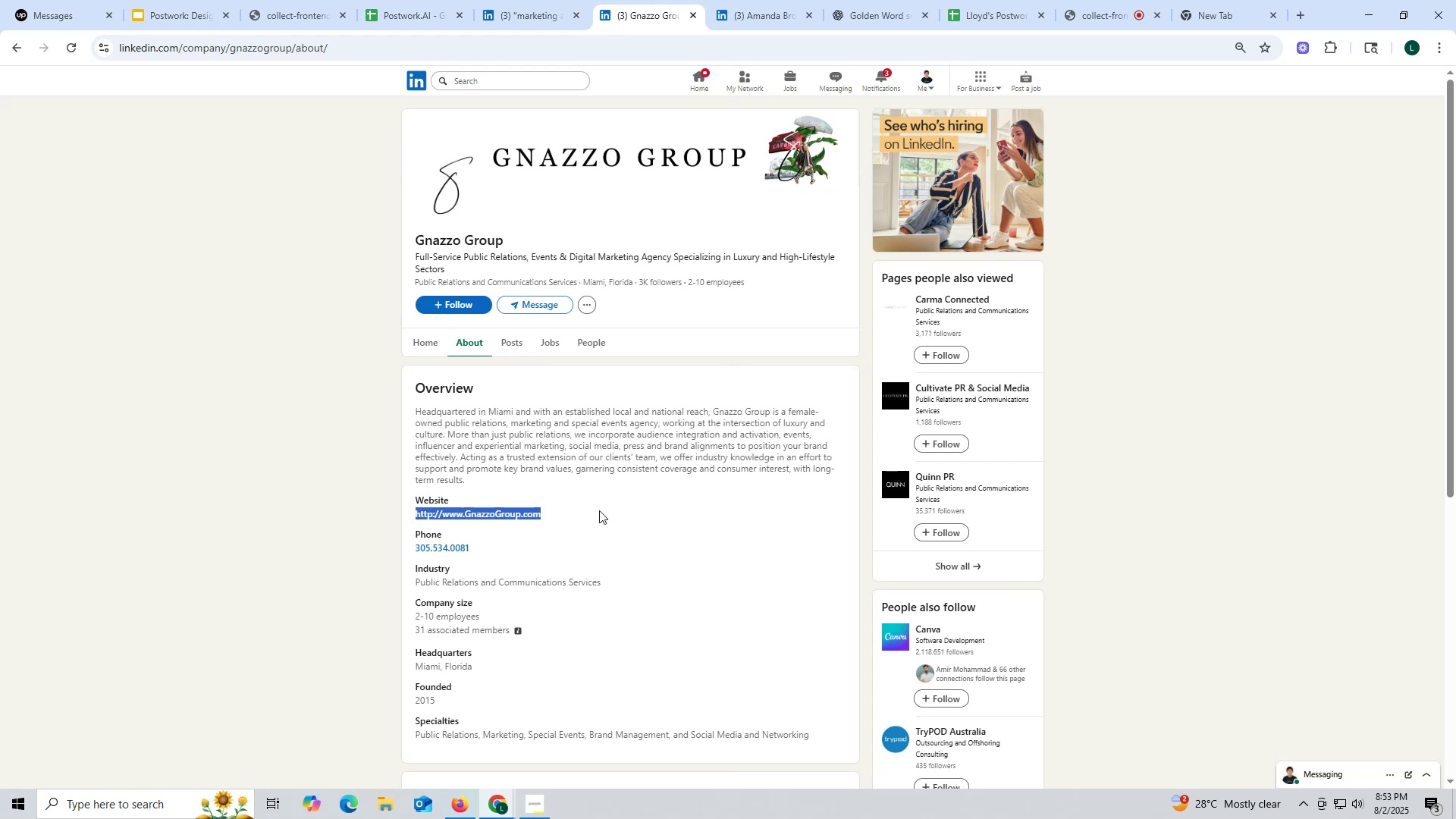 
key(Control+C)
 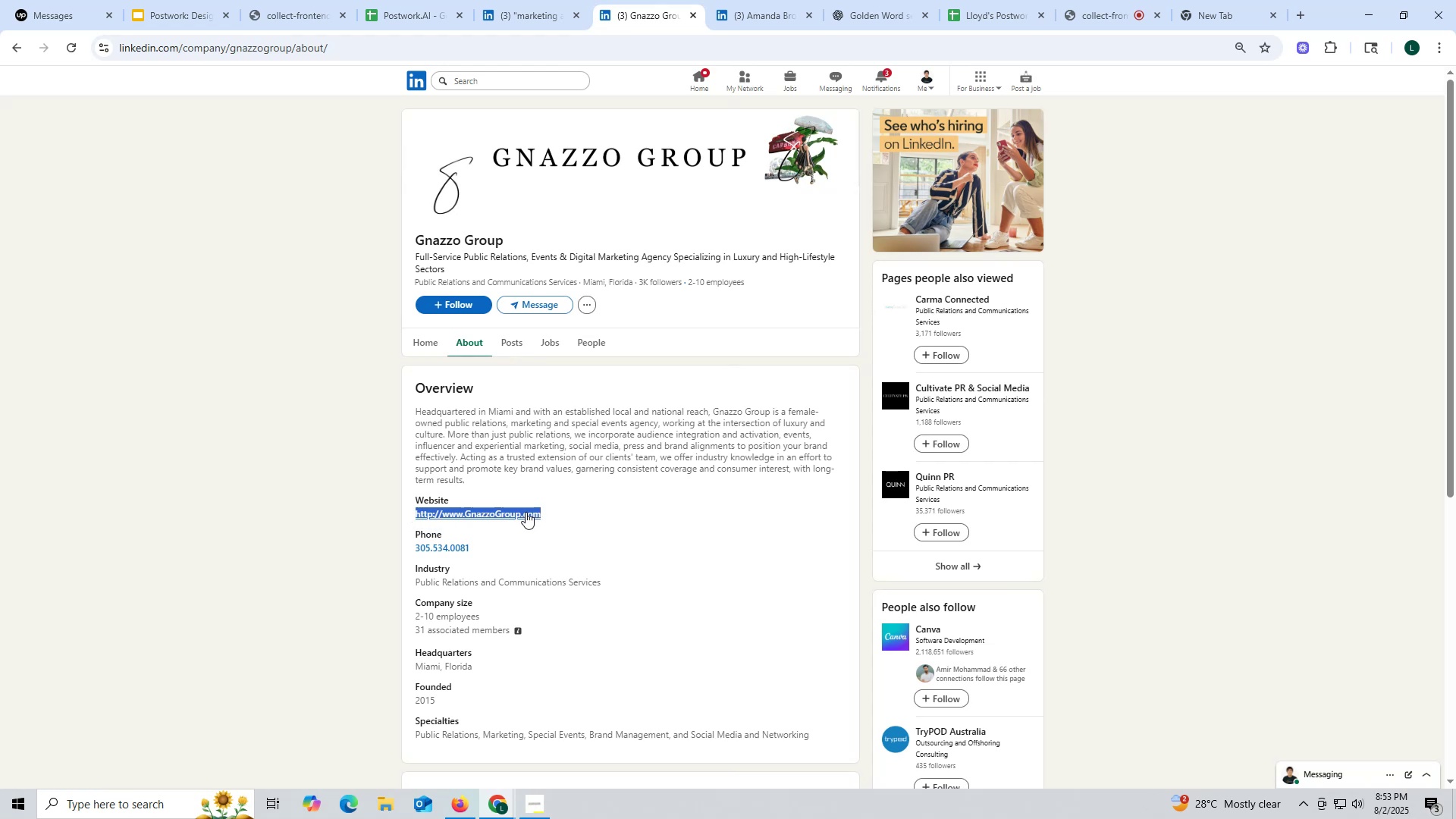 
right_click([522, 512])
 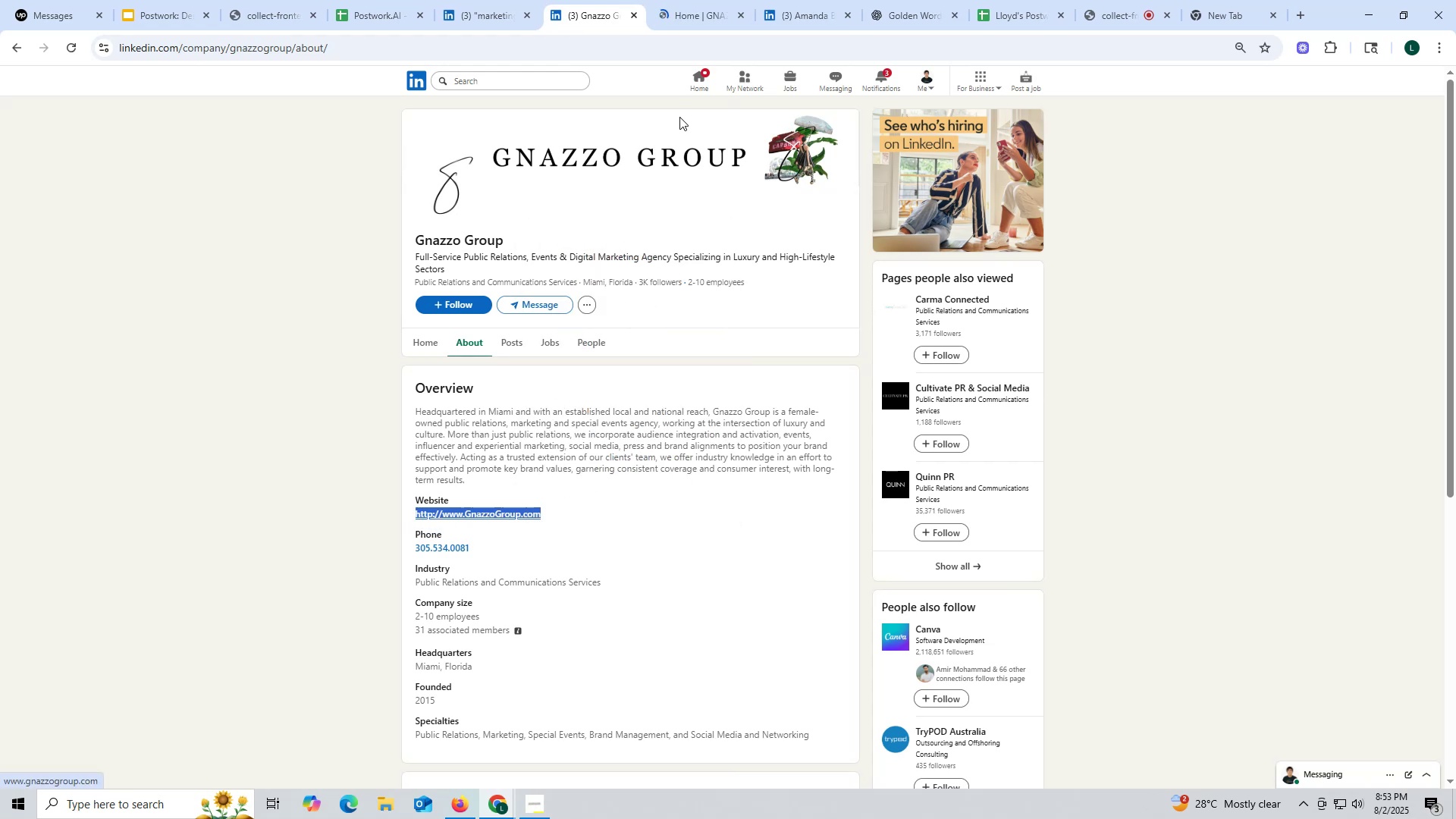 
left_click_drag(start_coordinate=[698, 14], to_coordinate=[702, 13])
 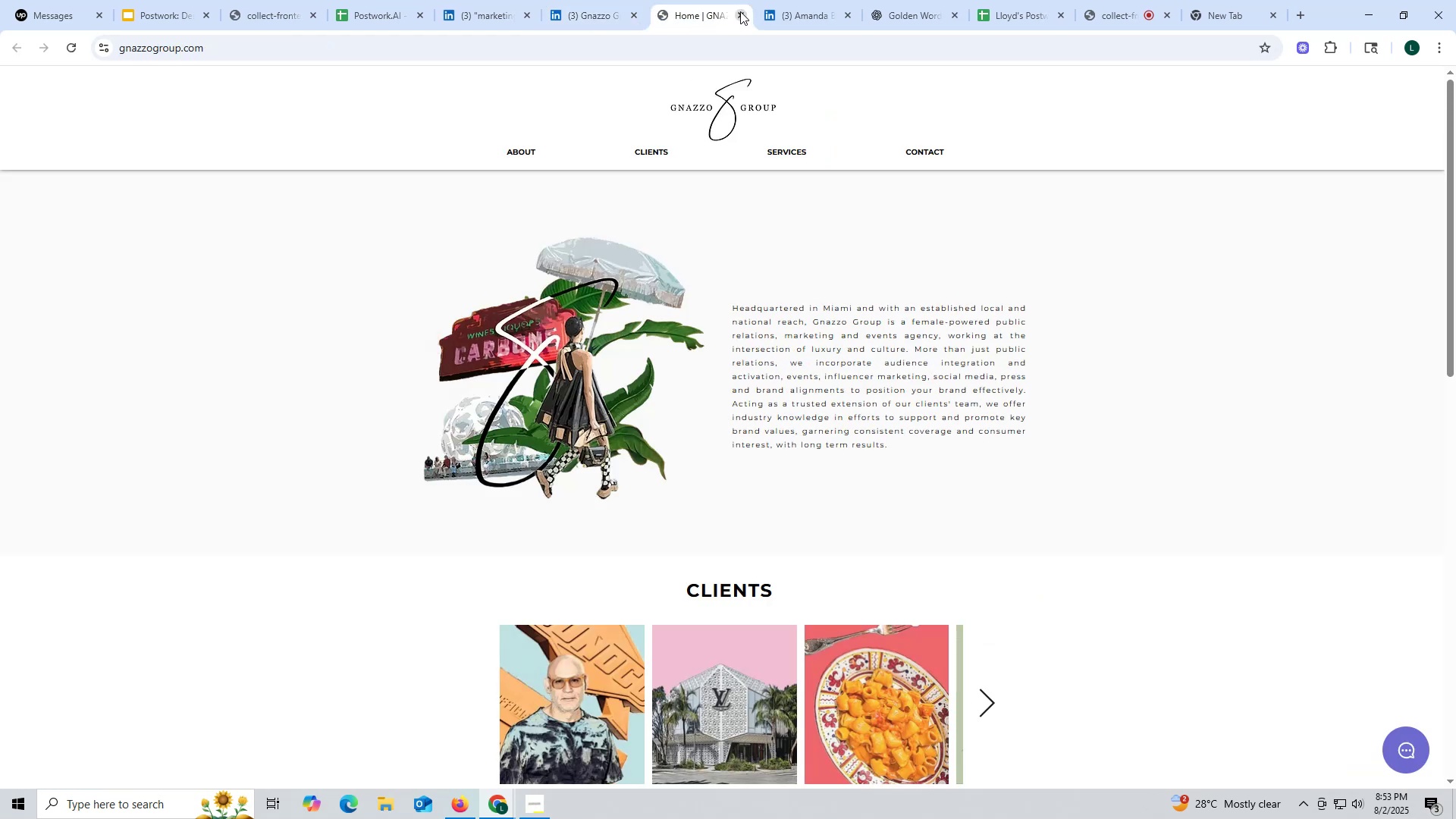 
left_click([740, 11])
 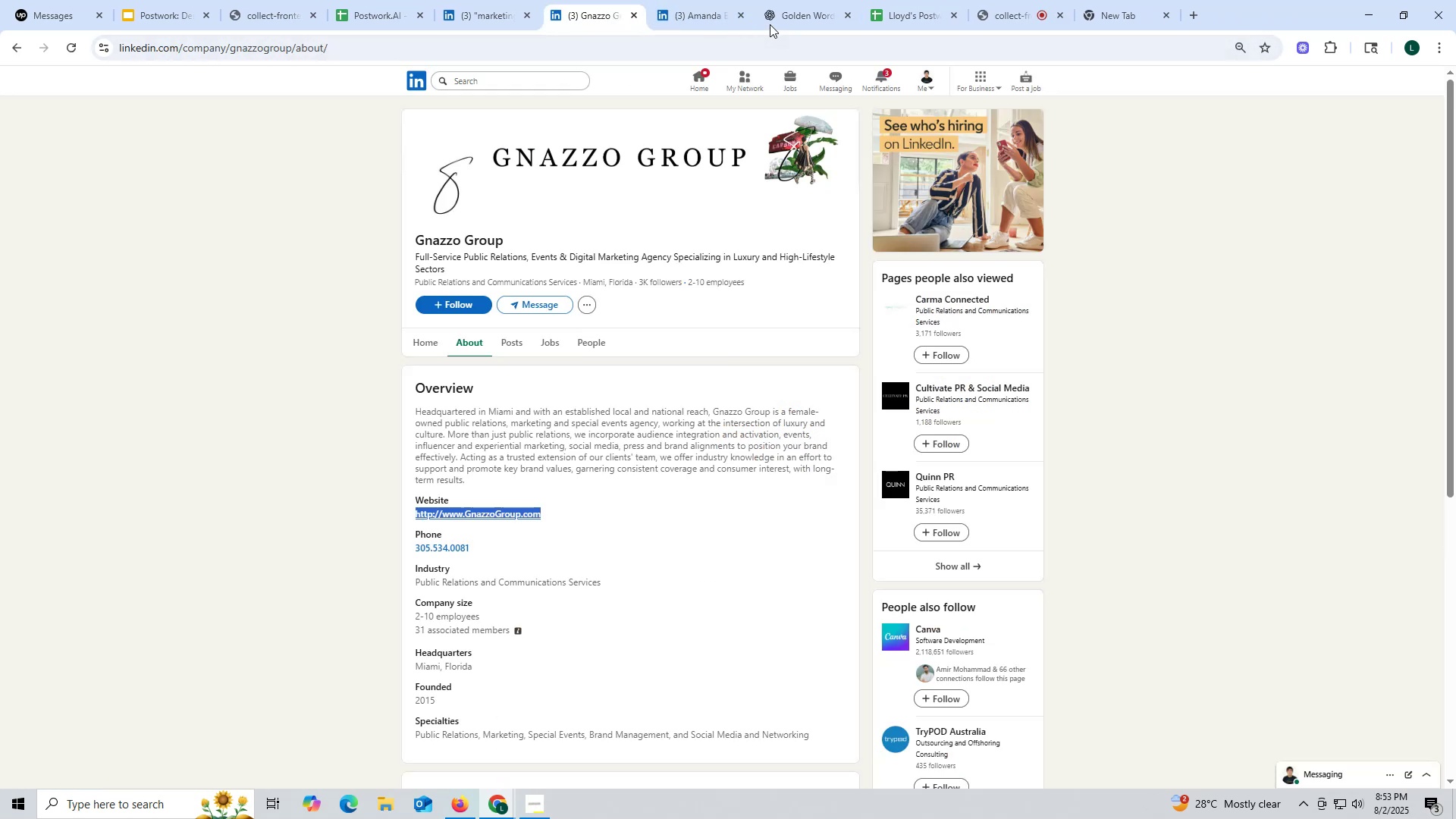 
left_click([784, 17])
 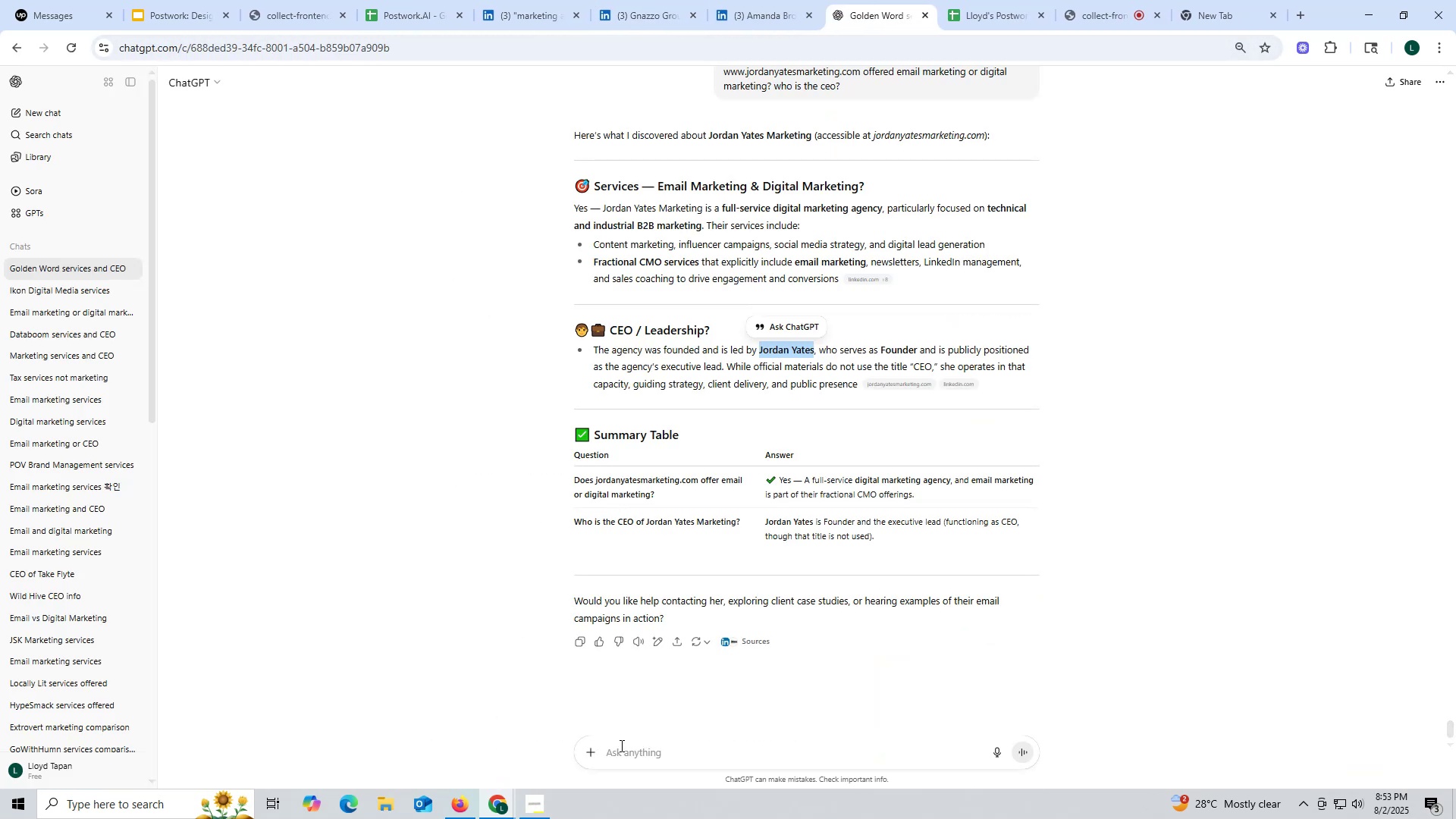 
left_click([639, 752])
 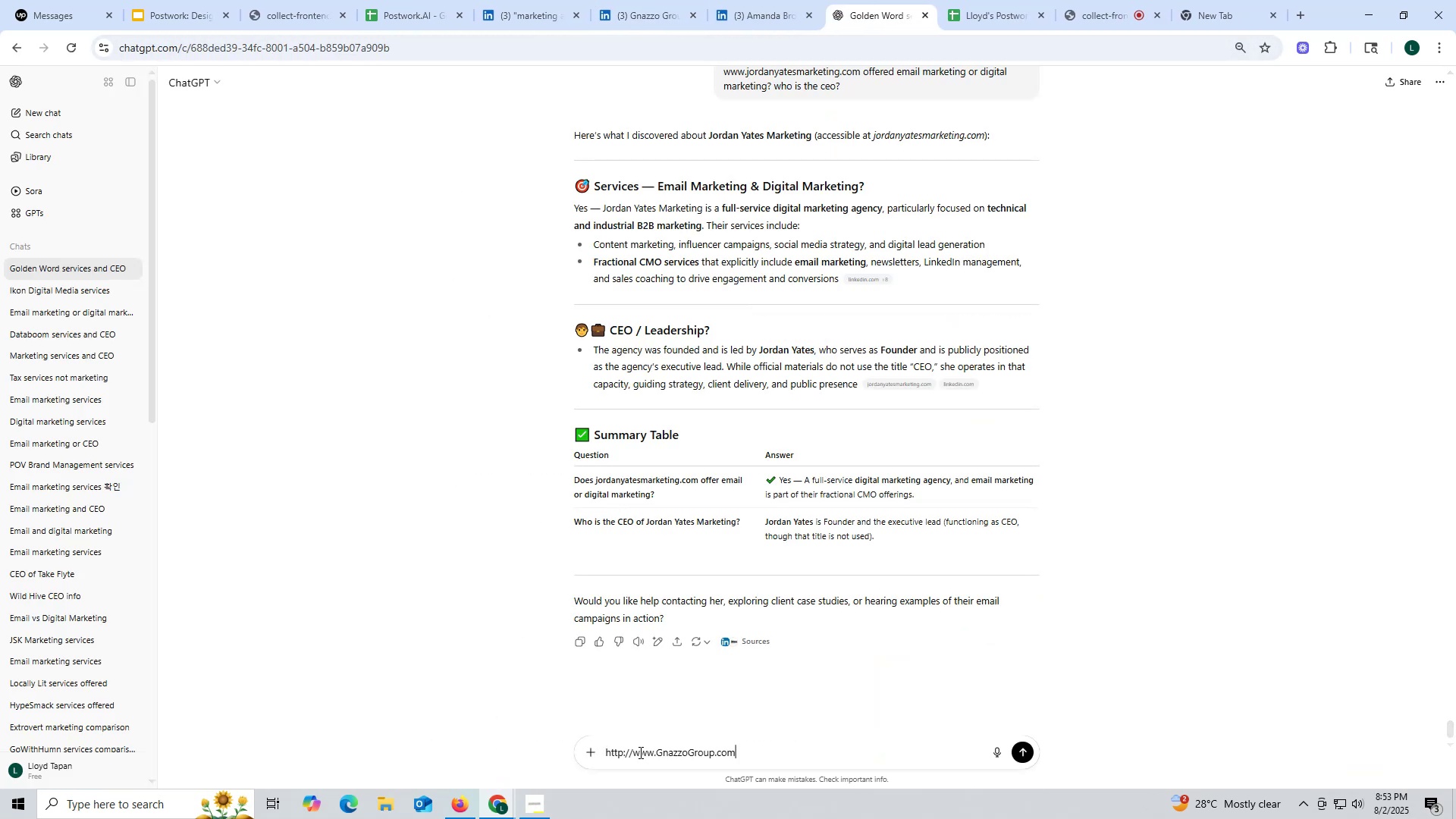 
key(Control+ControlLeft)
 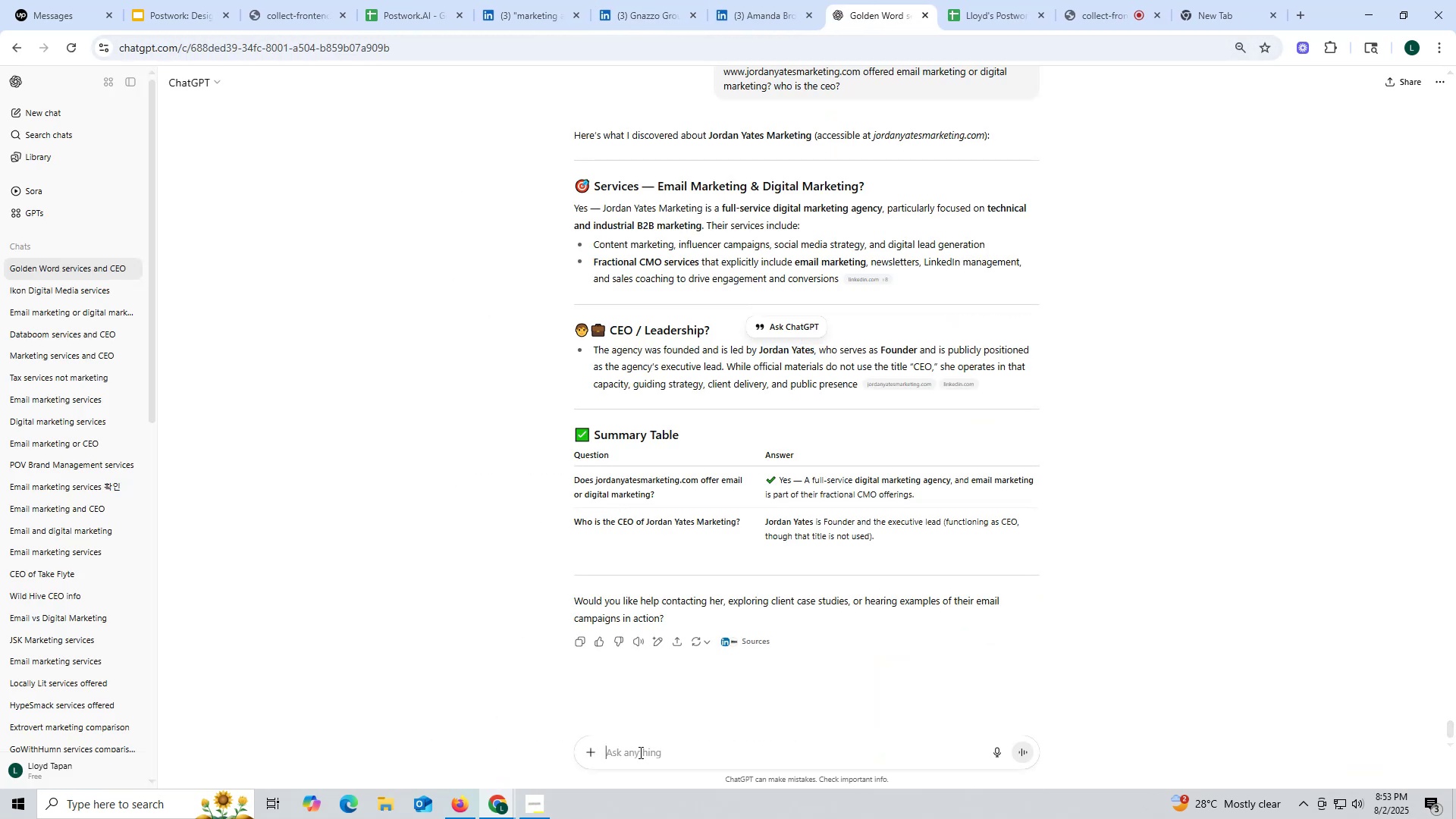 
key(Control+V)
 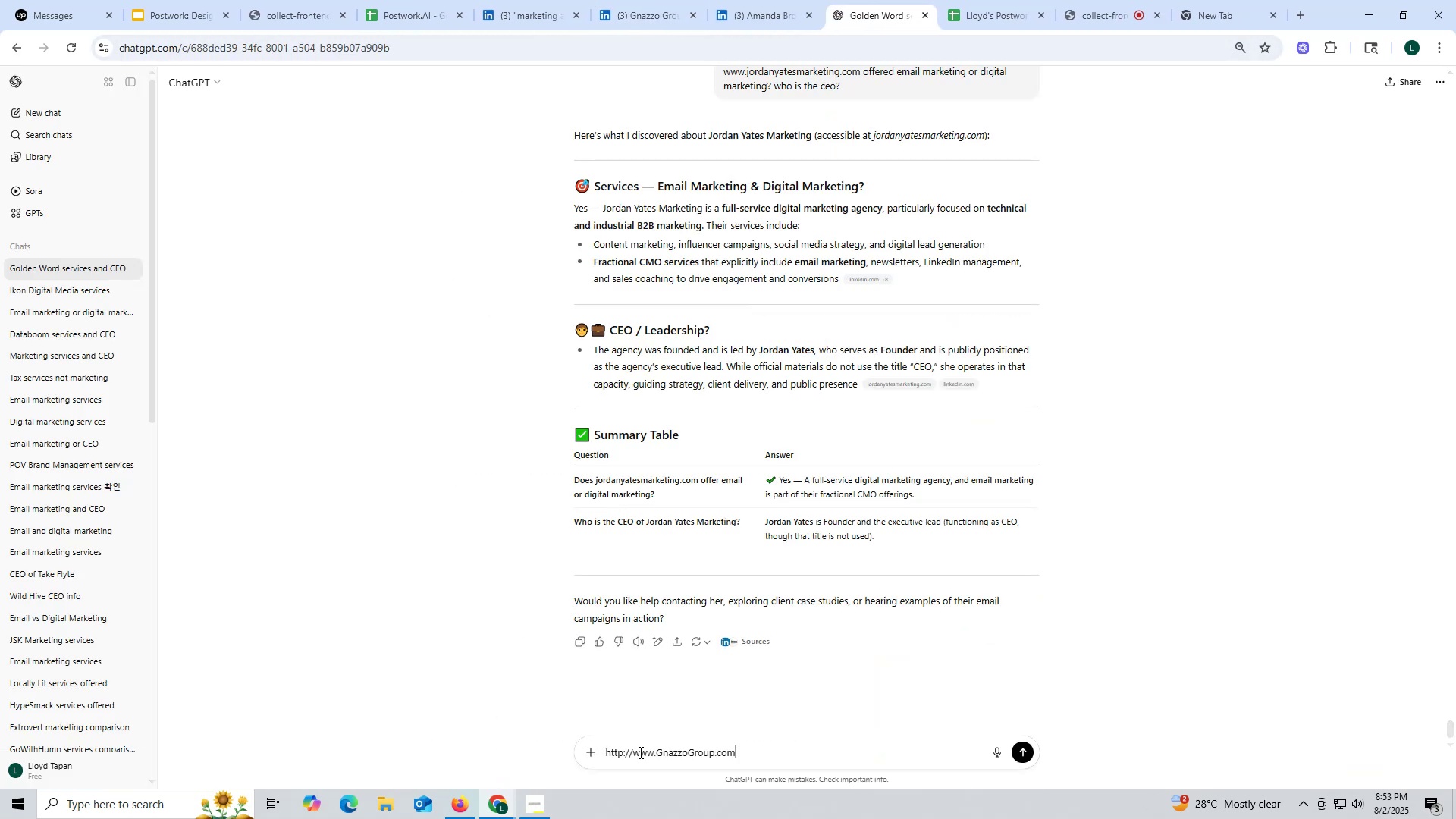 
key(Space)
 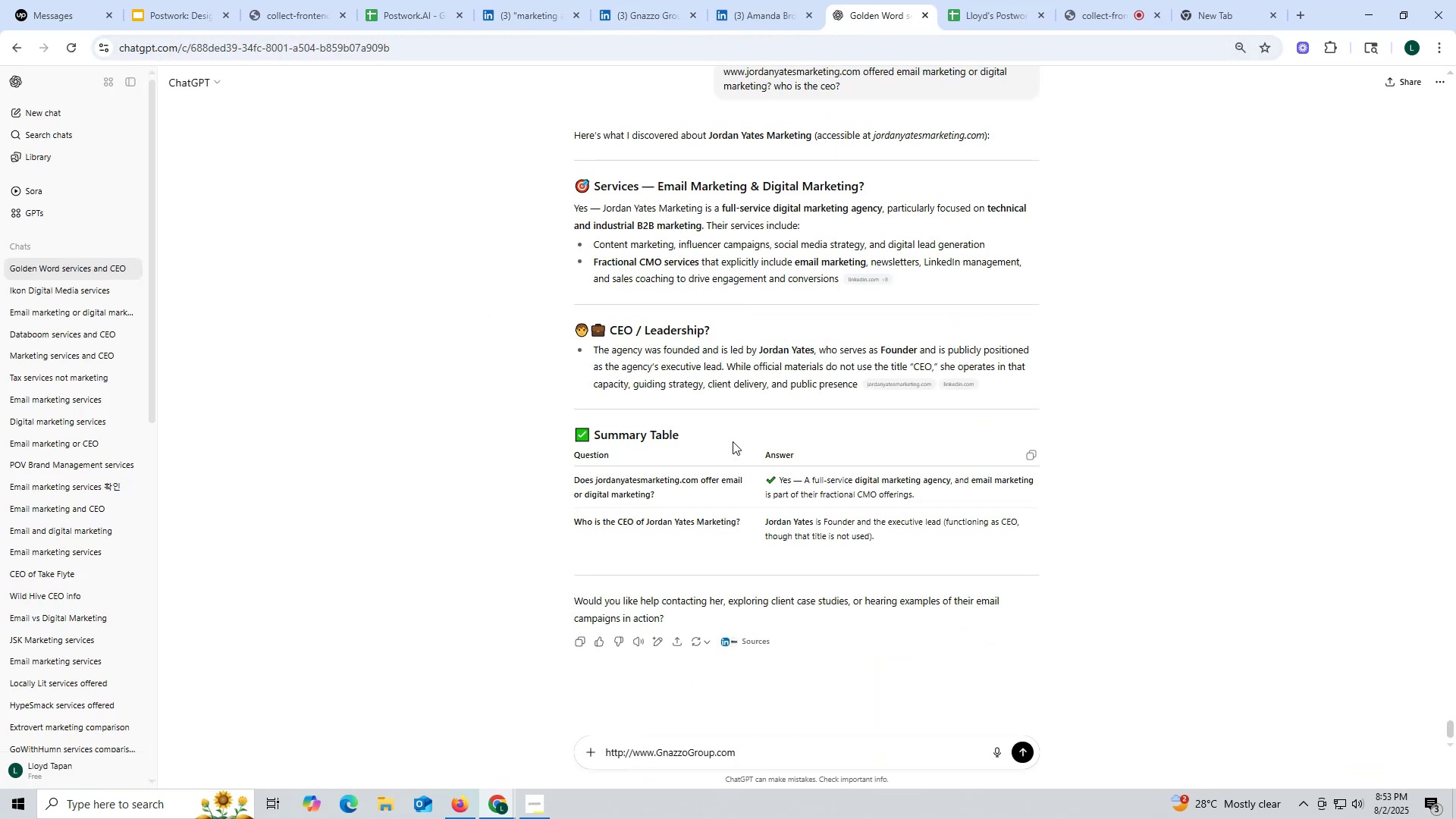 
scroll: coordinate [786, 428], scroll_direction: up, amount: 3.0
 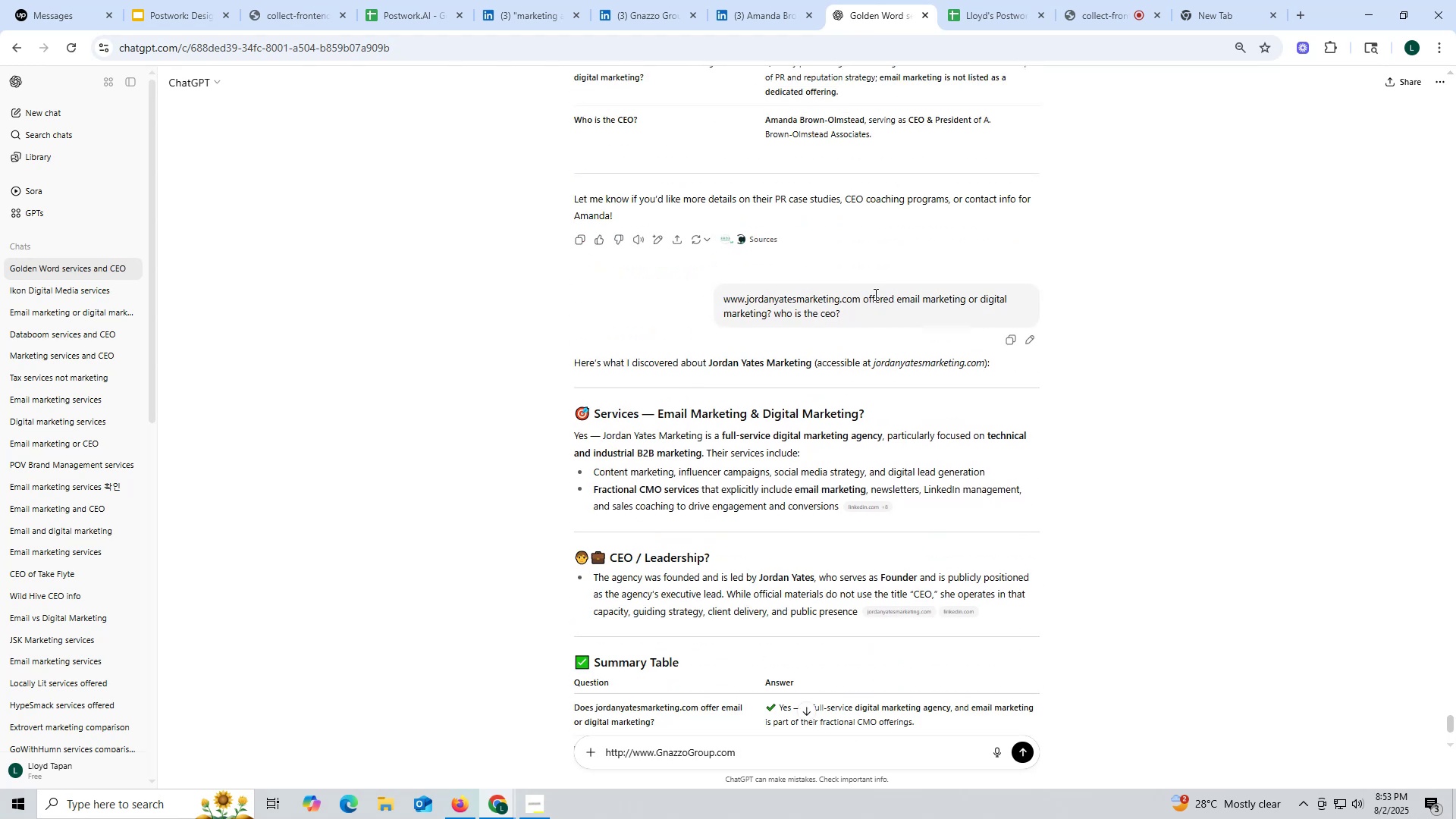 
left_click_drag(start_coordinate=[866, 296], to_coordinate=[884, 308])
 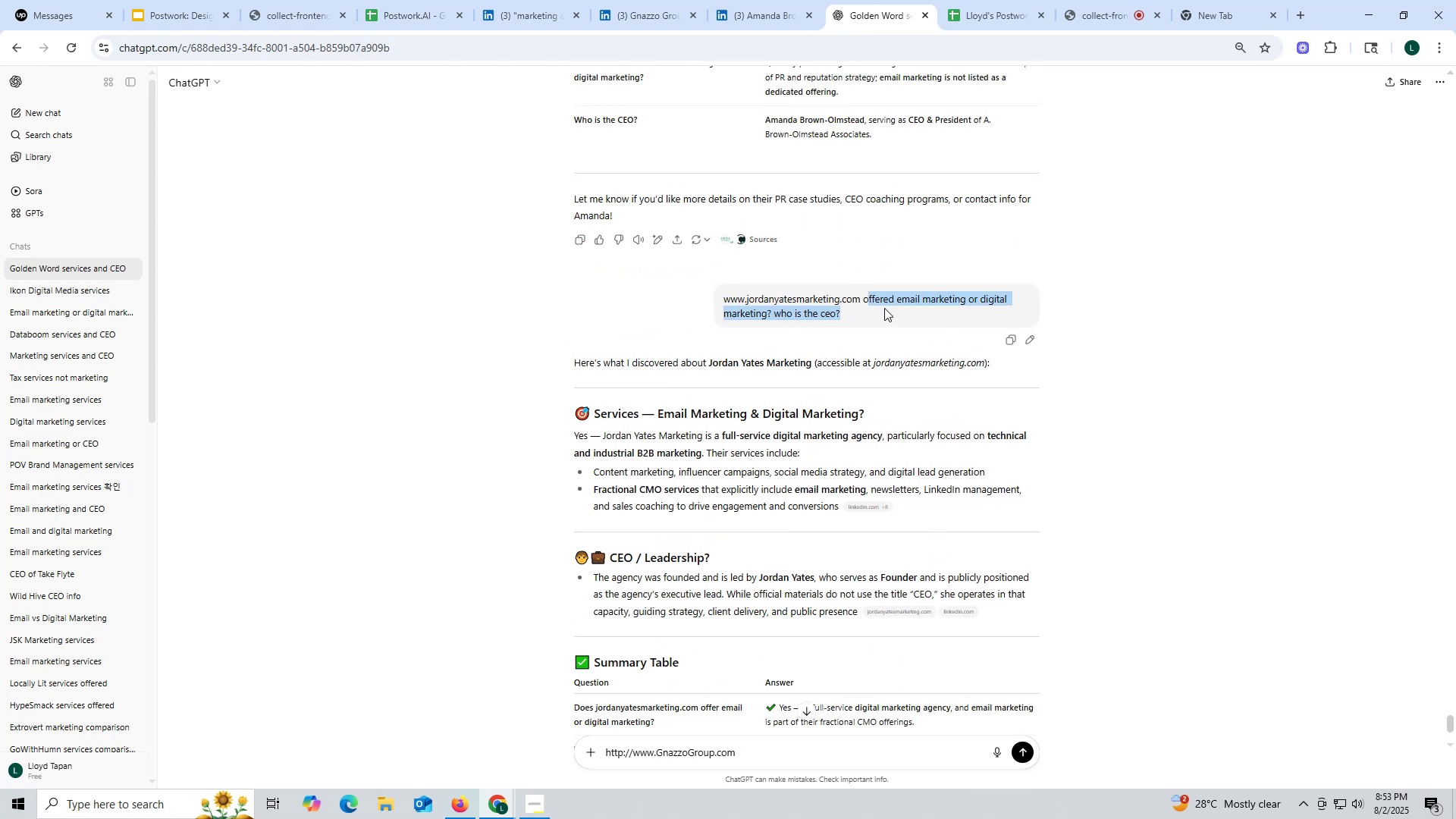 
key(Control+ControlLeft)
 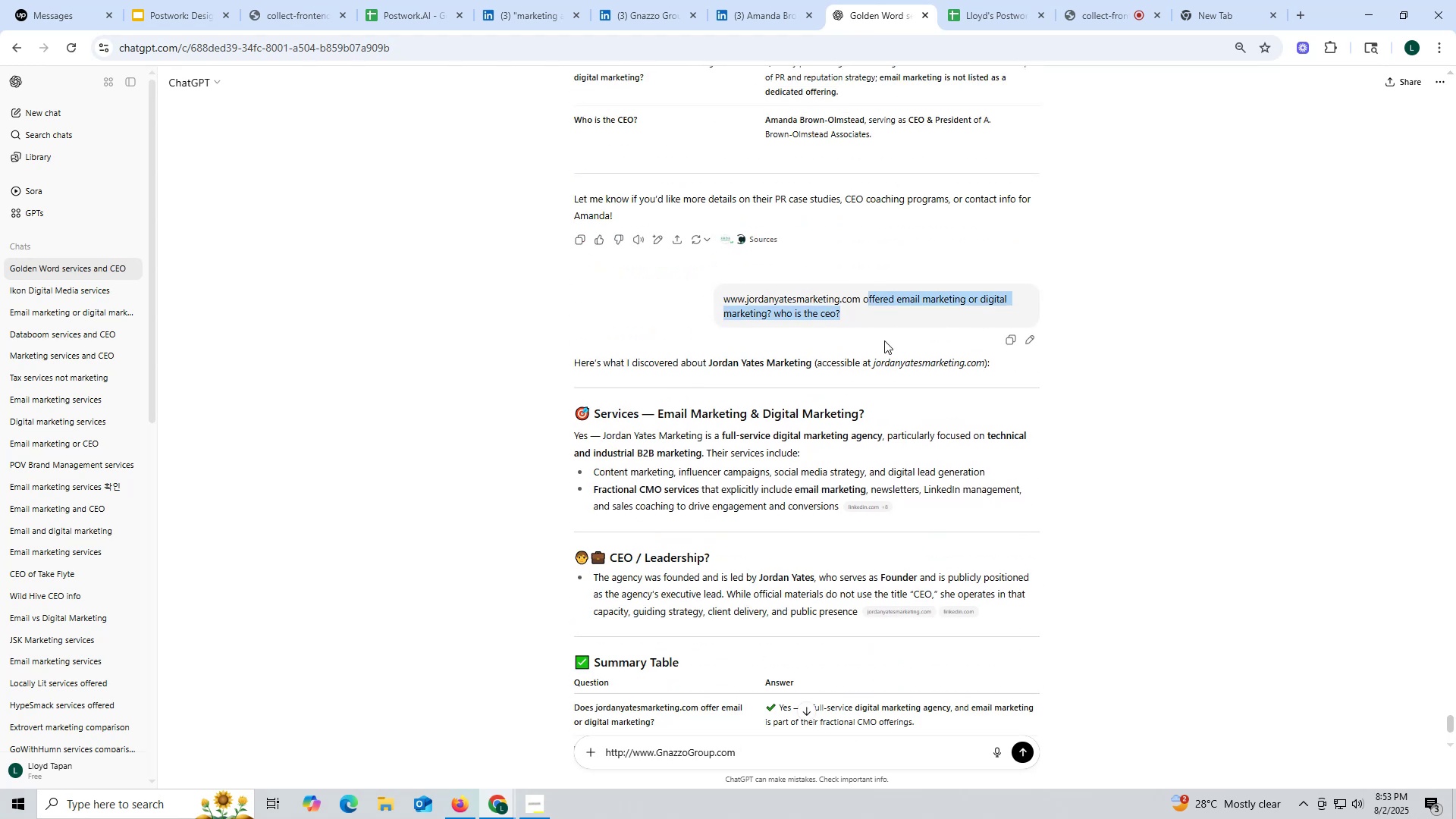 
key(Control+C)
 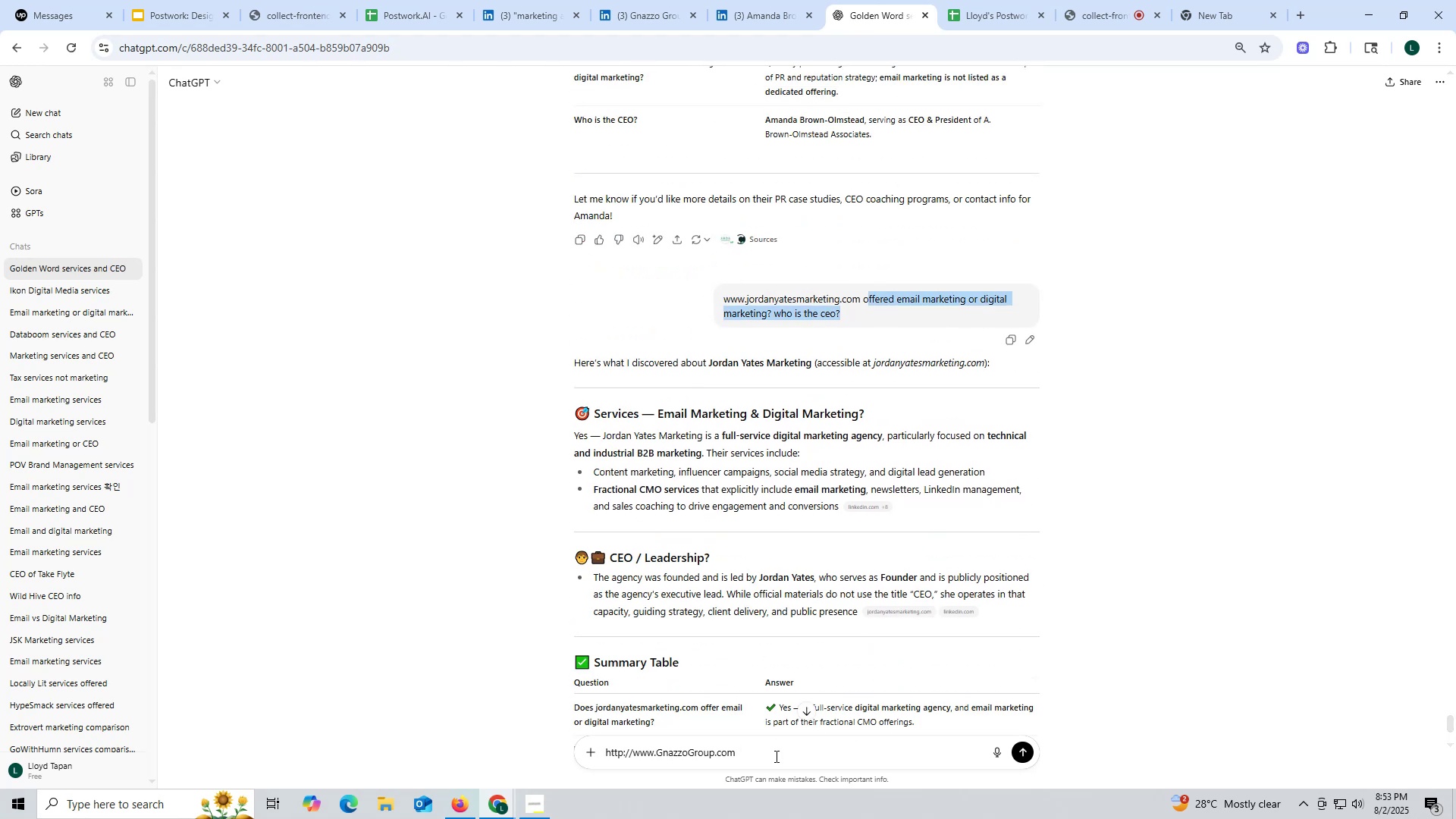 
left_click([777, 752])
 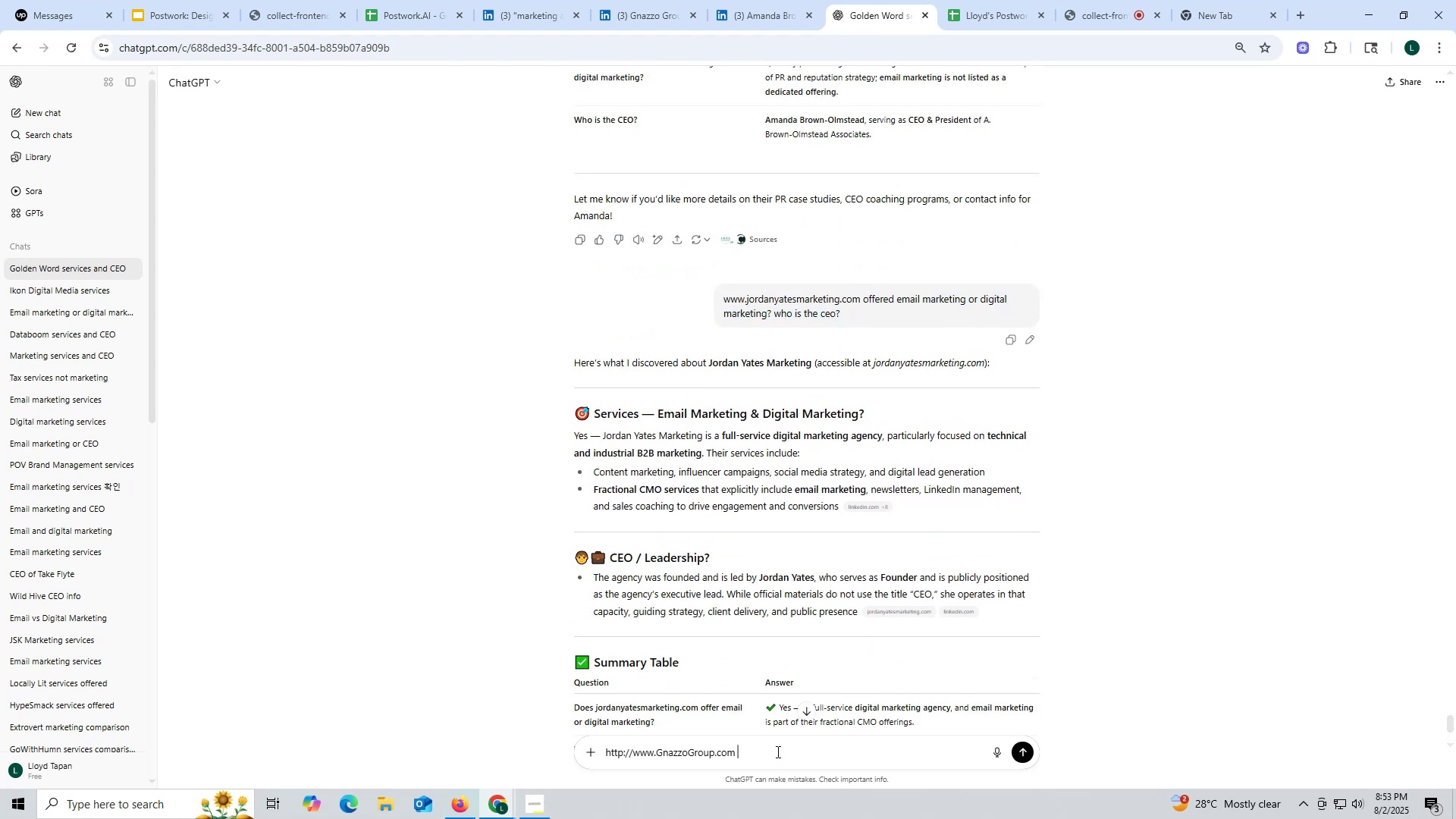 
key(Control+ControlLeft)
 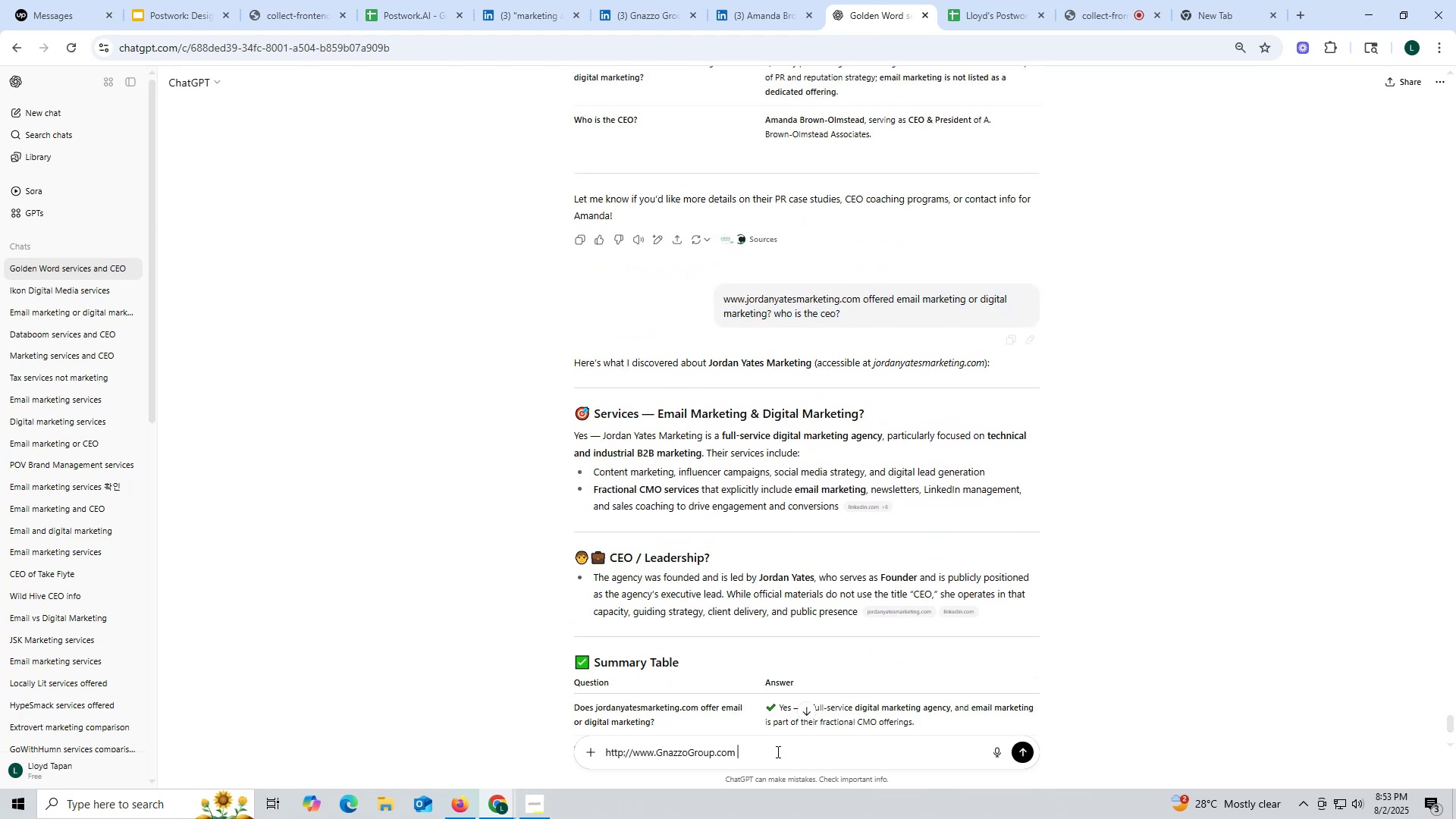 
key(Control+V)
 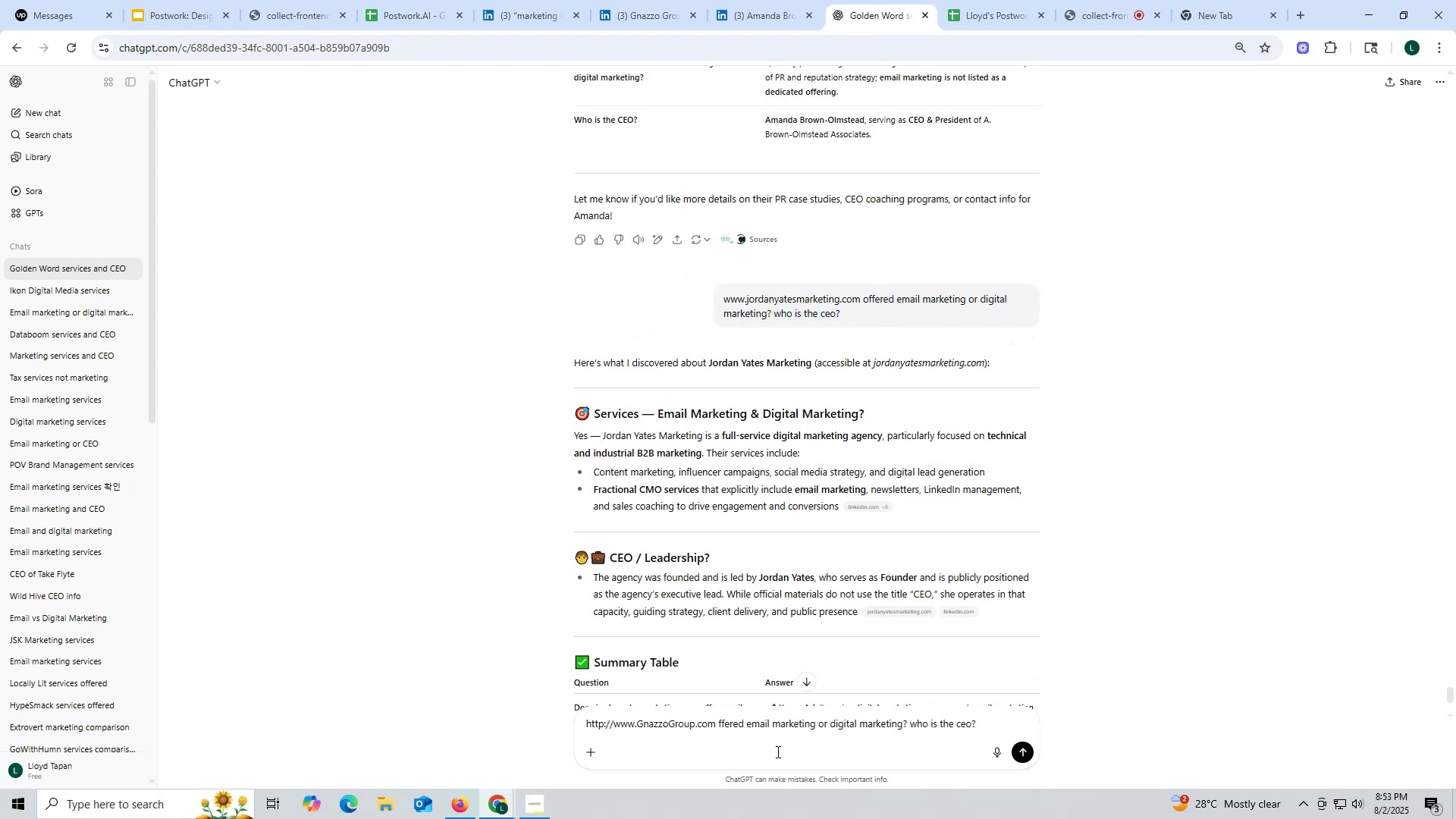 
key(Enter)
 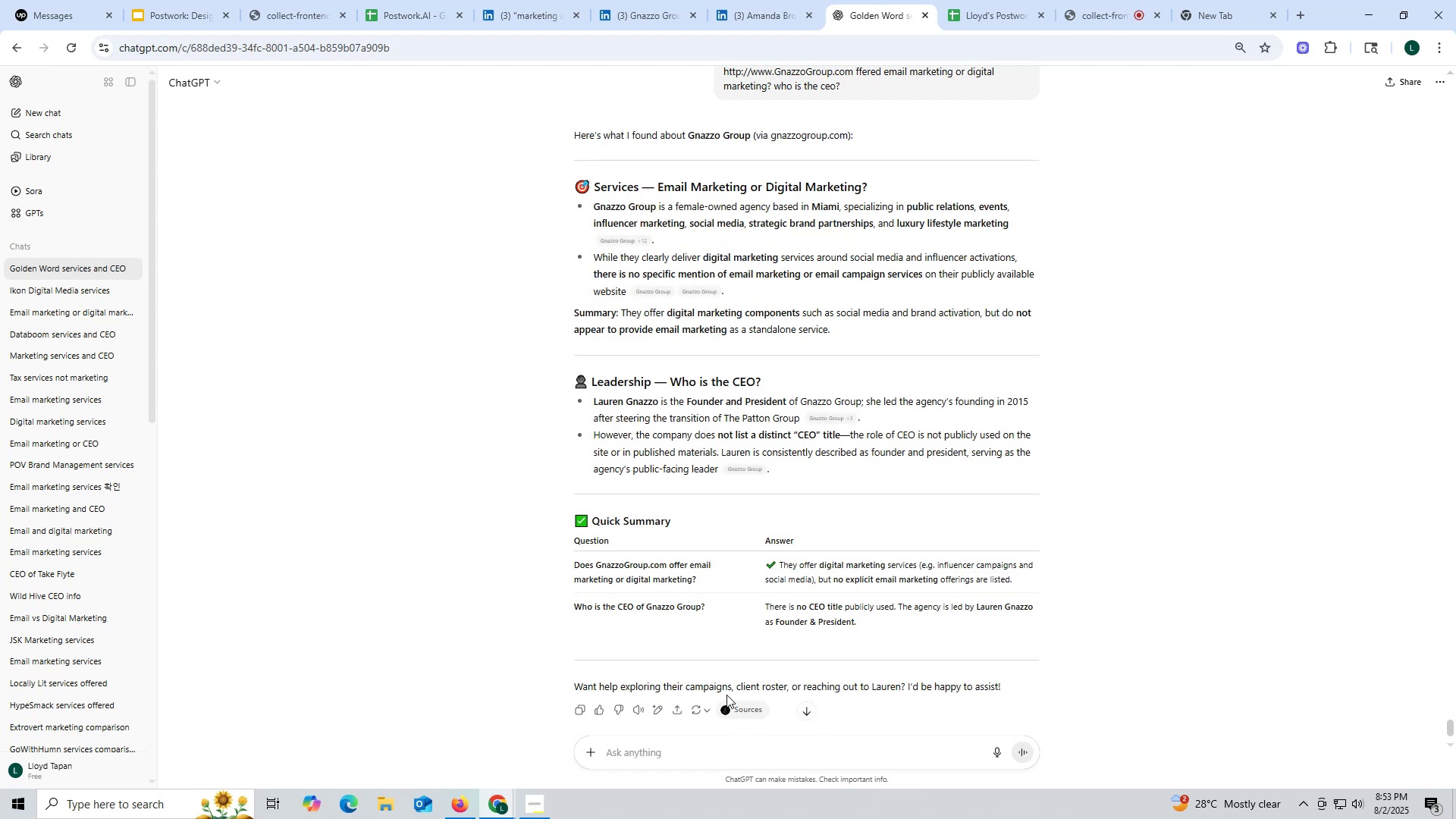 
wait(16.26)
 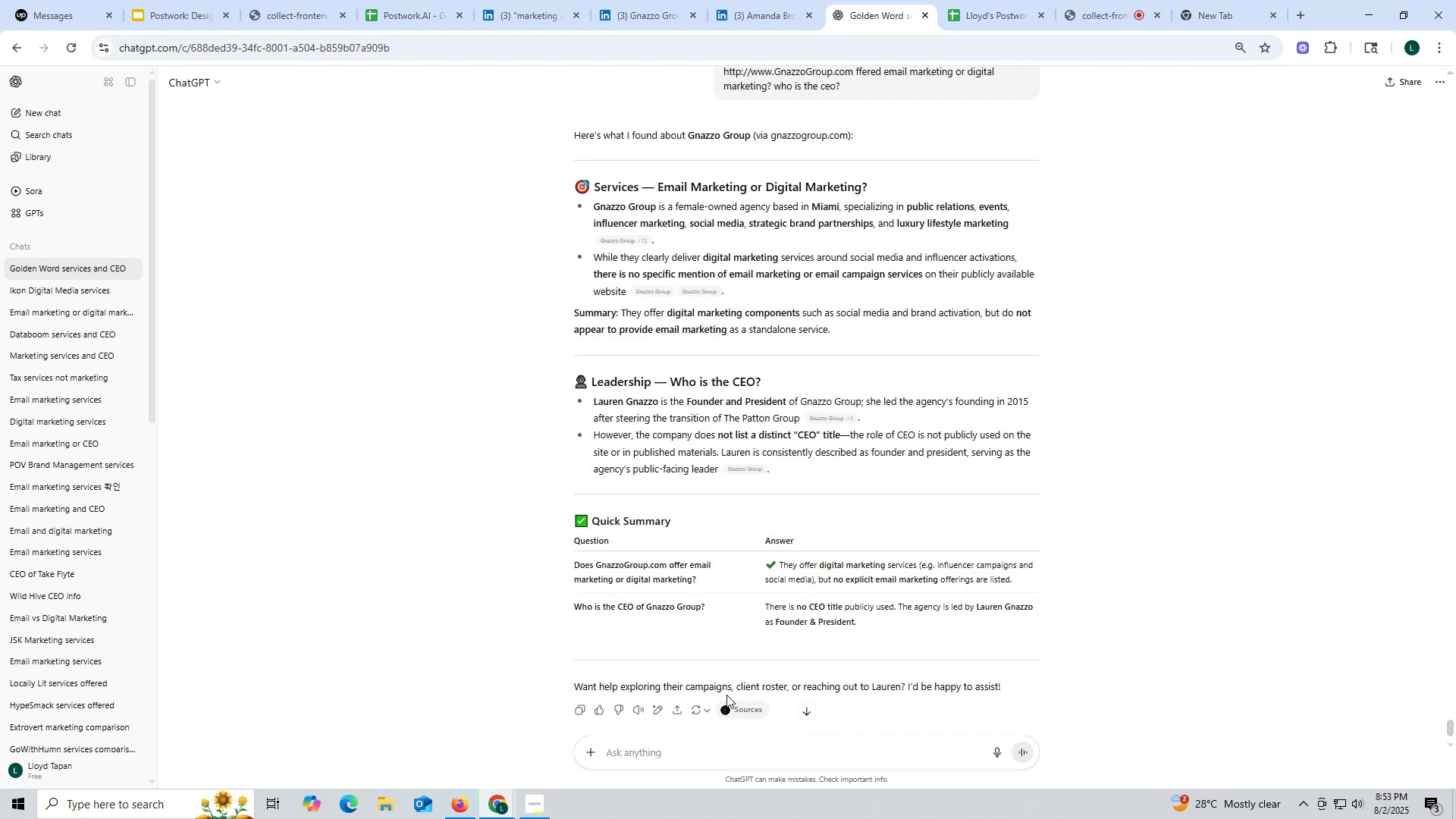 
left_click_drag(start_coordinate=[595, 399], to_coordinate=[658, 398])
 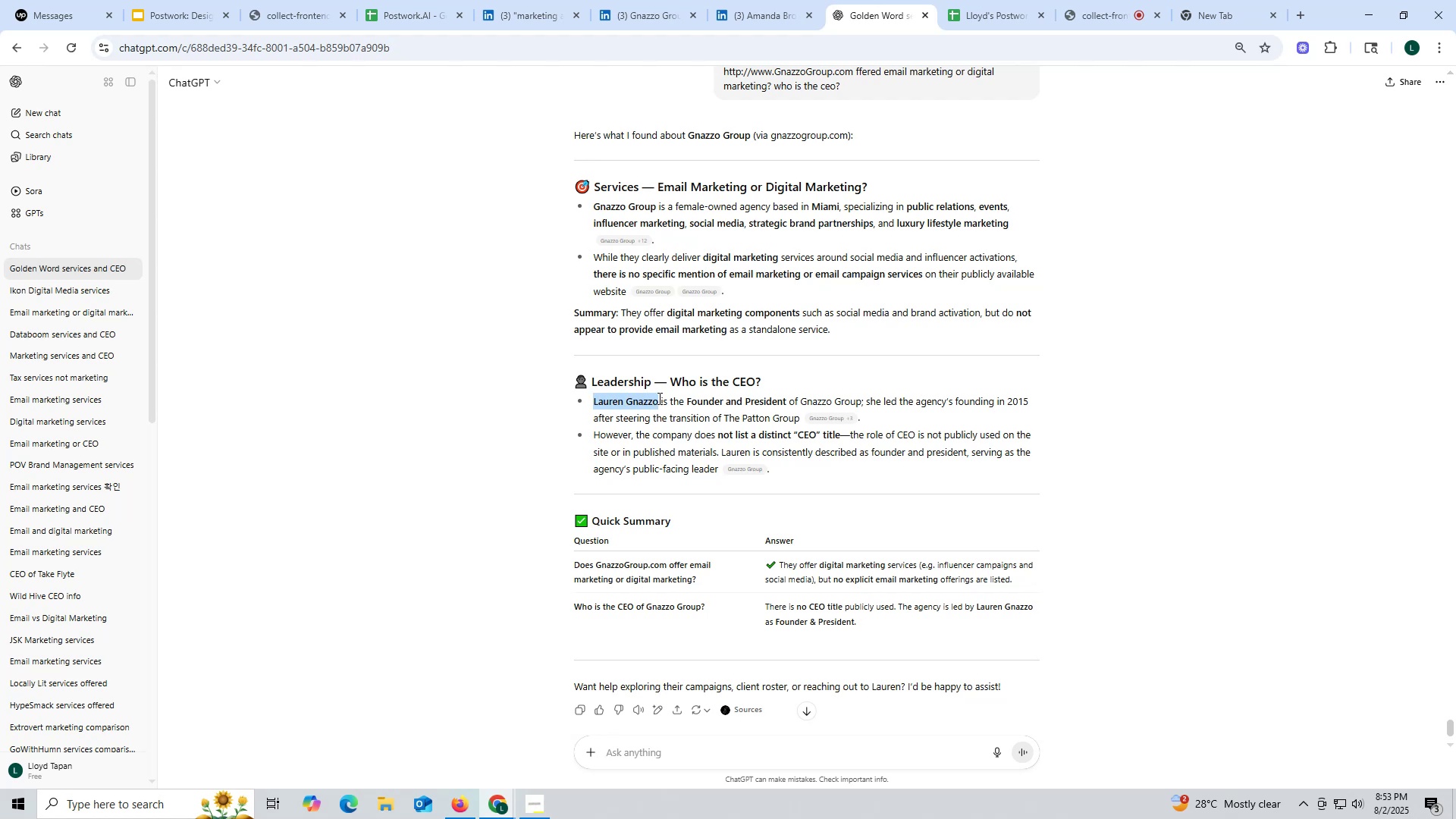 
key(Control+ControlLeft)
 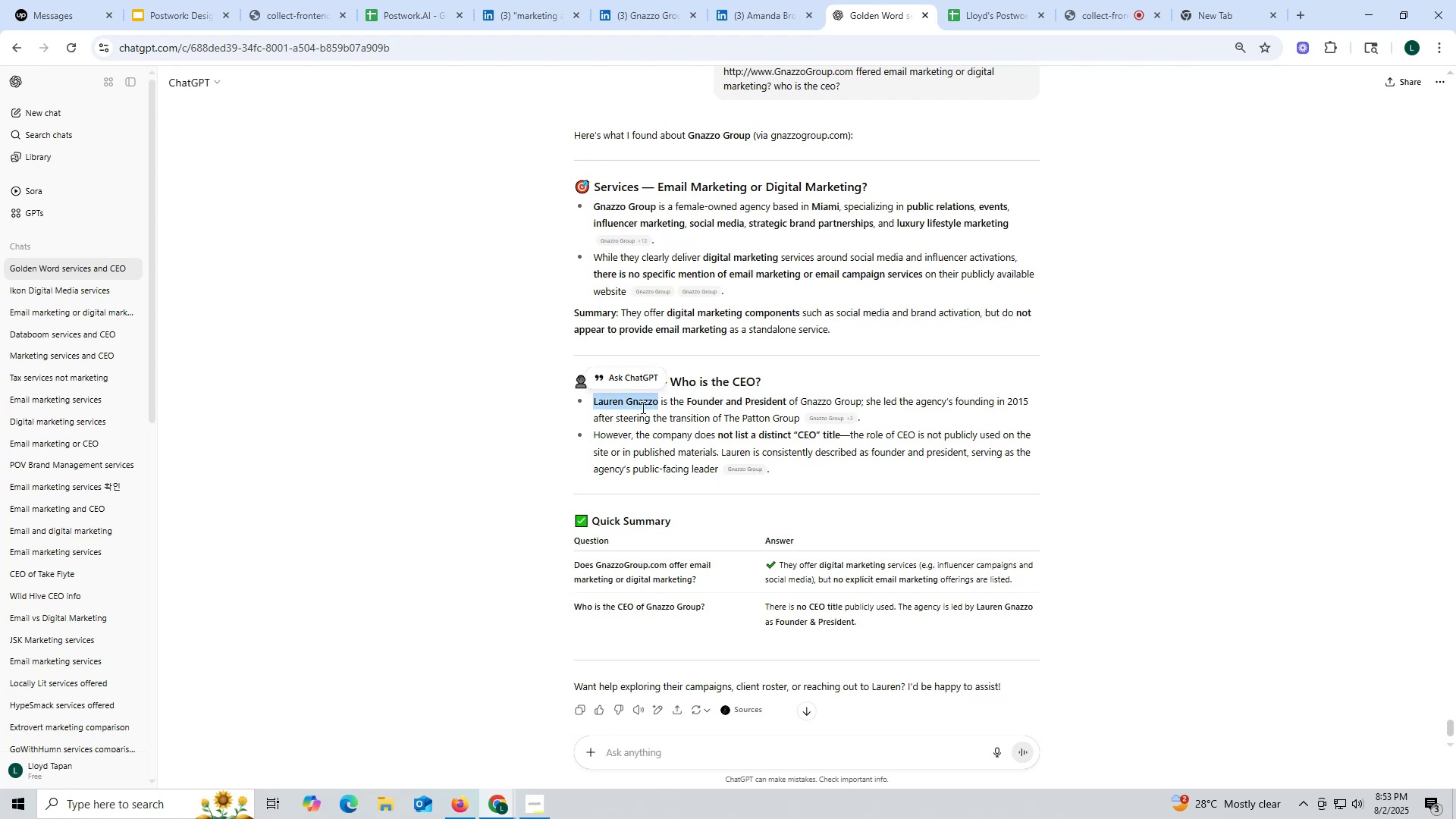 
key(Control+C)
 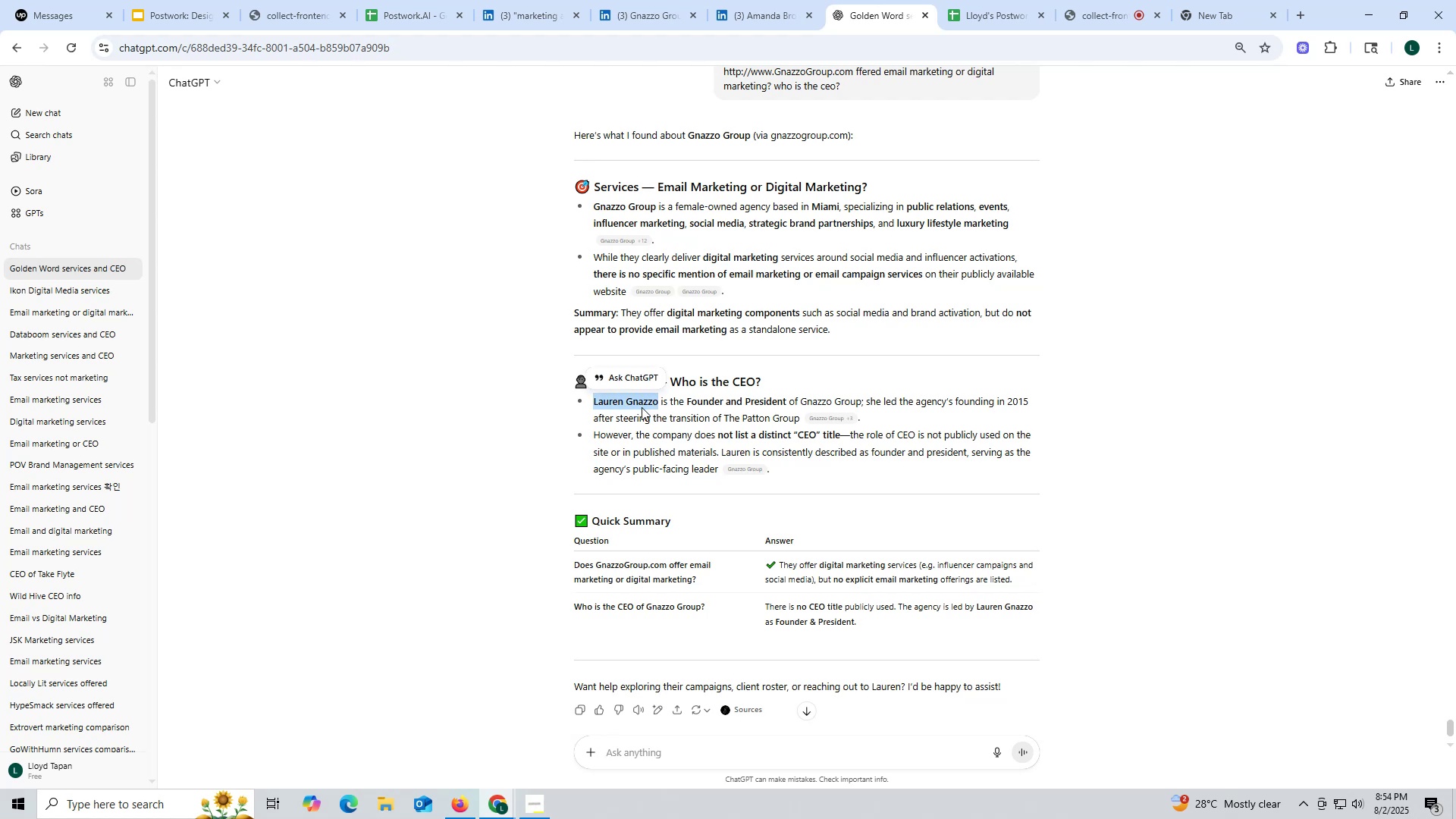 
key(Control+ControlLeft)
 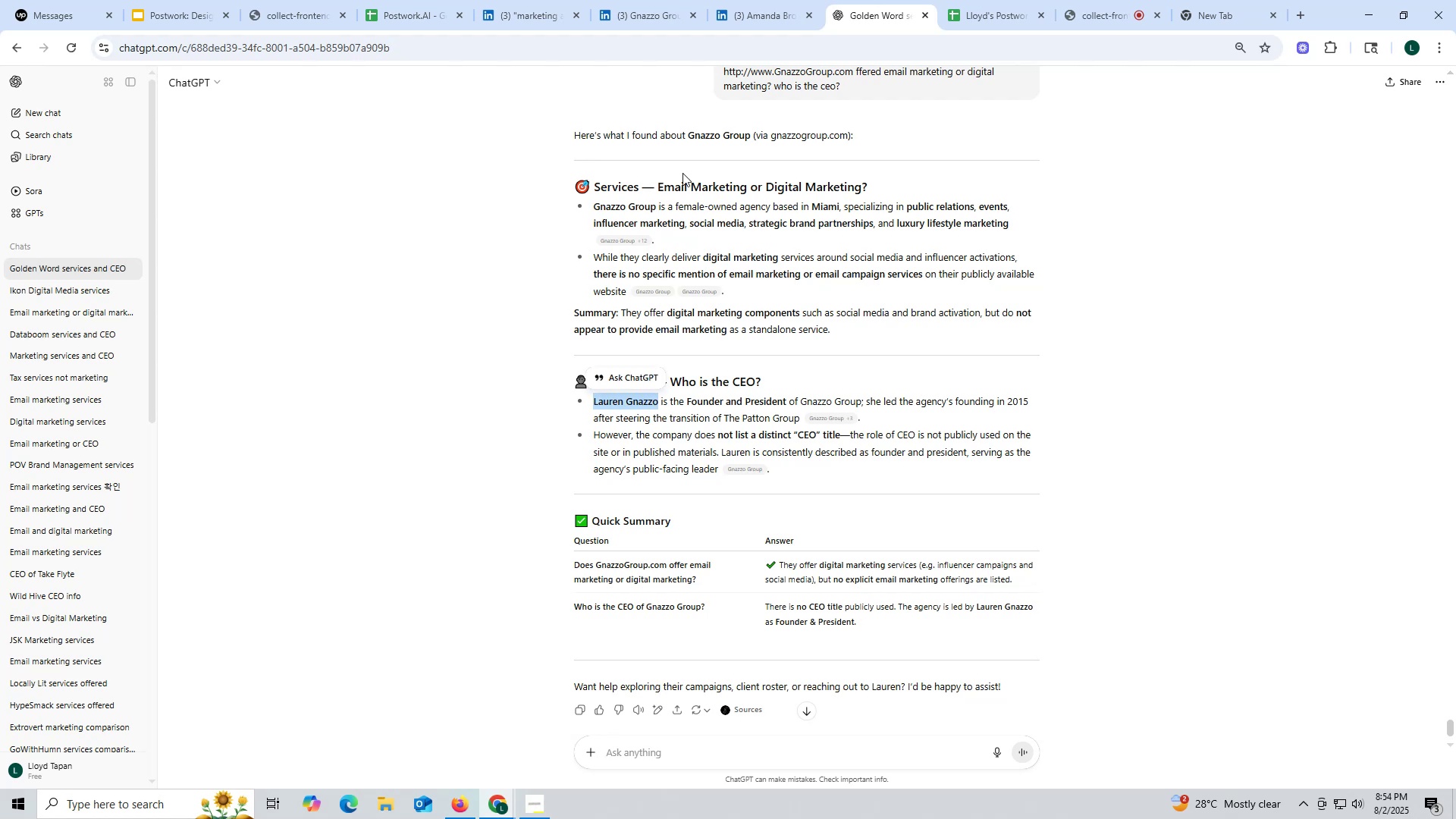 
key(Control+C)
 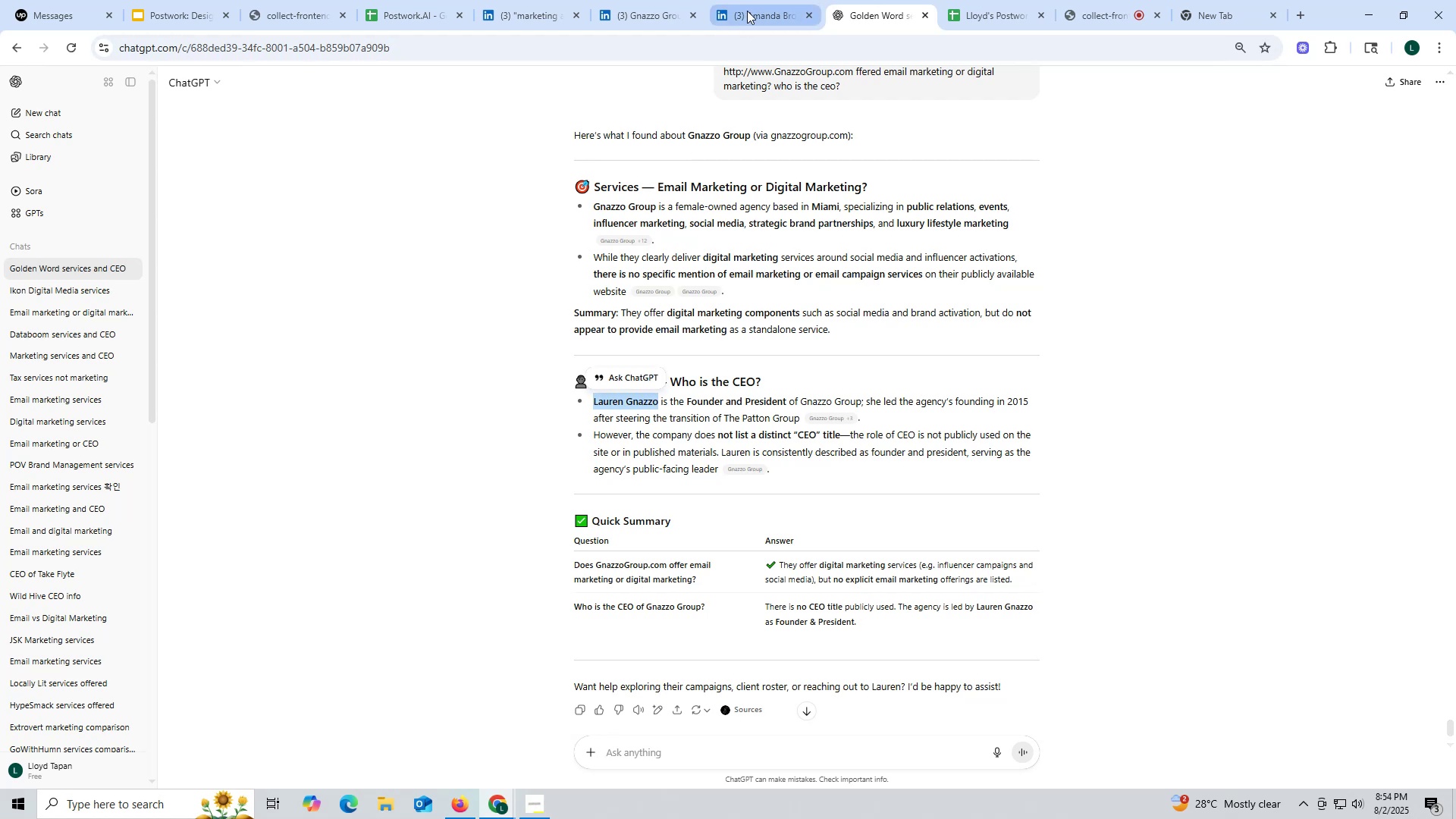 
left_click([748, 10])
 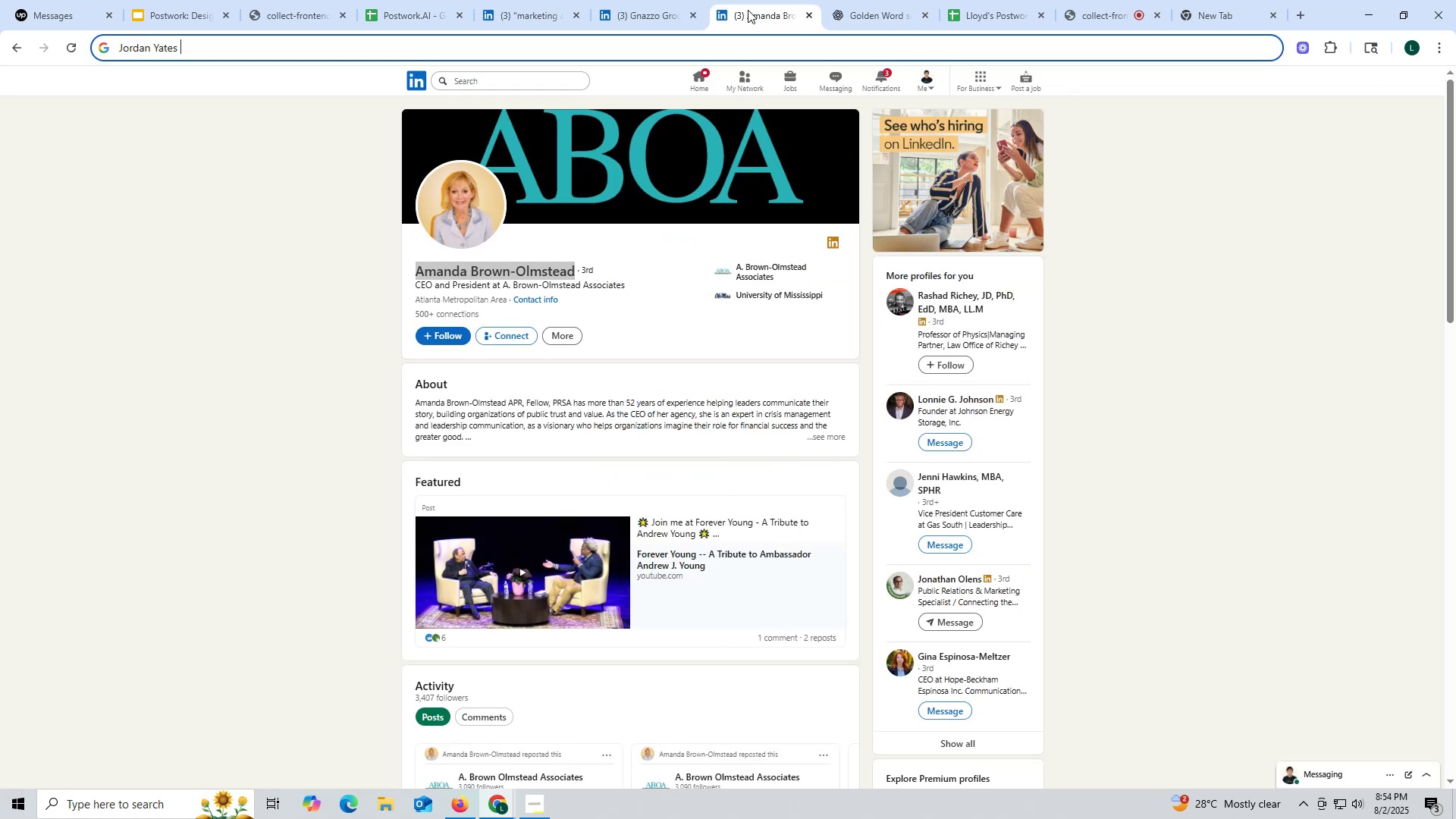 
key(Control+ControlLeft)
 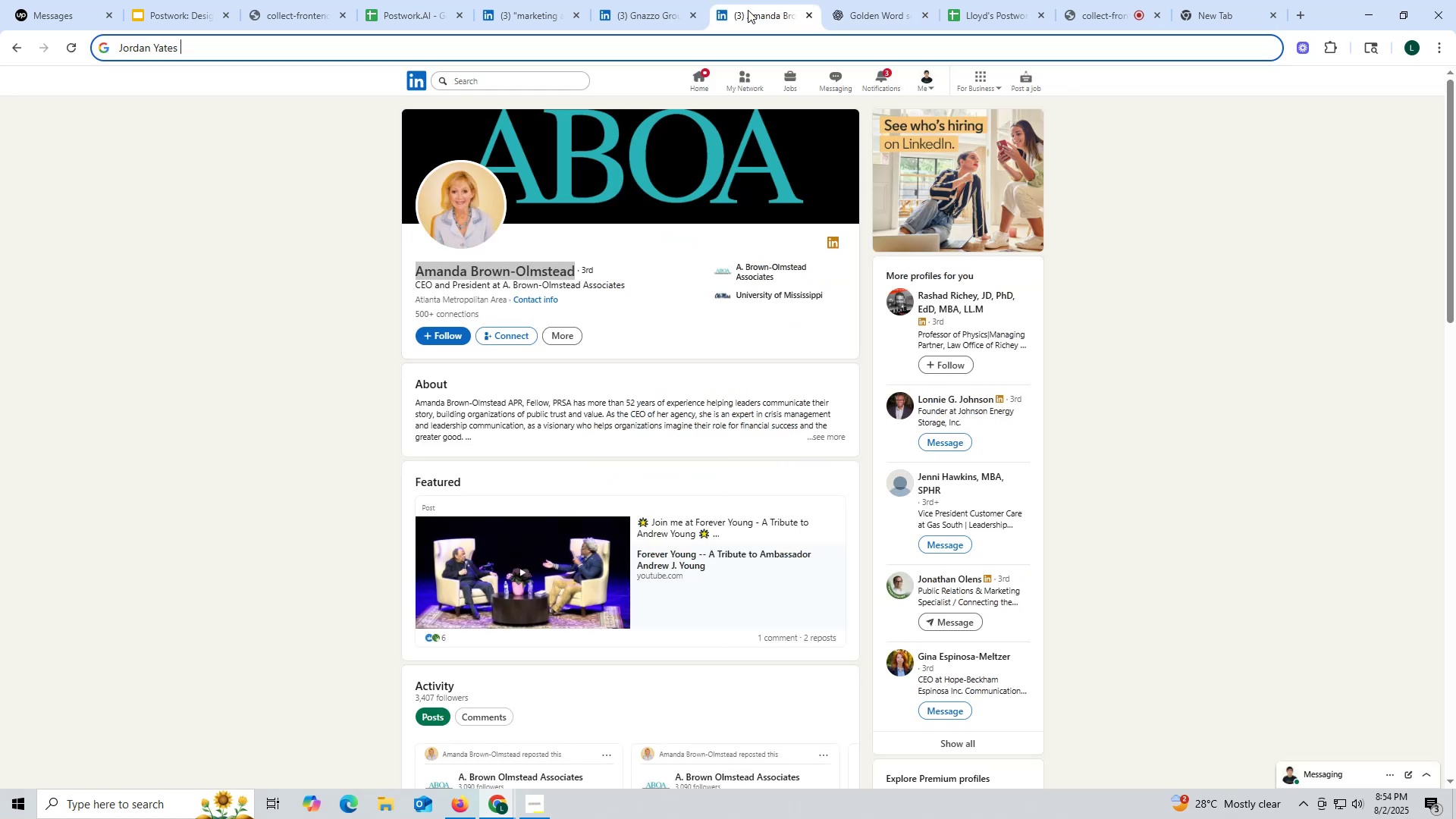 
key(Control+V)
 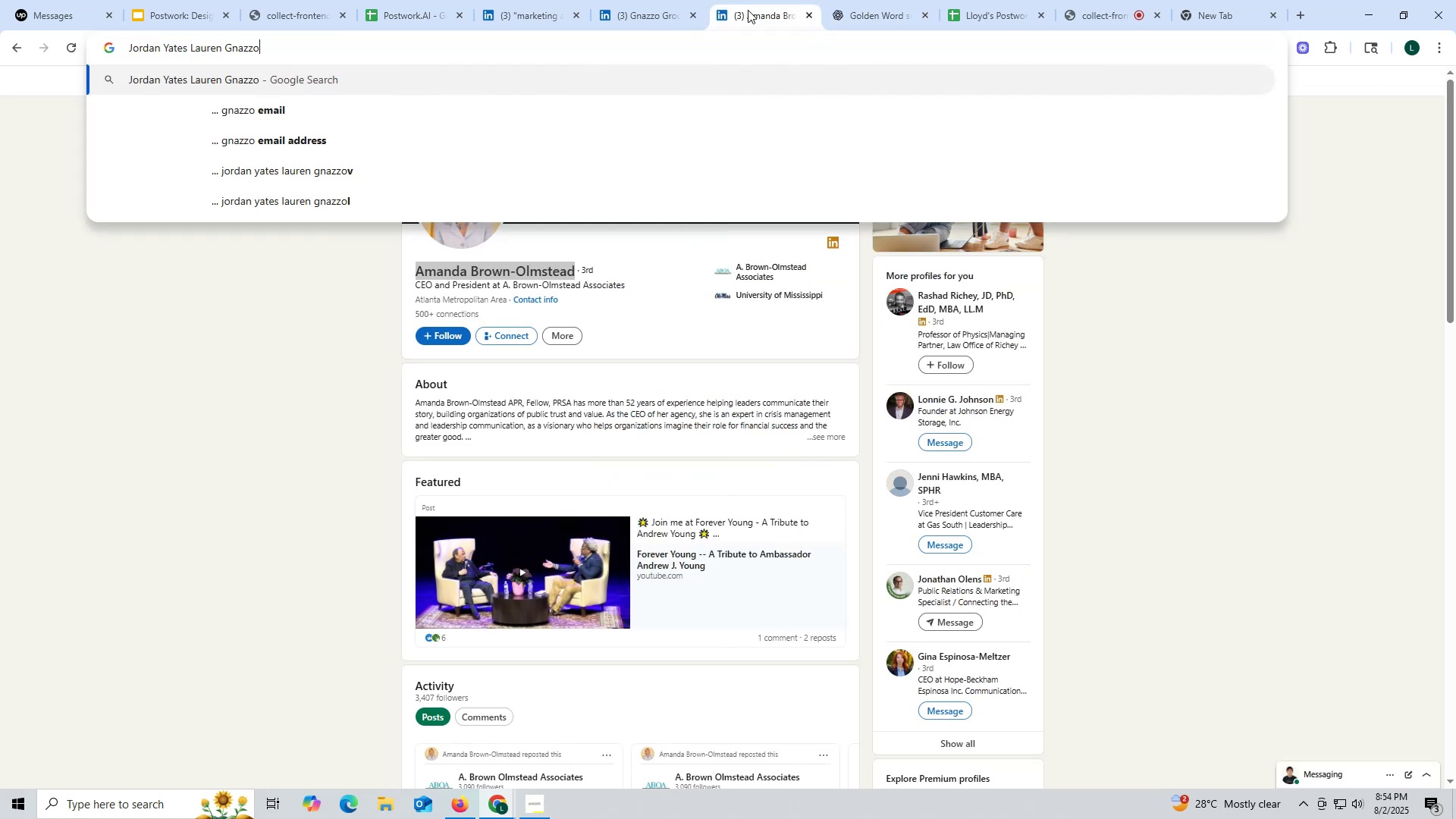 
key(Space)
 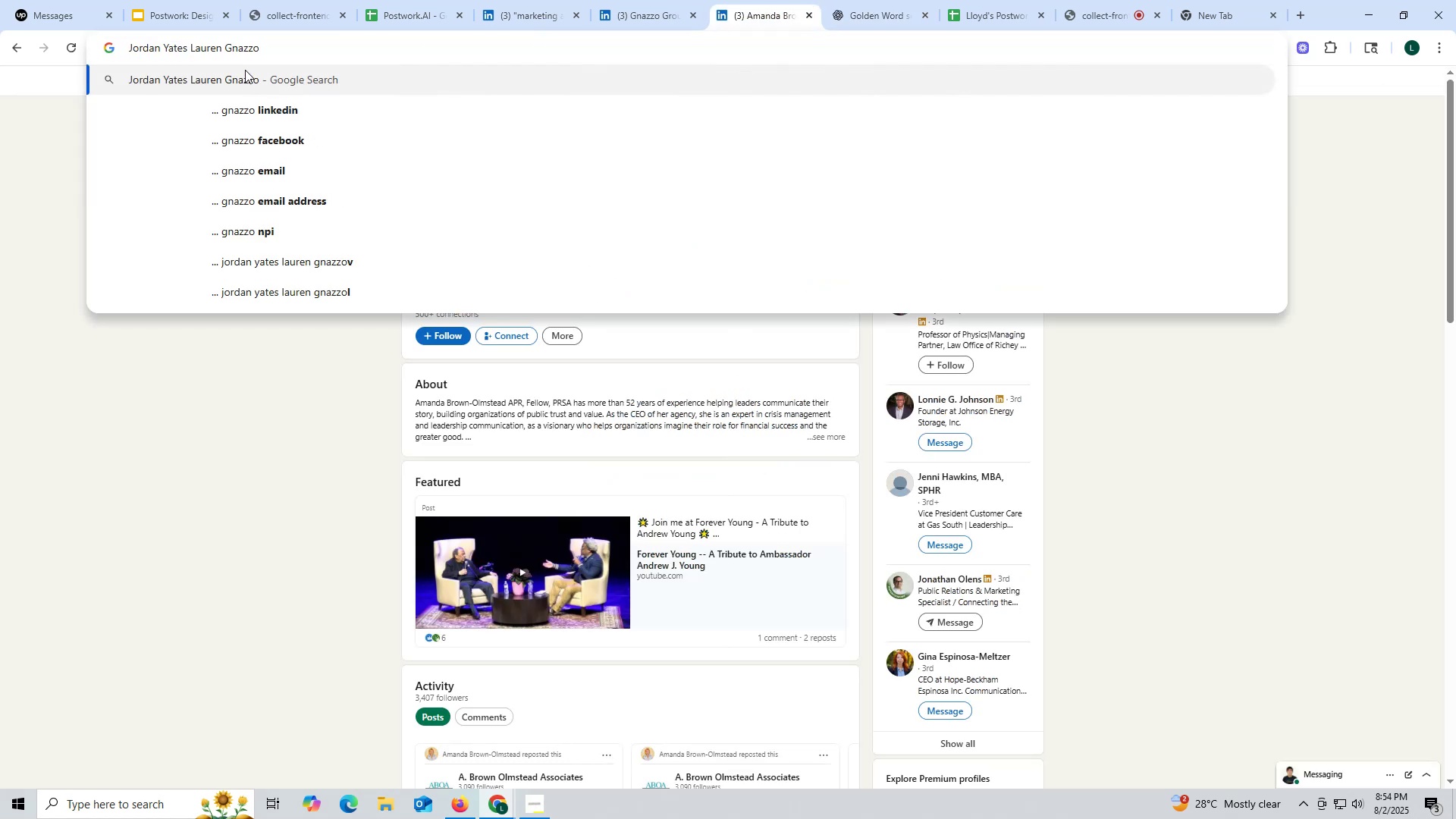 
left_click_drag(start_coordinate=[292, 52], to_coordinate=[40, 52])
 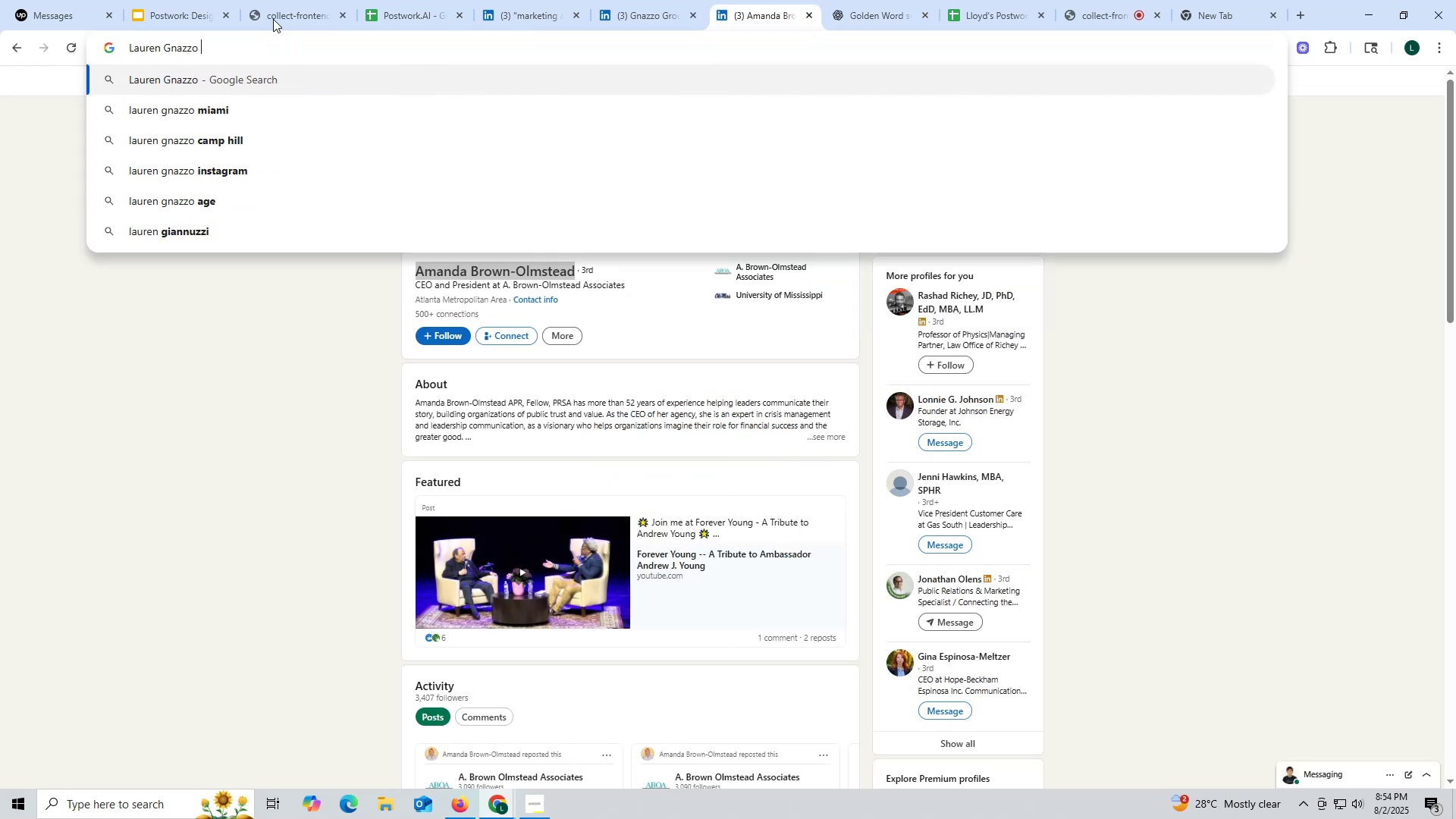 
key(Control+ControlLeft)
 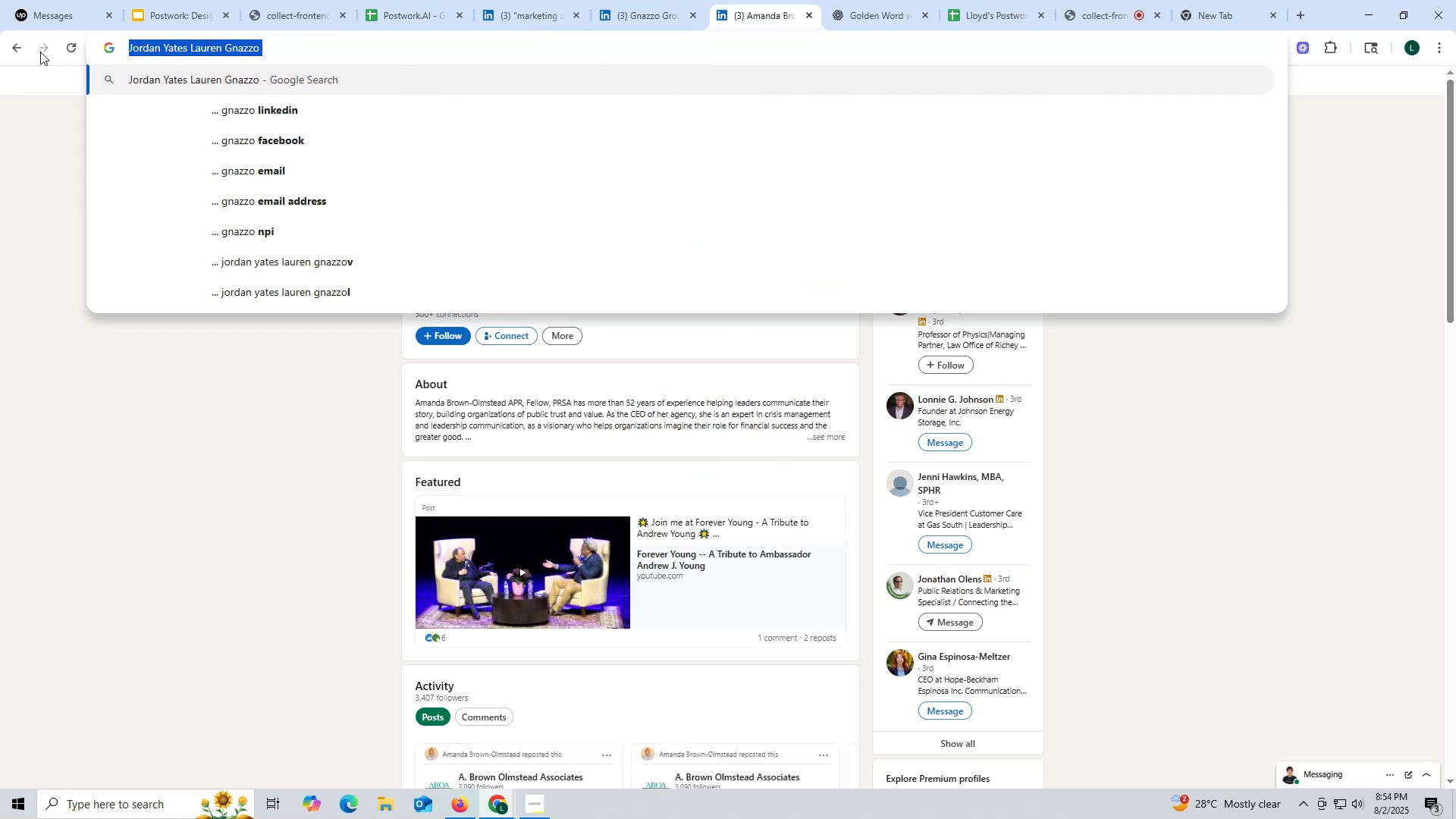 
key(Control+V)
 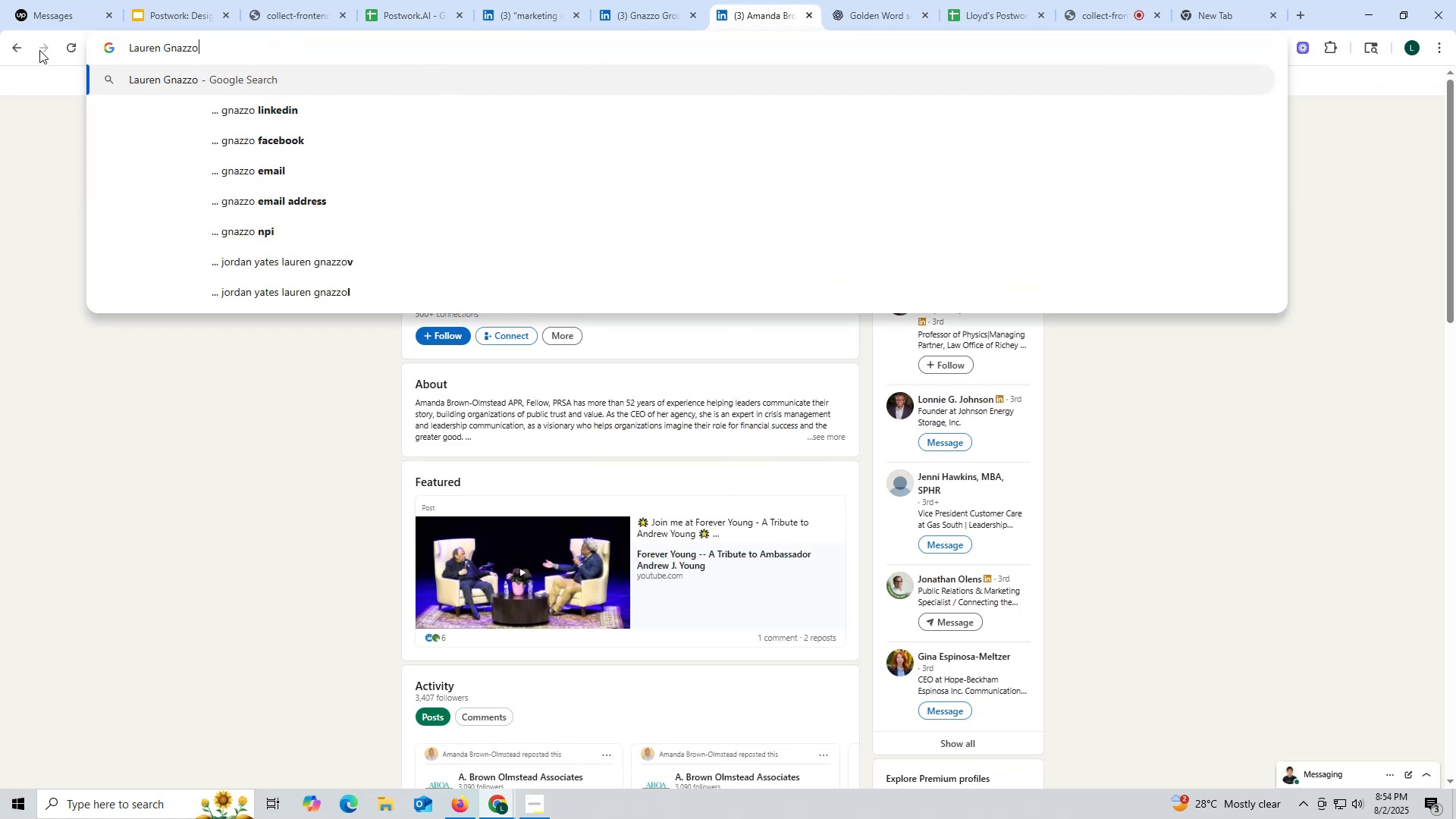 
key(Space)
 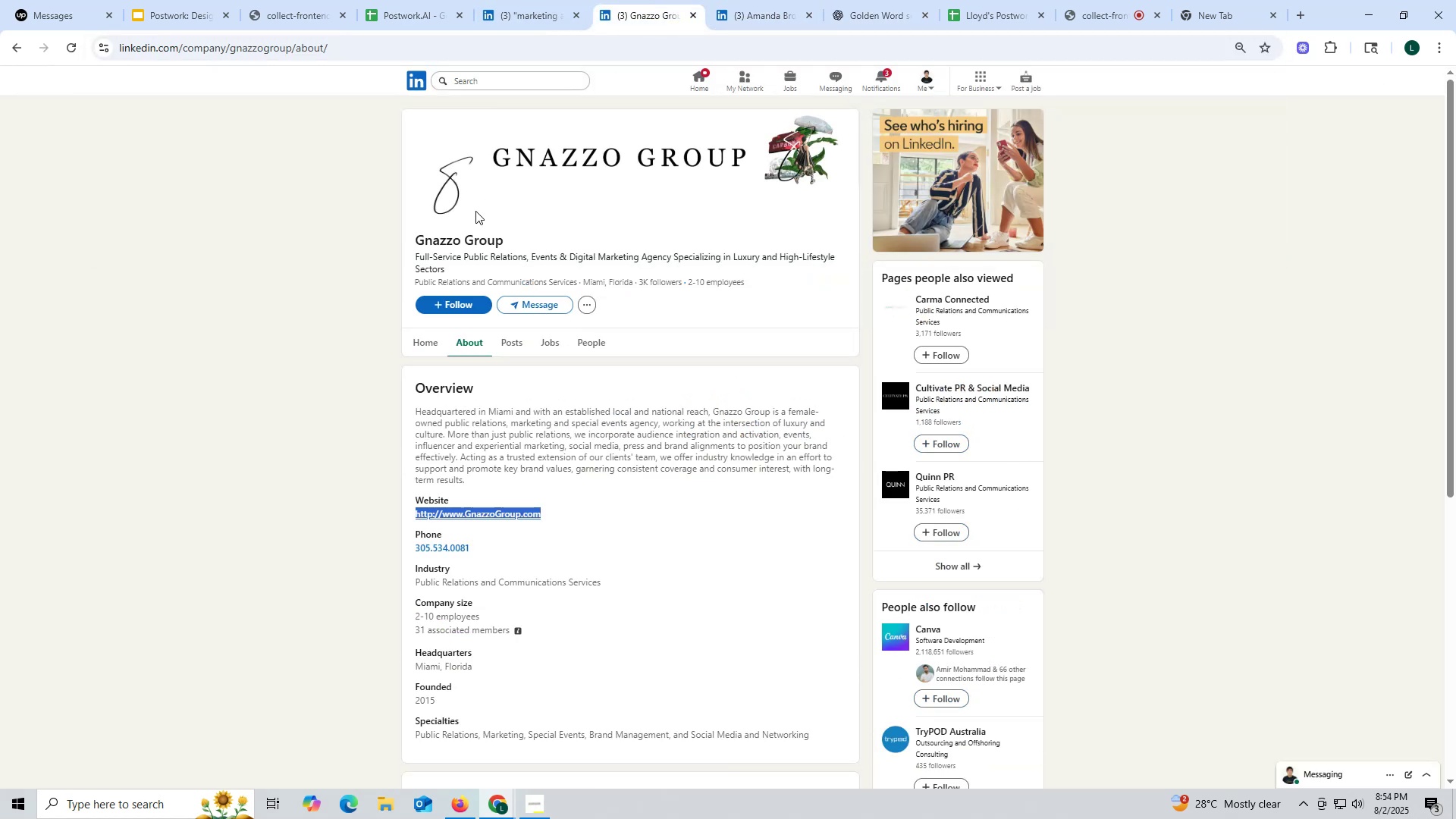 
left_click_drag(start_coordinate=[407, 234], to_coordinate=[593, 234])
 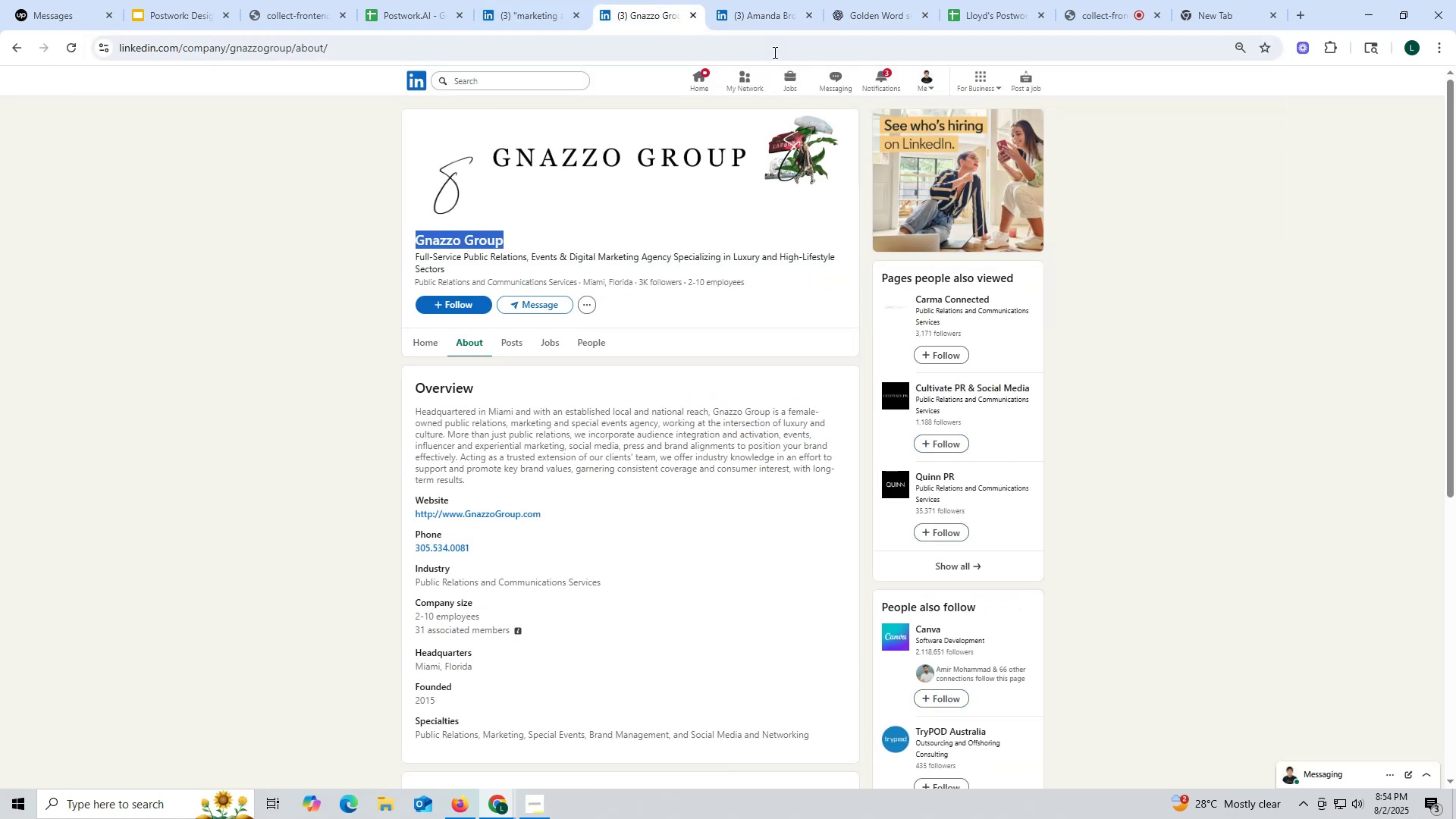 
key(Control+ControlLeft)
 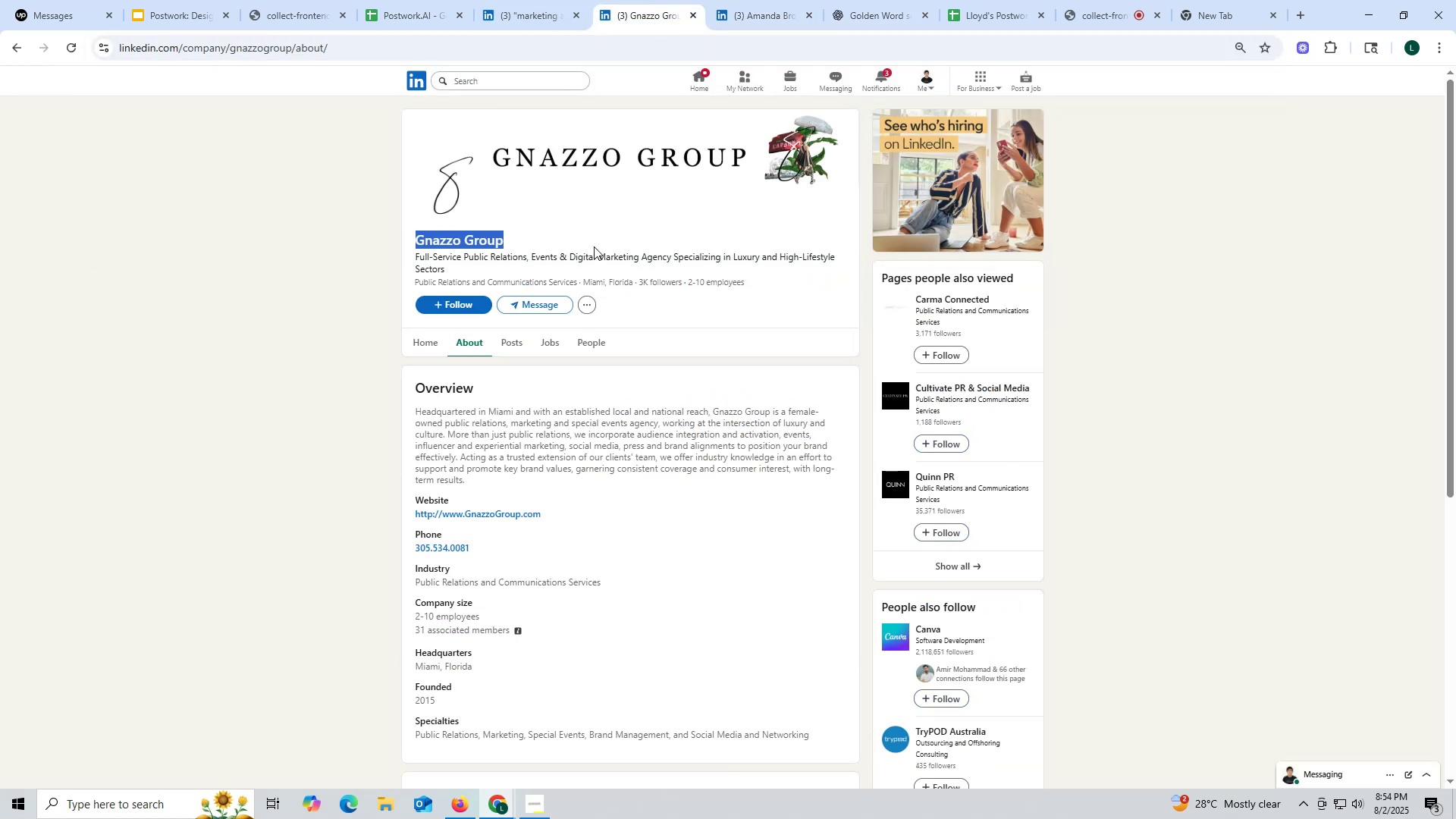 
key(Control+C)
 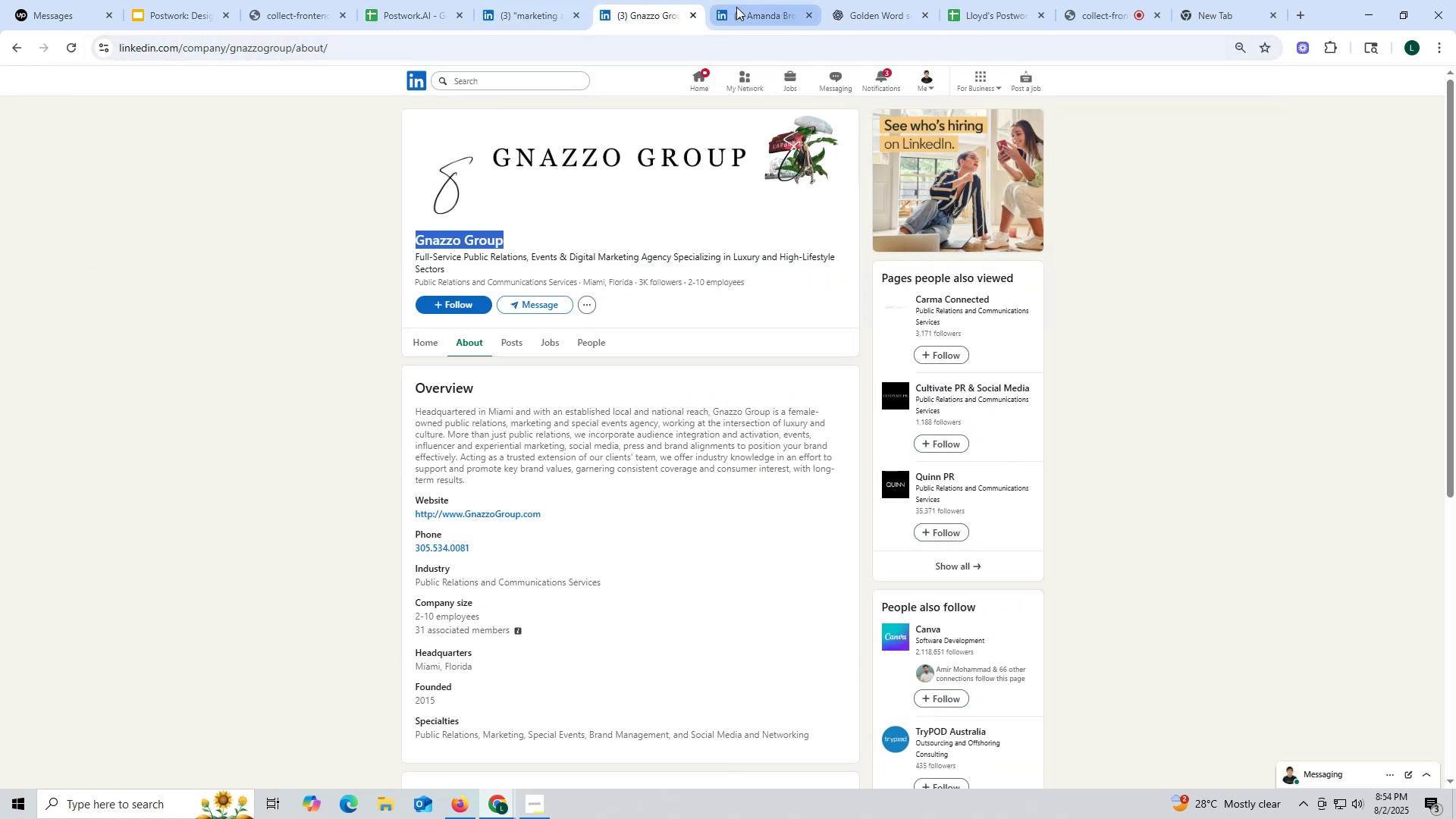 
key(Control+ControlLeft)
 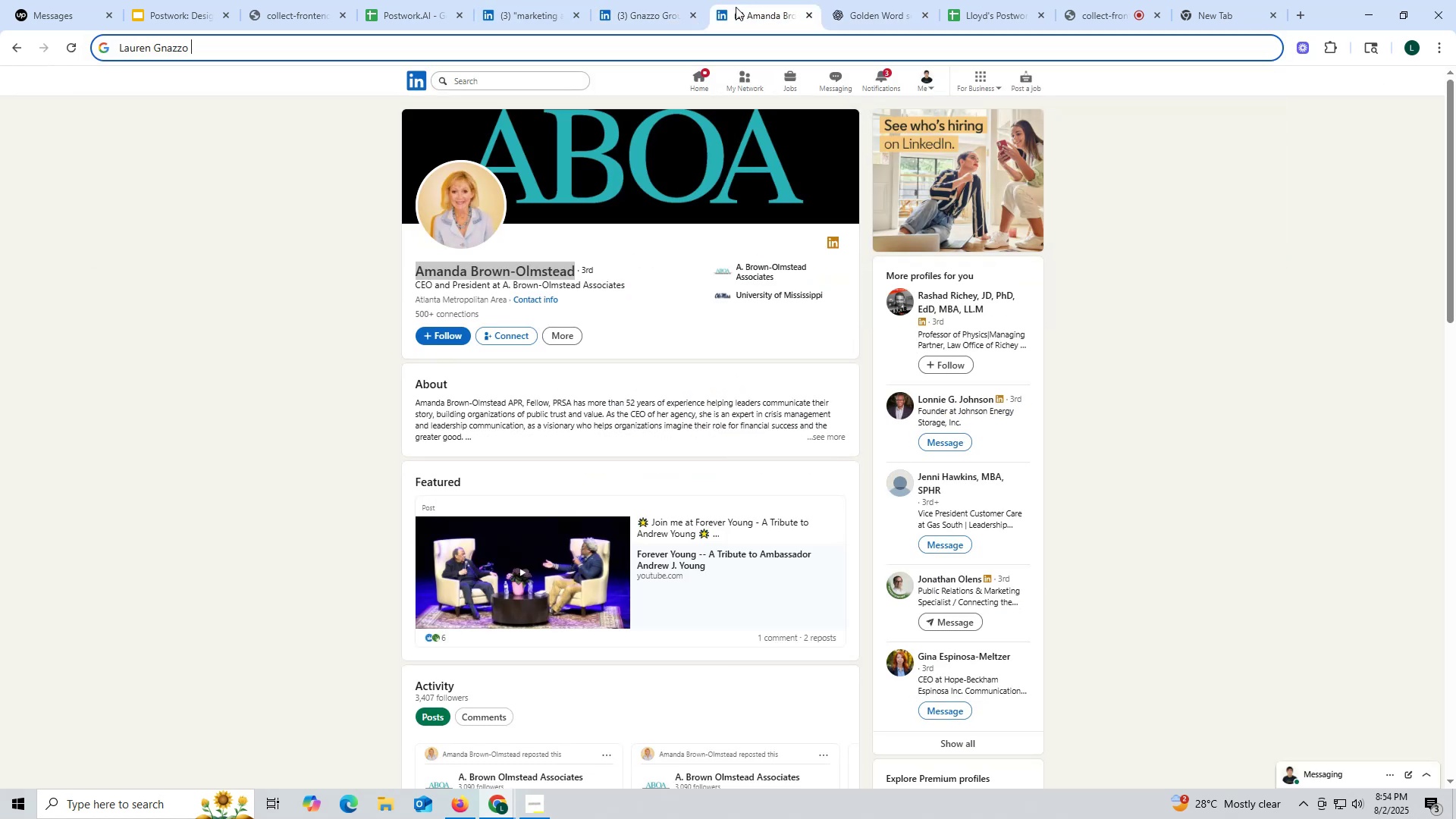 
key(Control+V)
 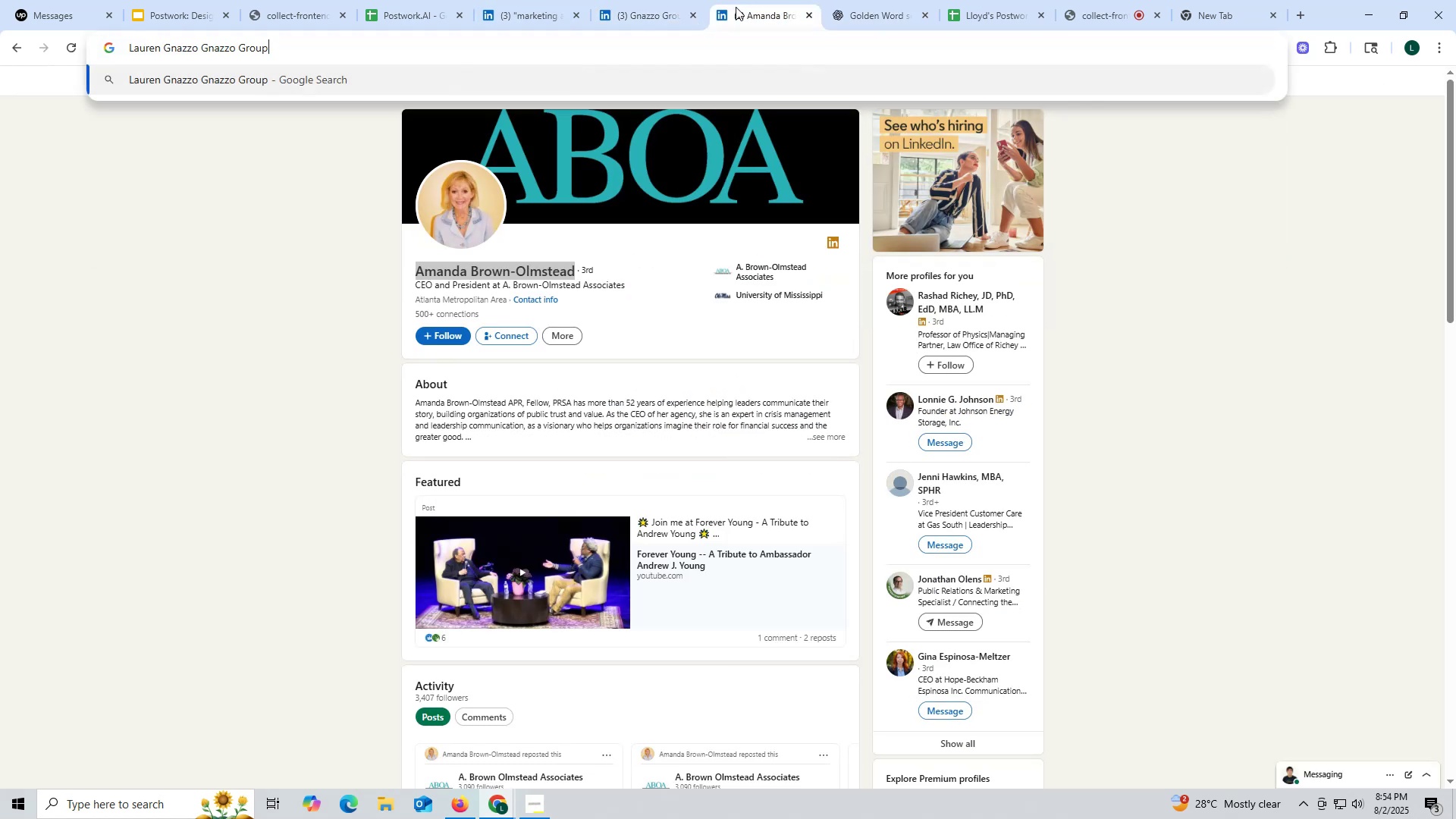 
type( lin)
 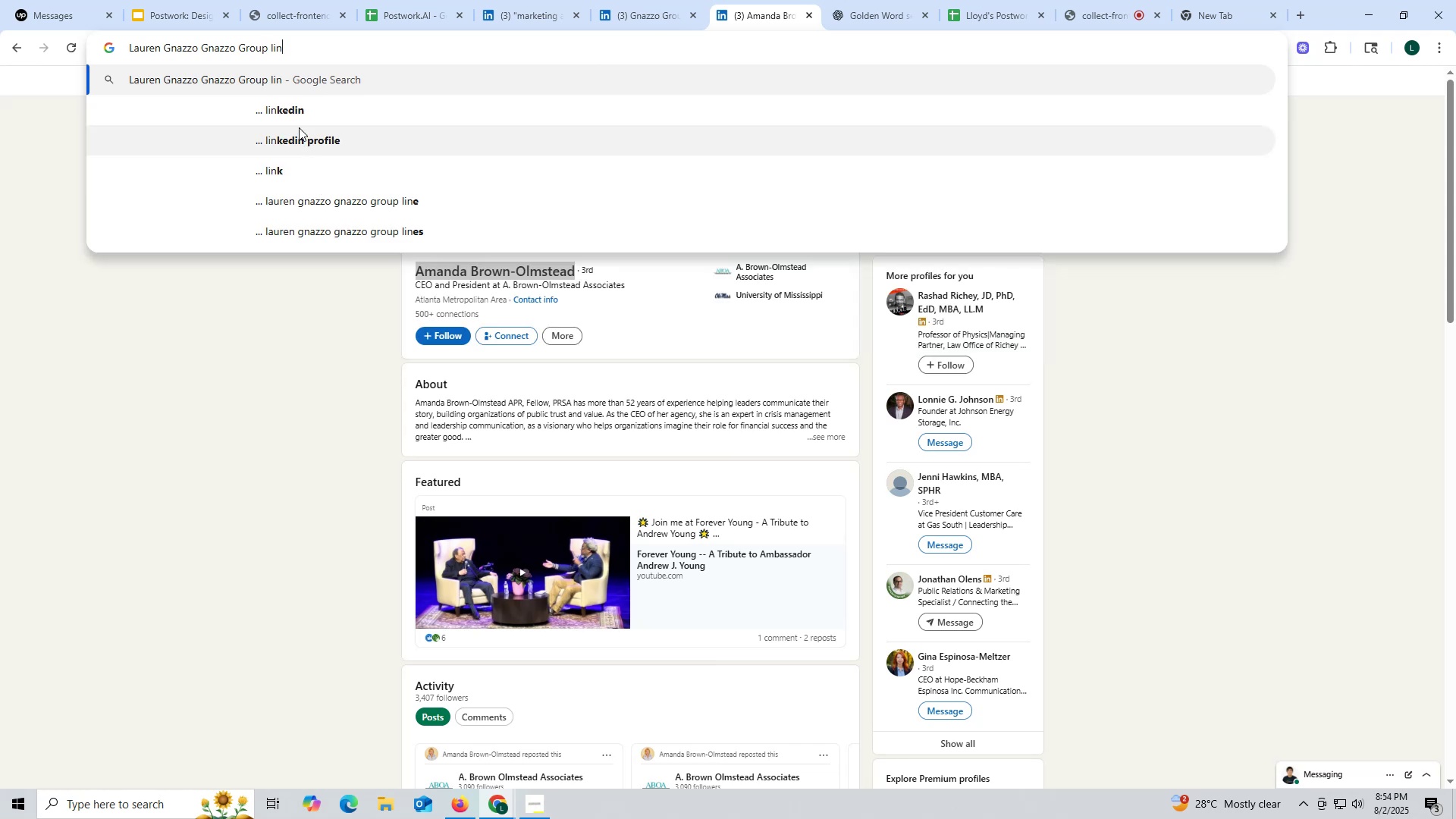 
left_click([300, 117])
 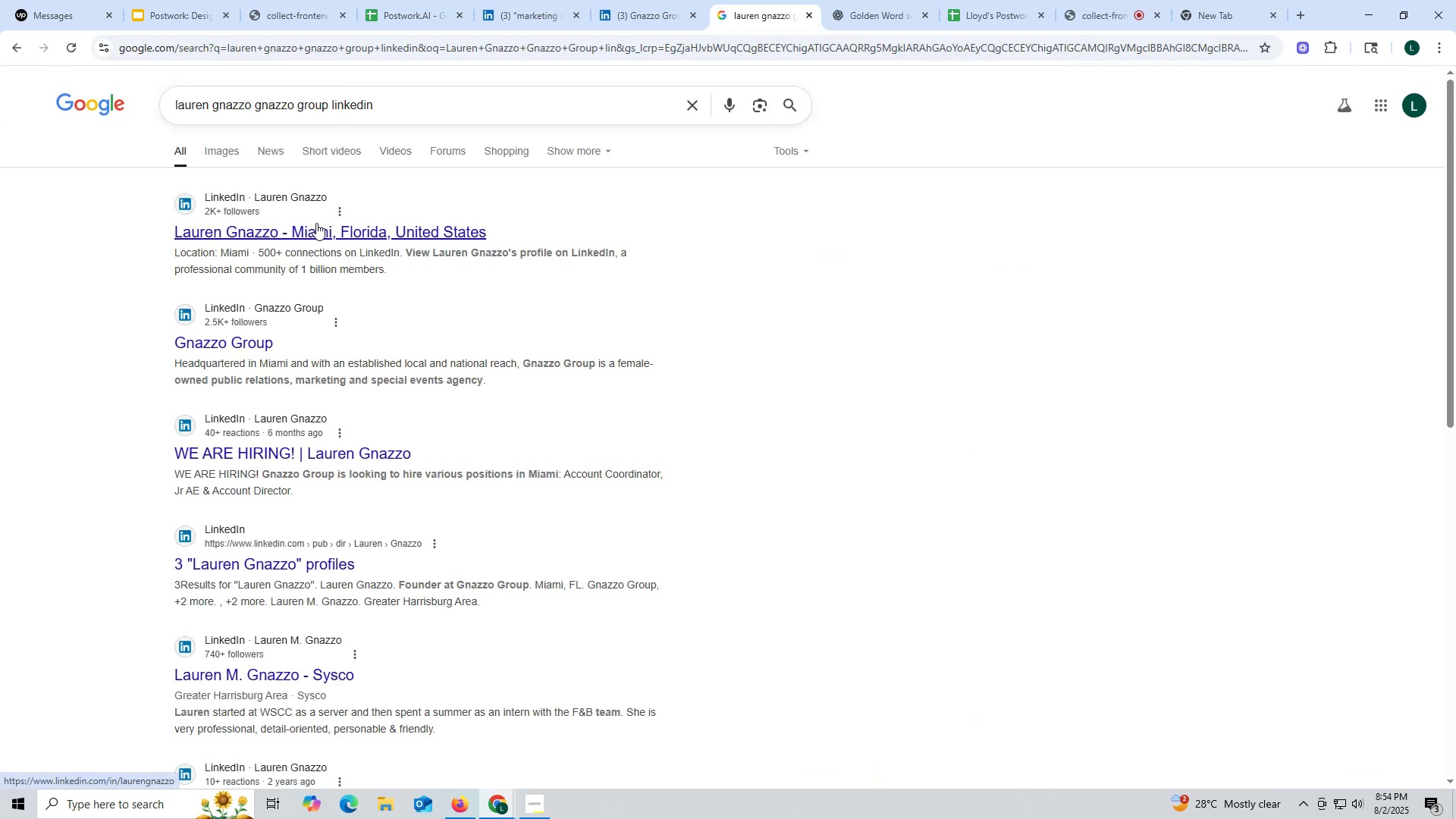 
left_click([308, 236])
 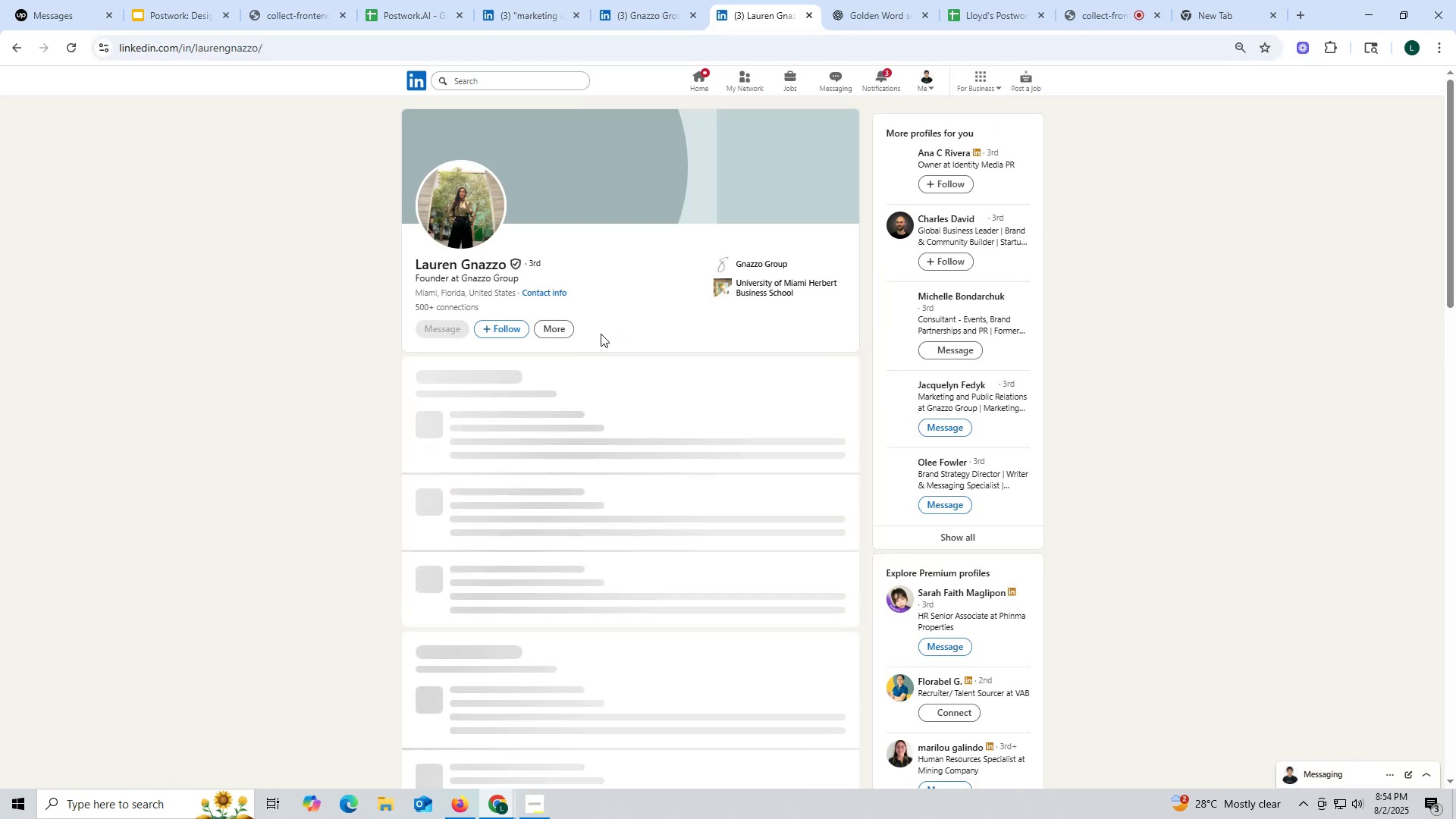 
left_click([629, 17])
 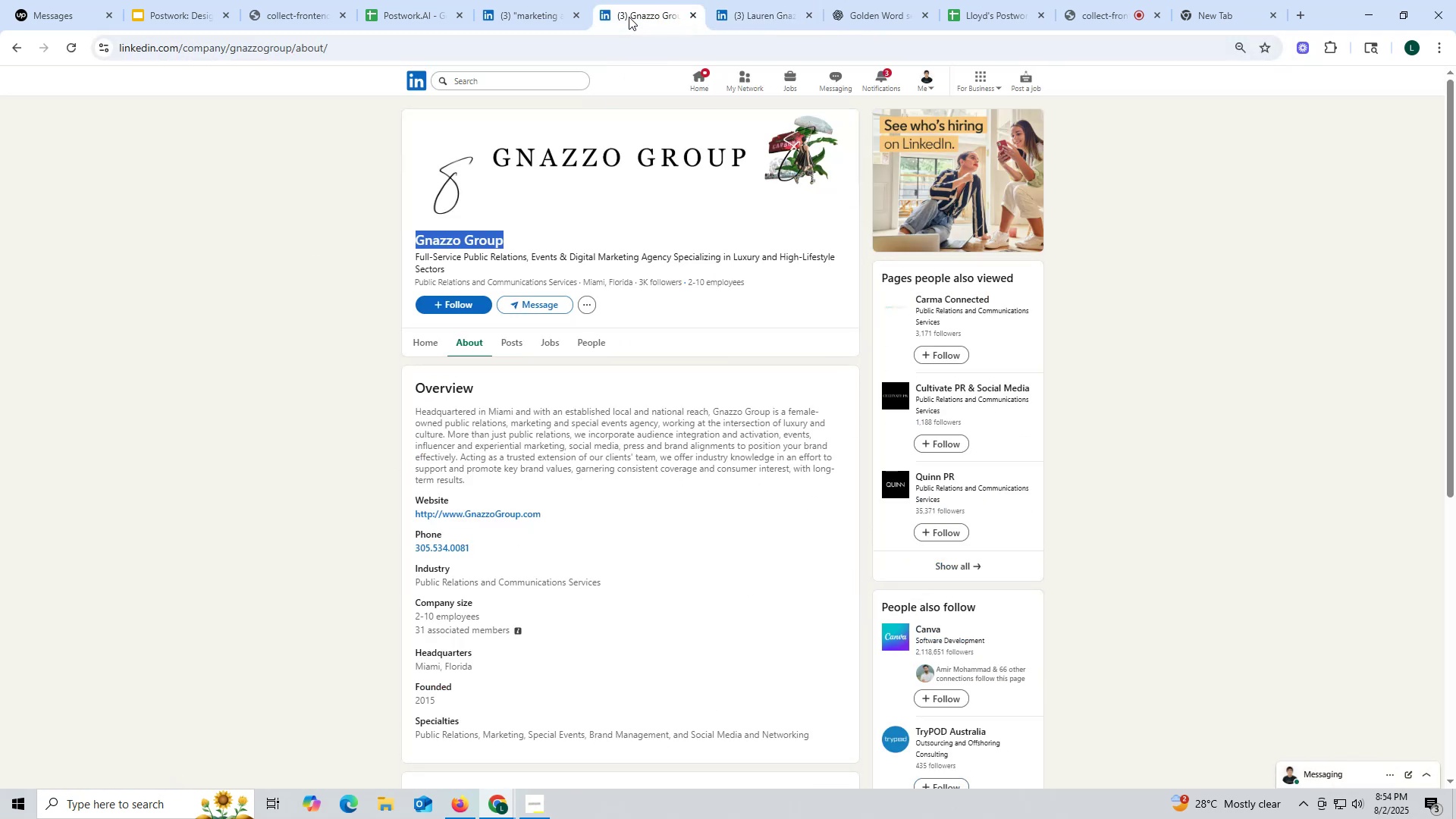 
key(Control+ControlLeft)
 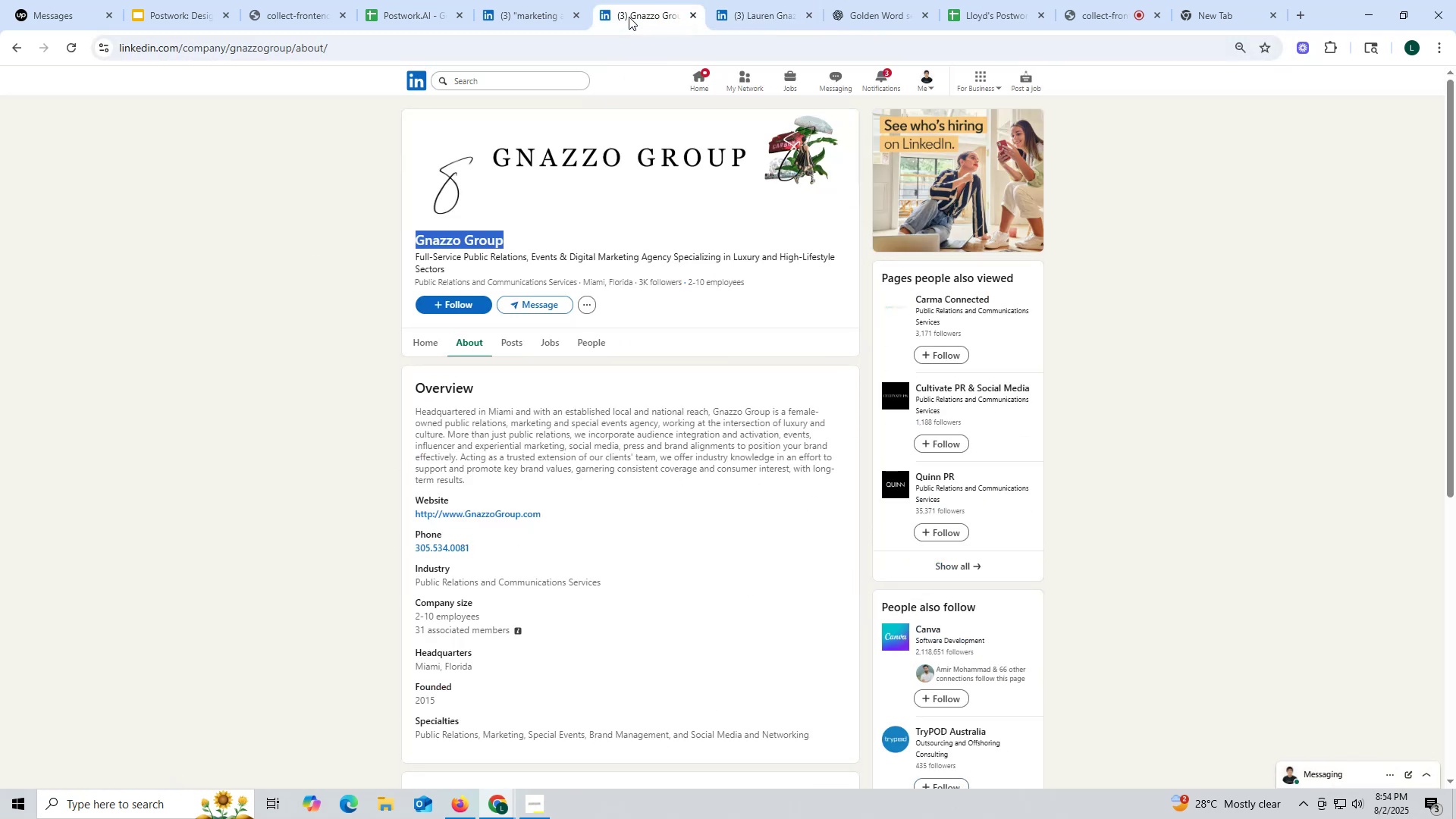 
key(Control+C)
 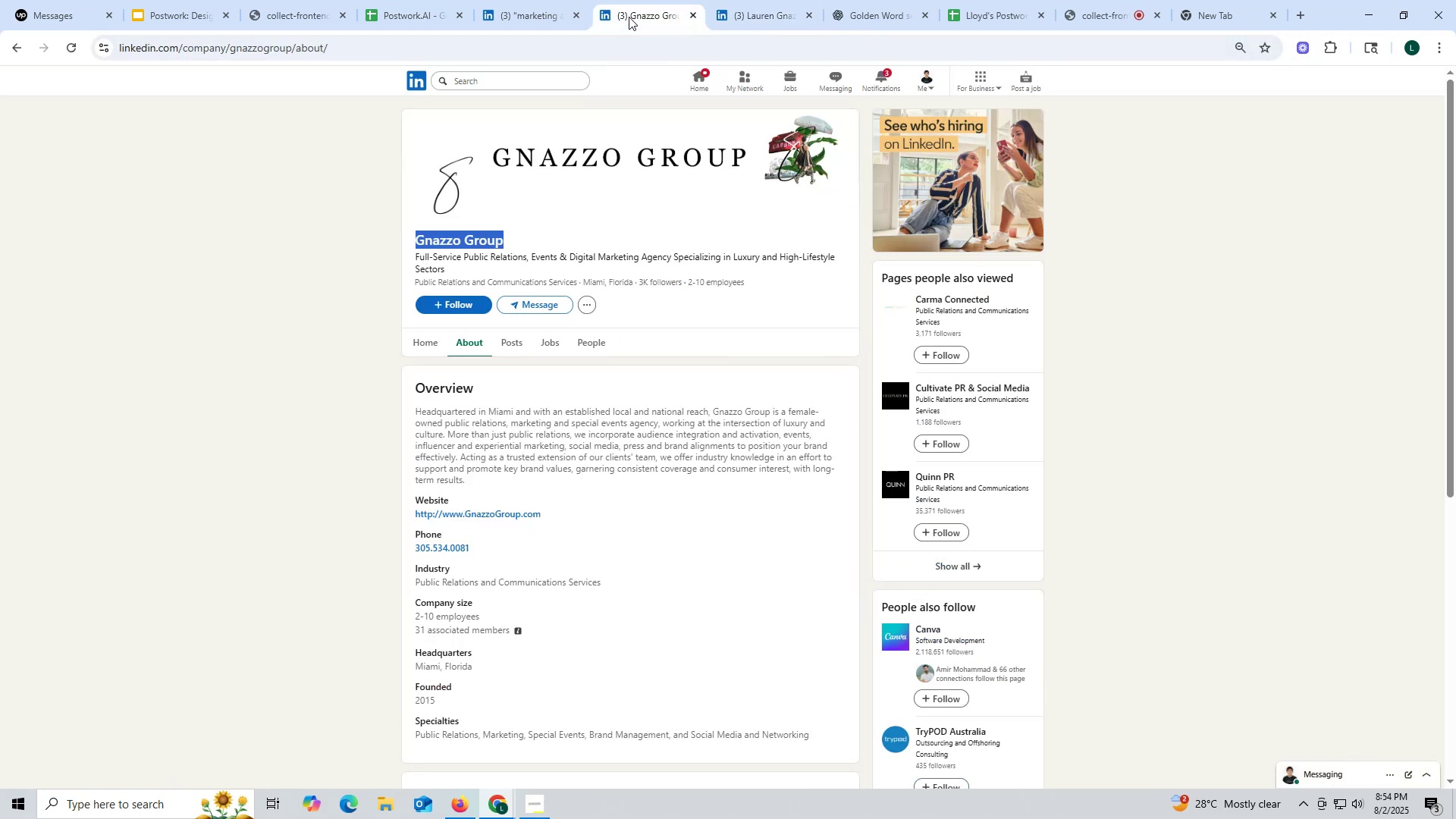 
key(Control+ControlLeft)
 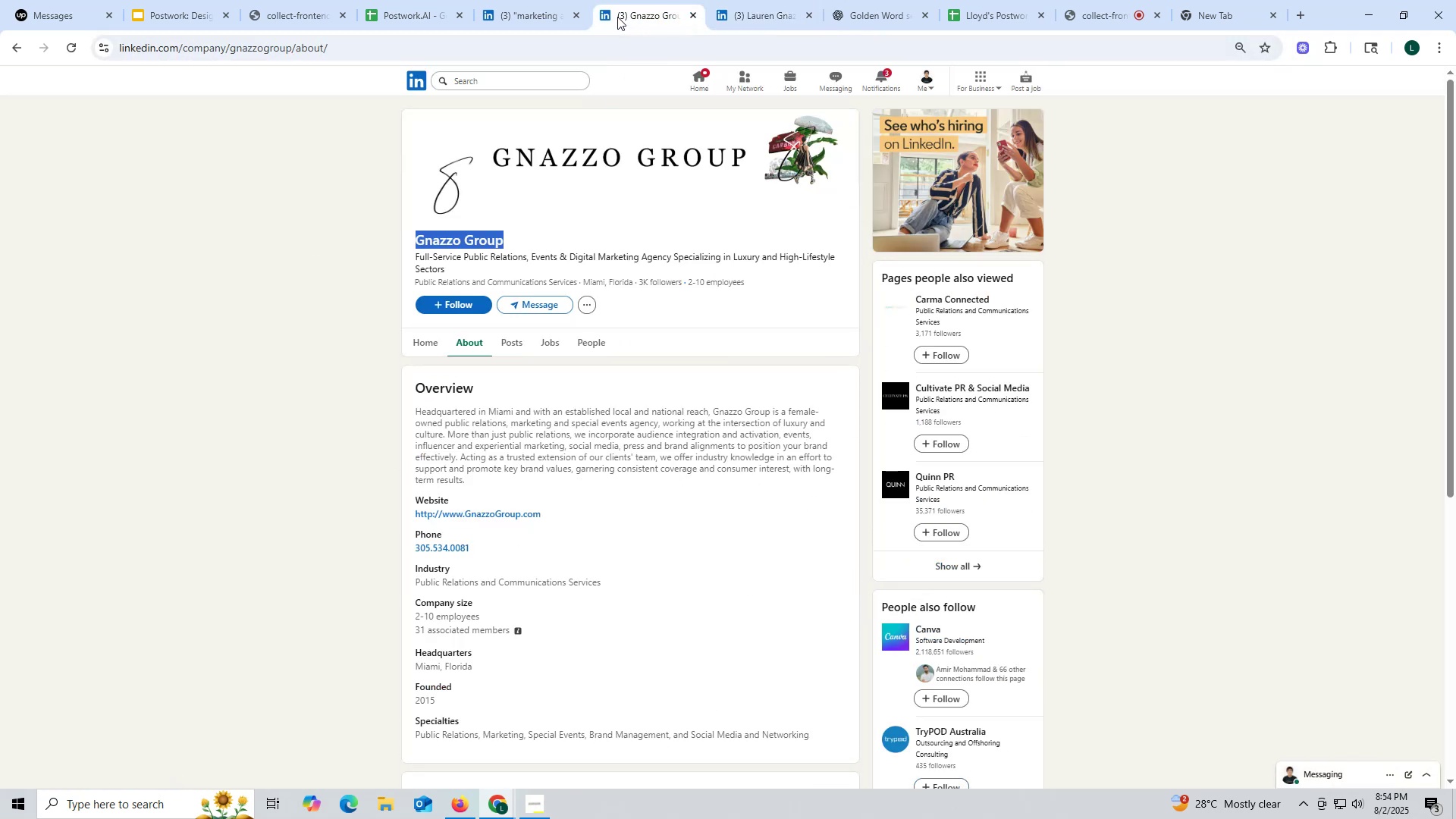 
key(Control+C)
 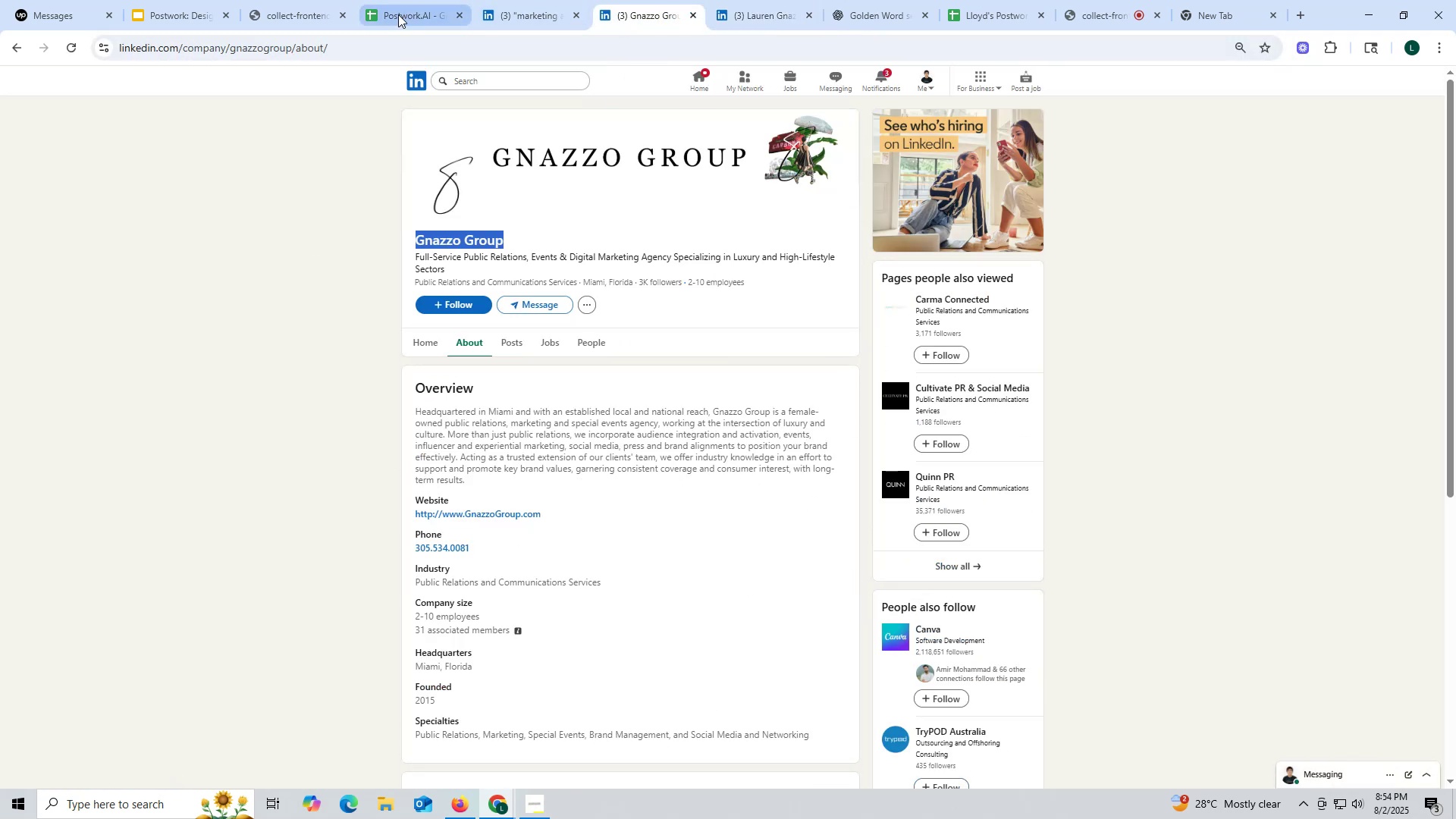 
left_click([397, 14])
 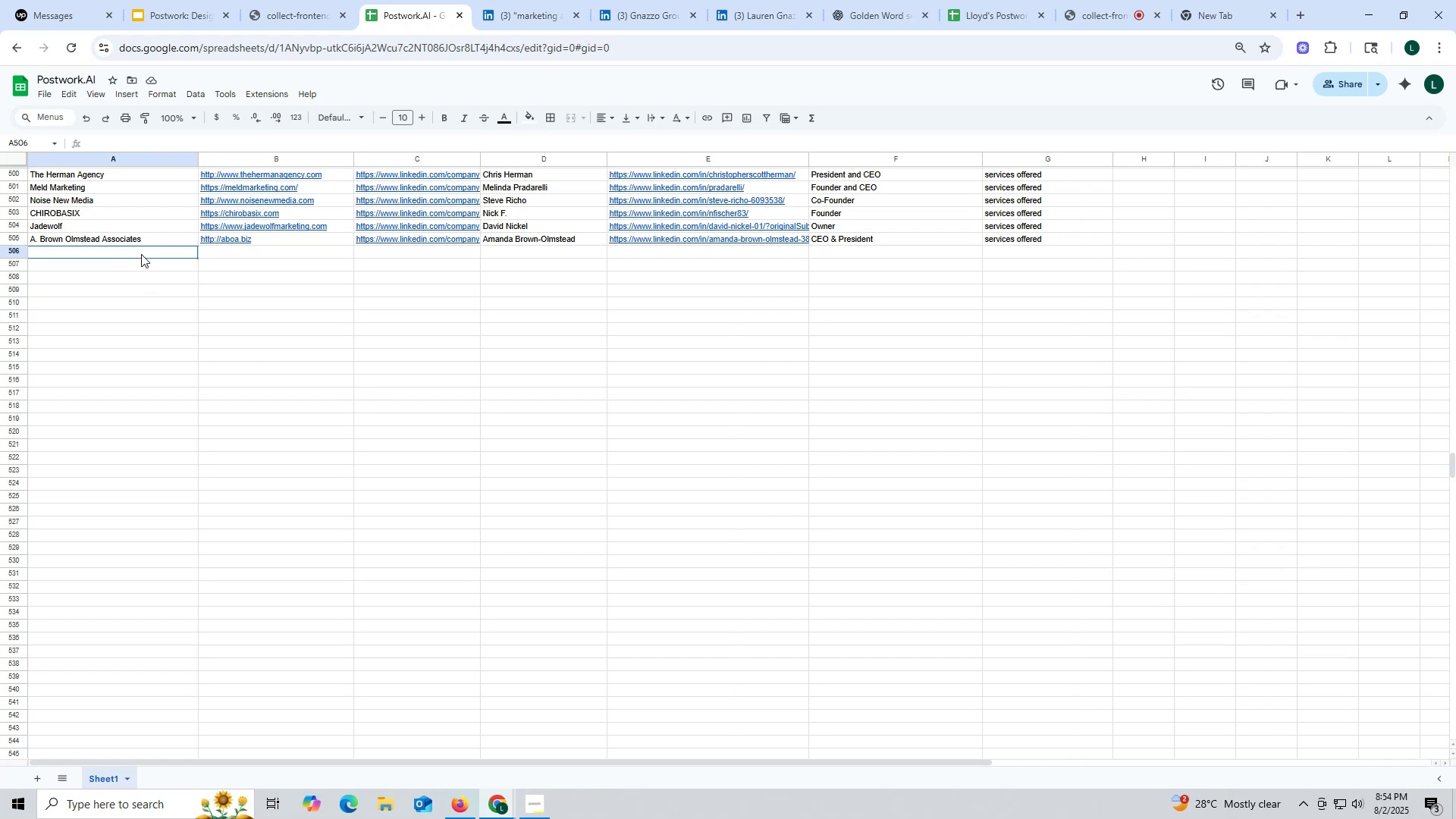 
double_click([141, 254])
 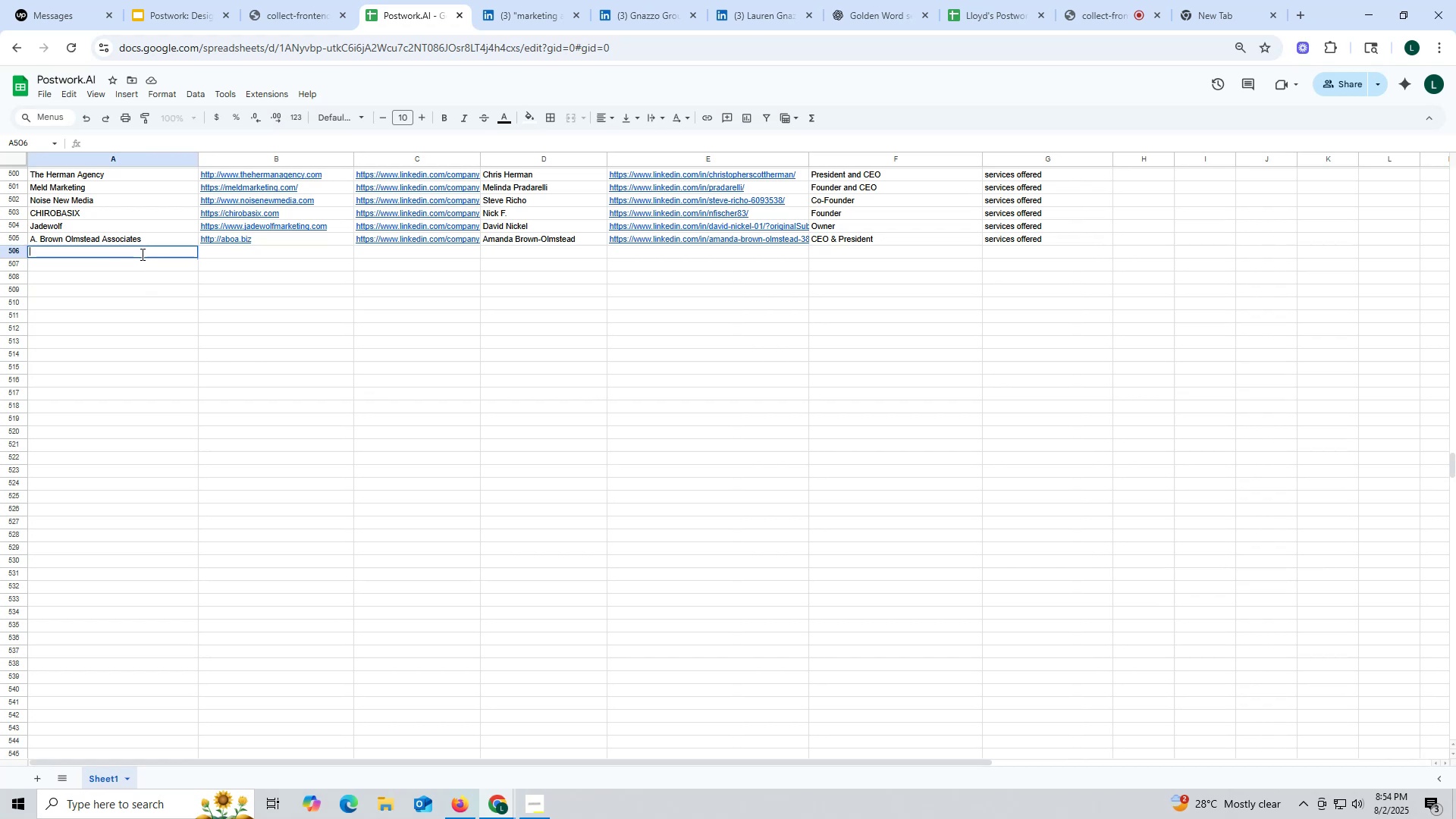 
key(Control+ControlLeft)
 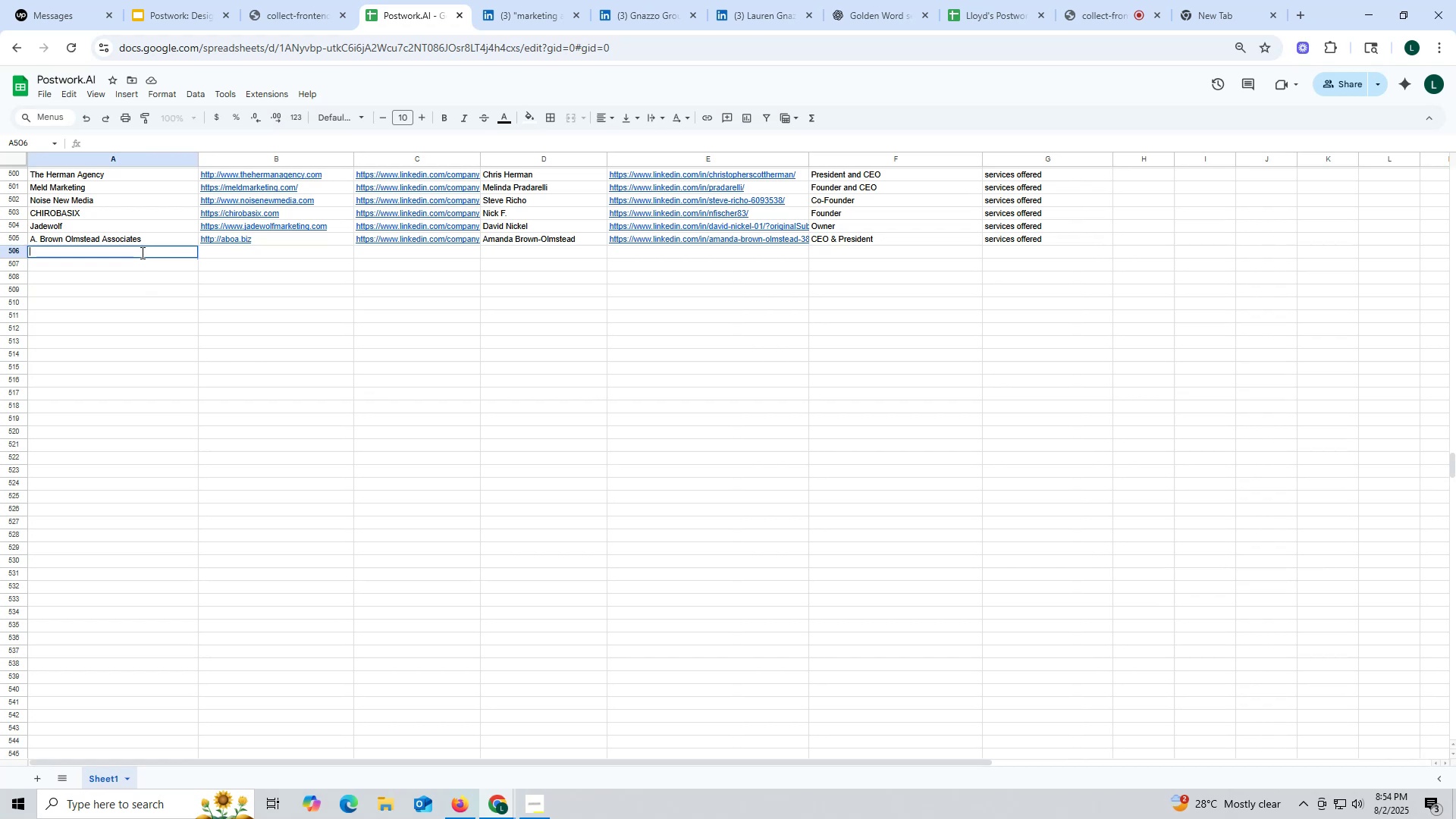 
key(Control+V)
 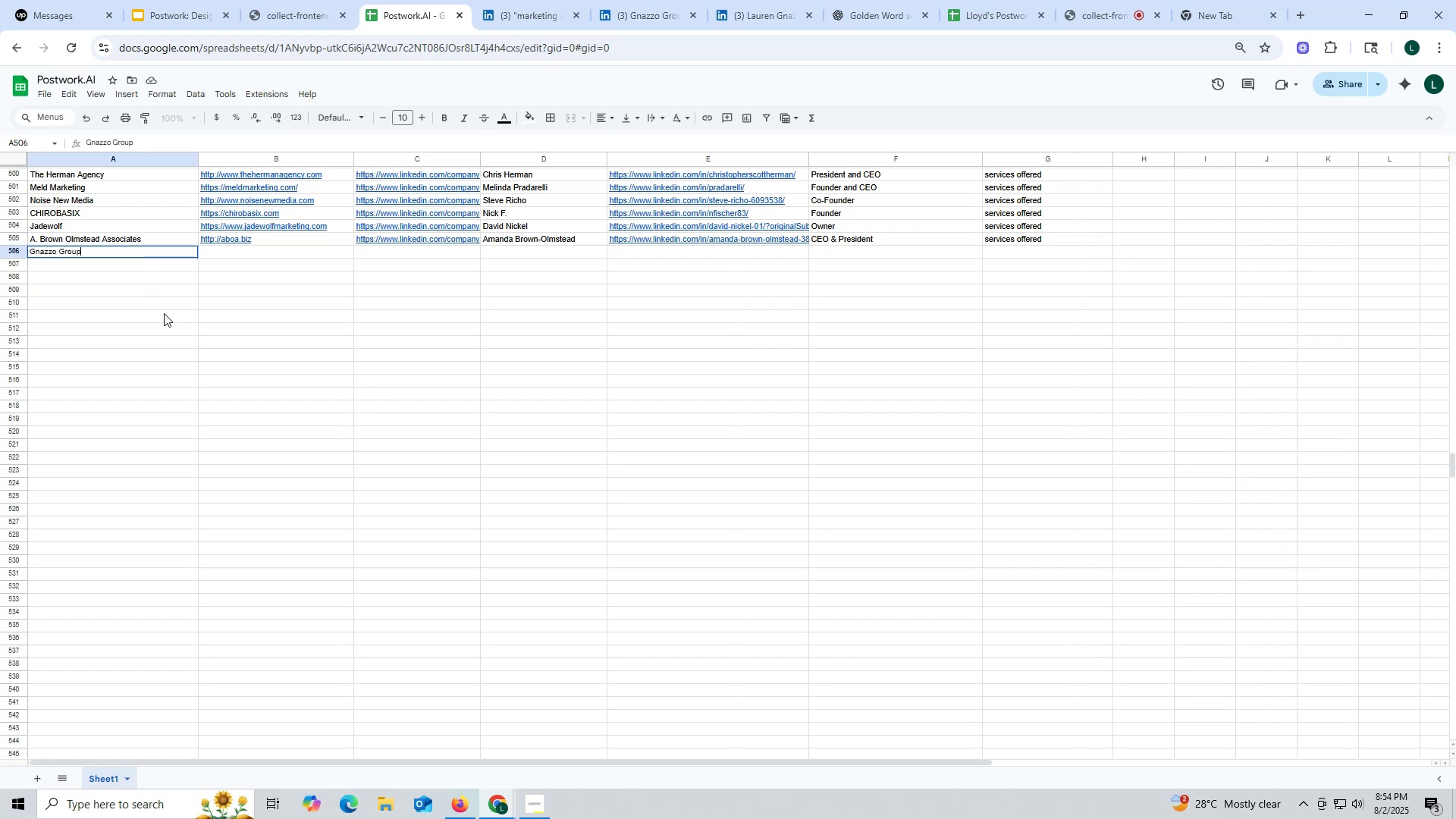 
left_click_drag(start_coordinate=[165, 314], to_coordinate=[171, 312])
 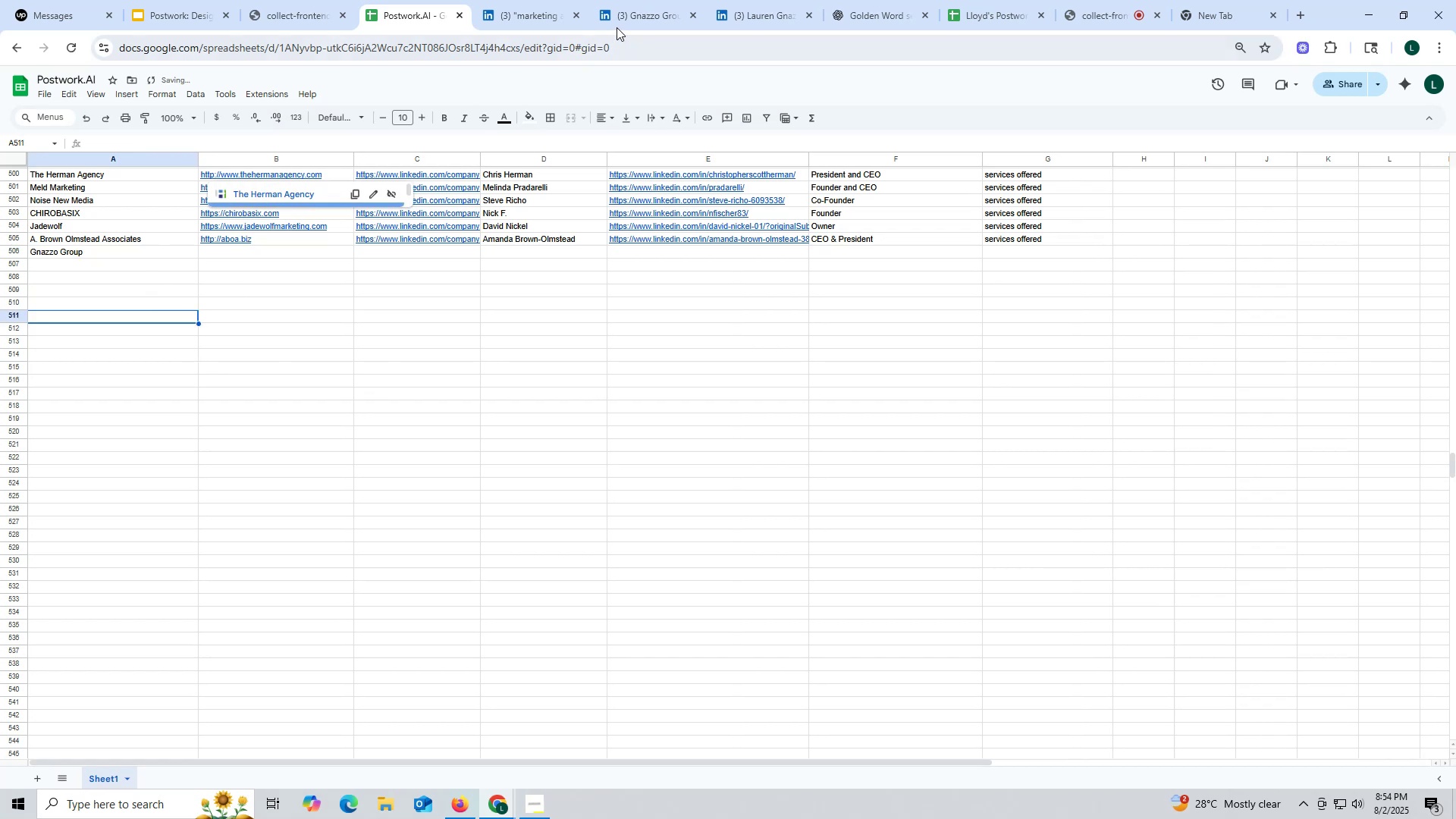 
left_click([639, 11])
 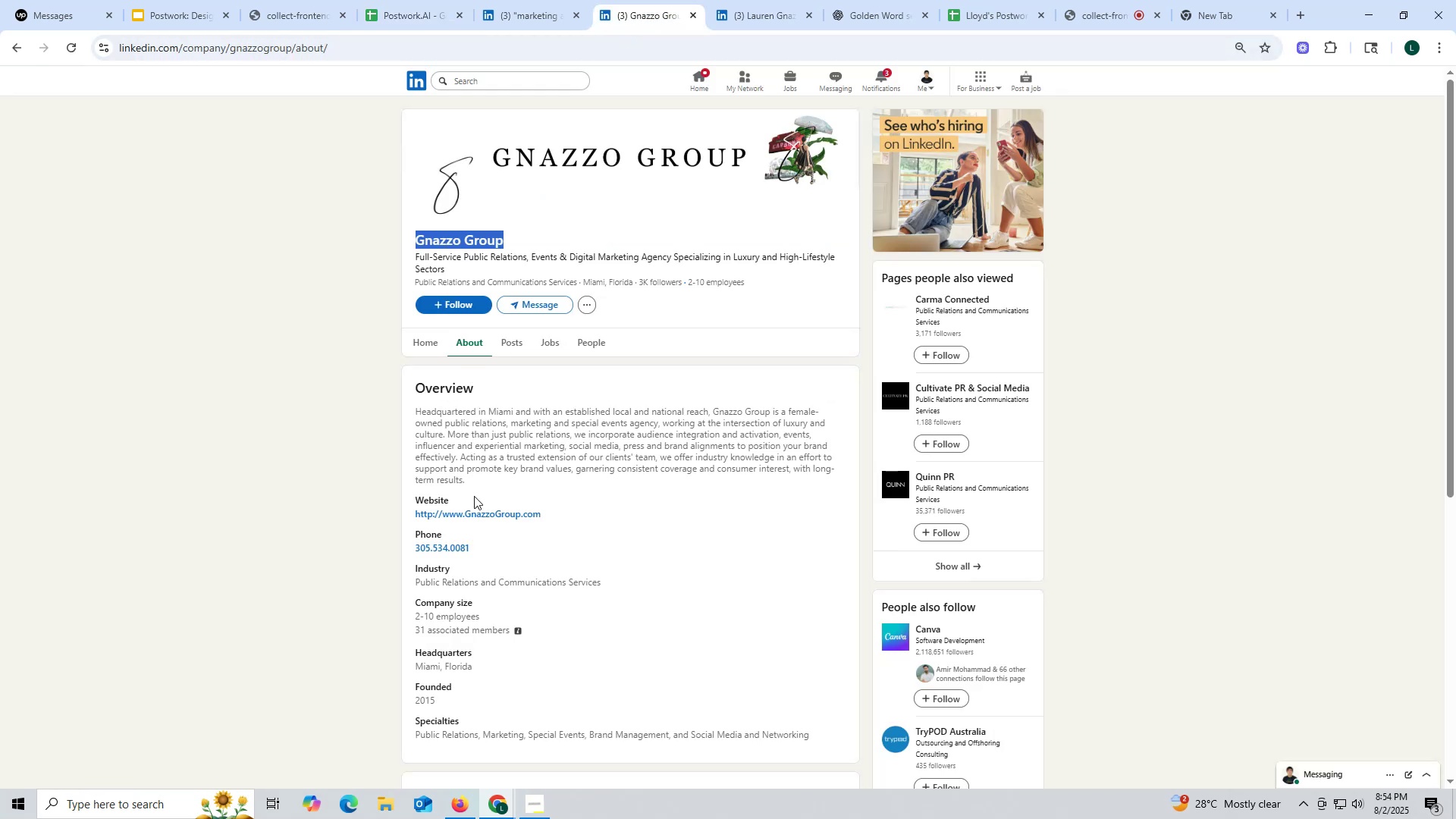 
left_click_drag(start_coordinate=[417, 511], to_coordinate=[542, 510])
 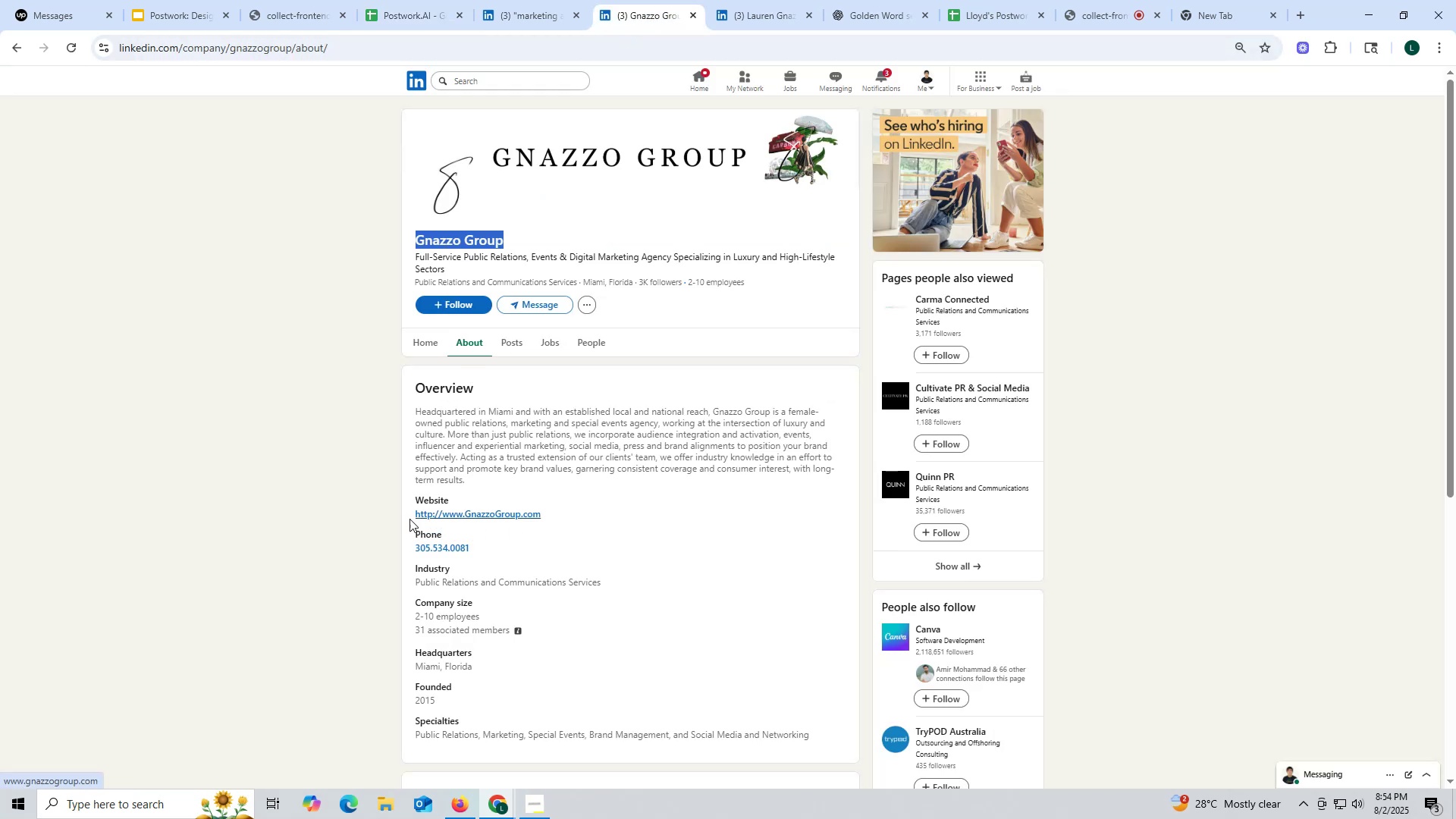 
left_click_drag(start_coordinate=[406, 515], to_coordinate=[548, 514])
 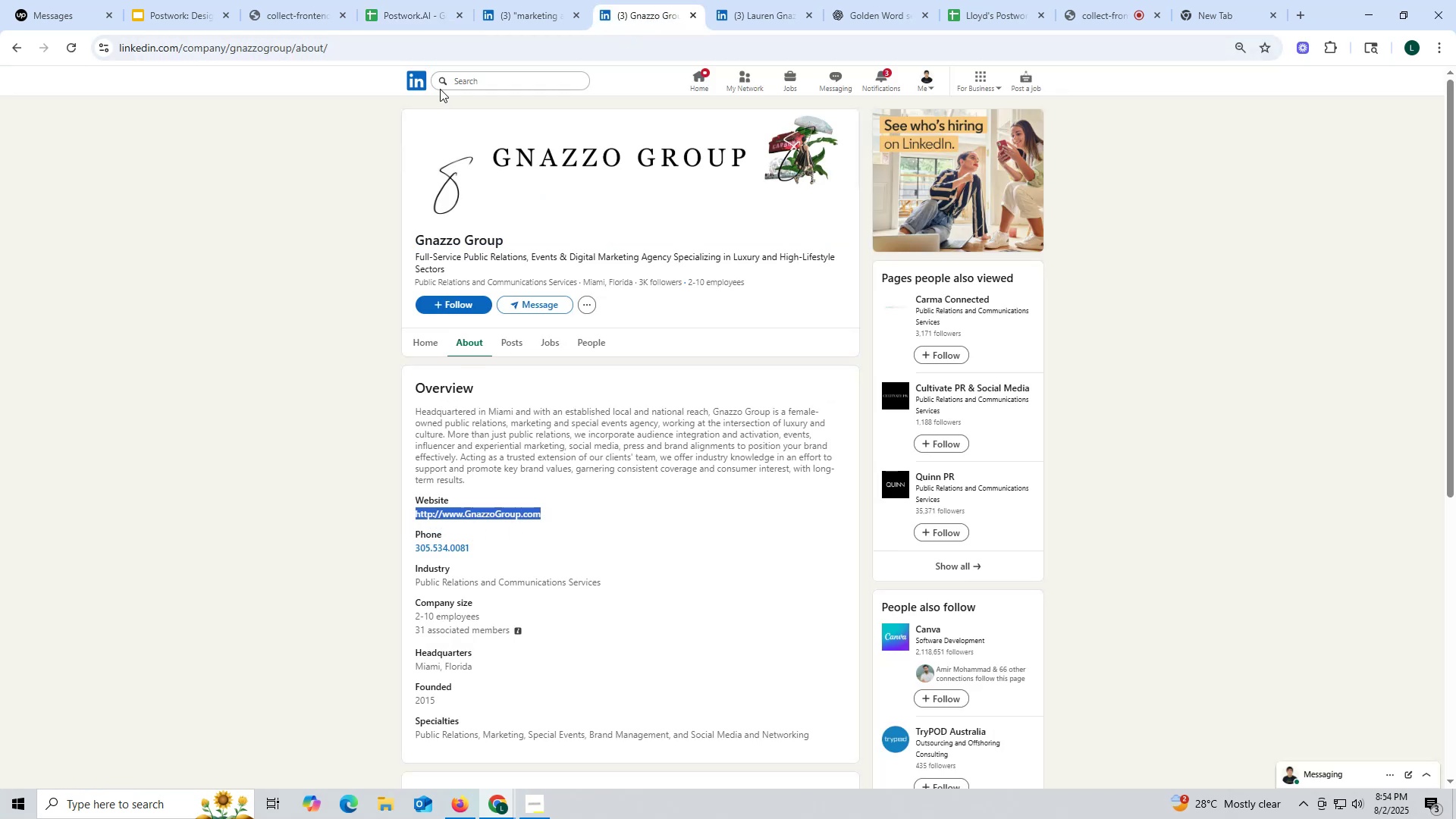 
key(Control+ControlLeft)
 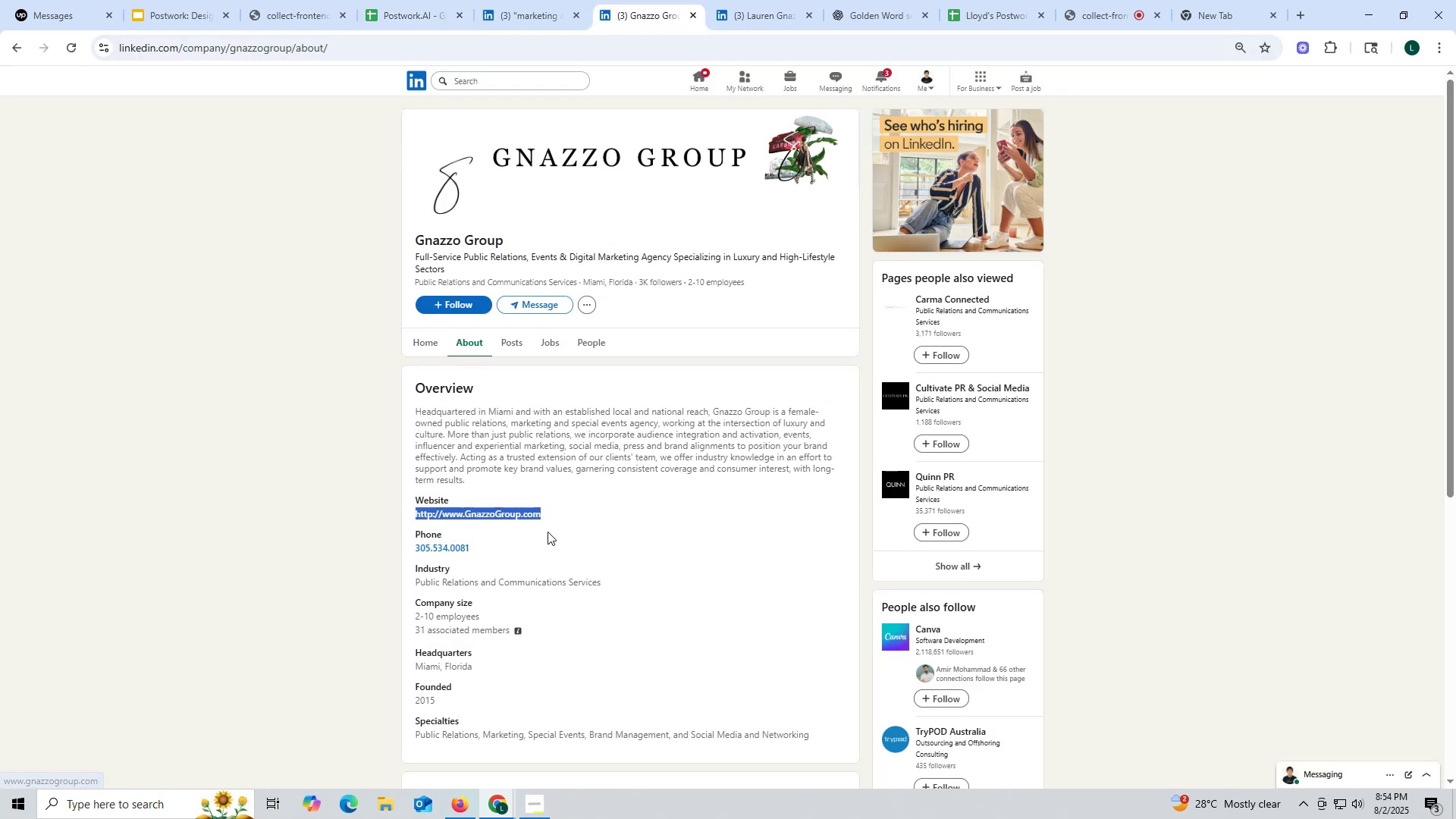 
key(Control+C)
 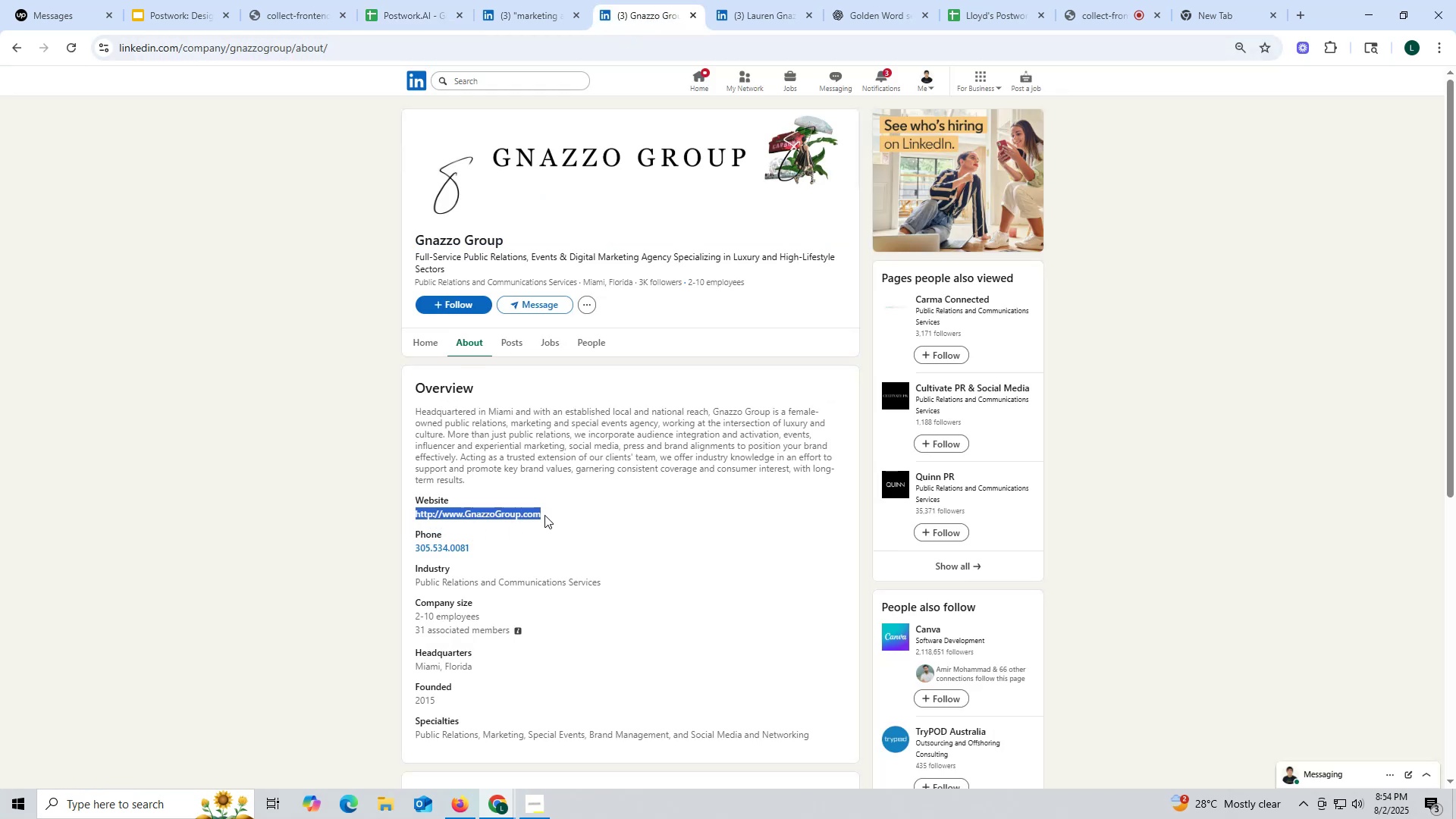 
key(Control+ControlLeft)
 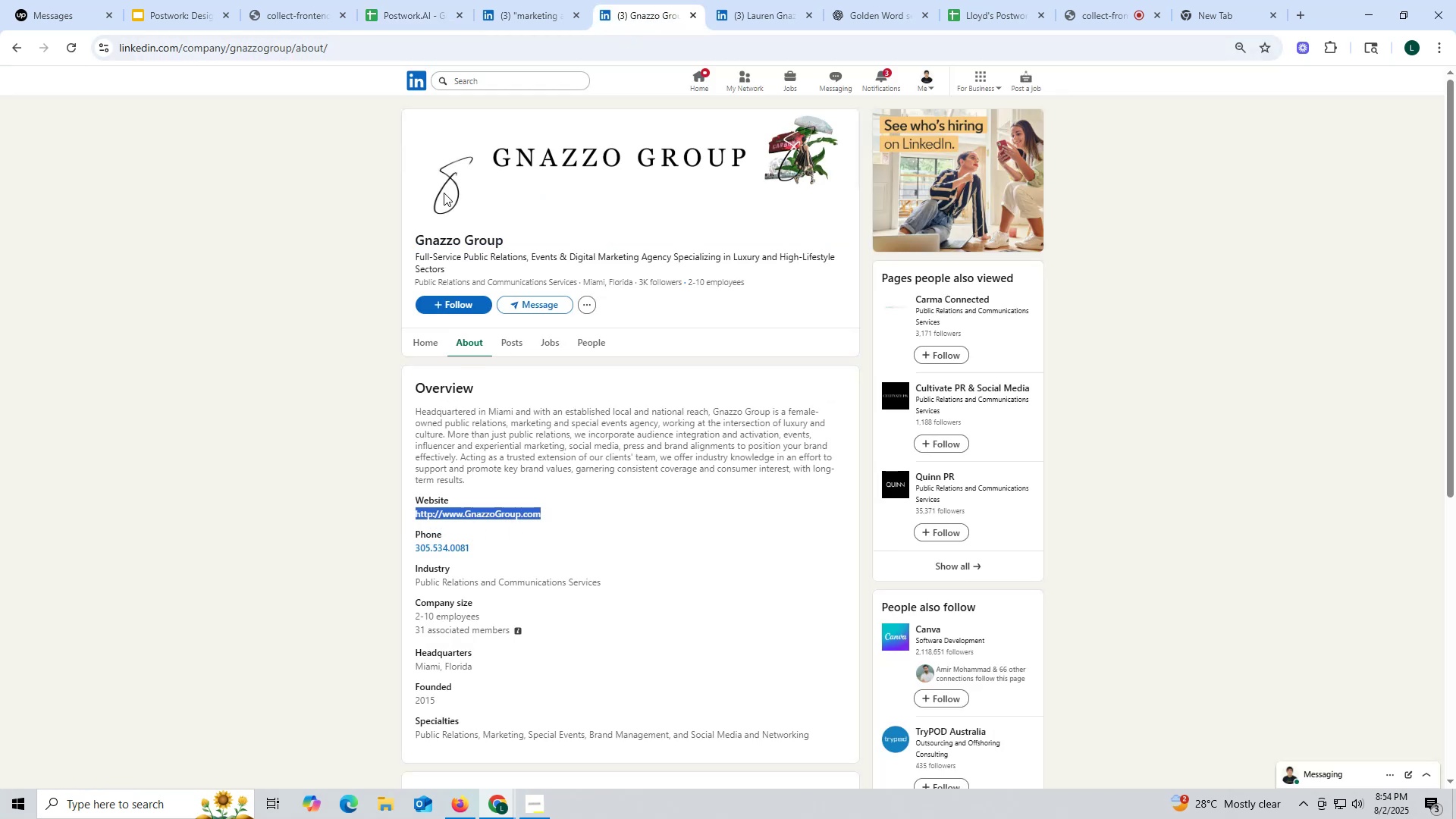 
key(Control+C)
 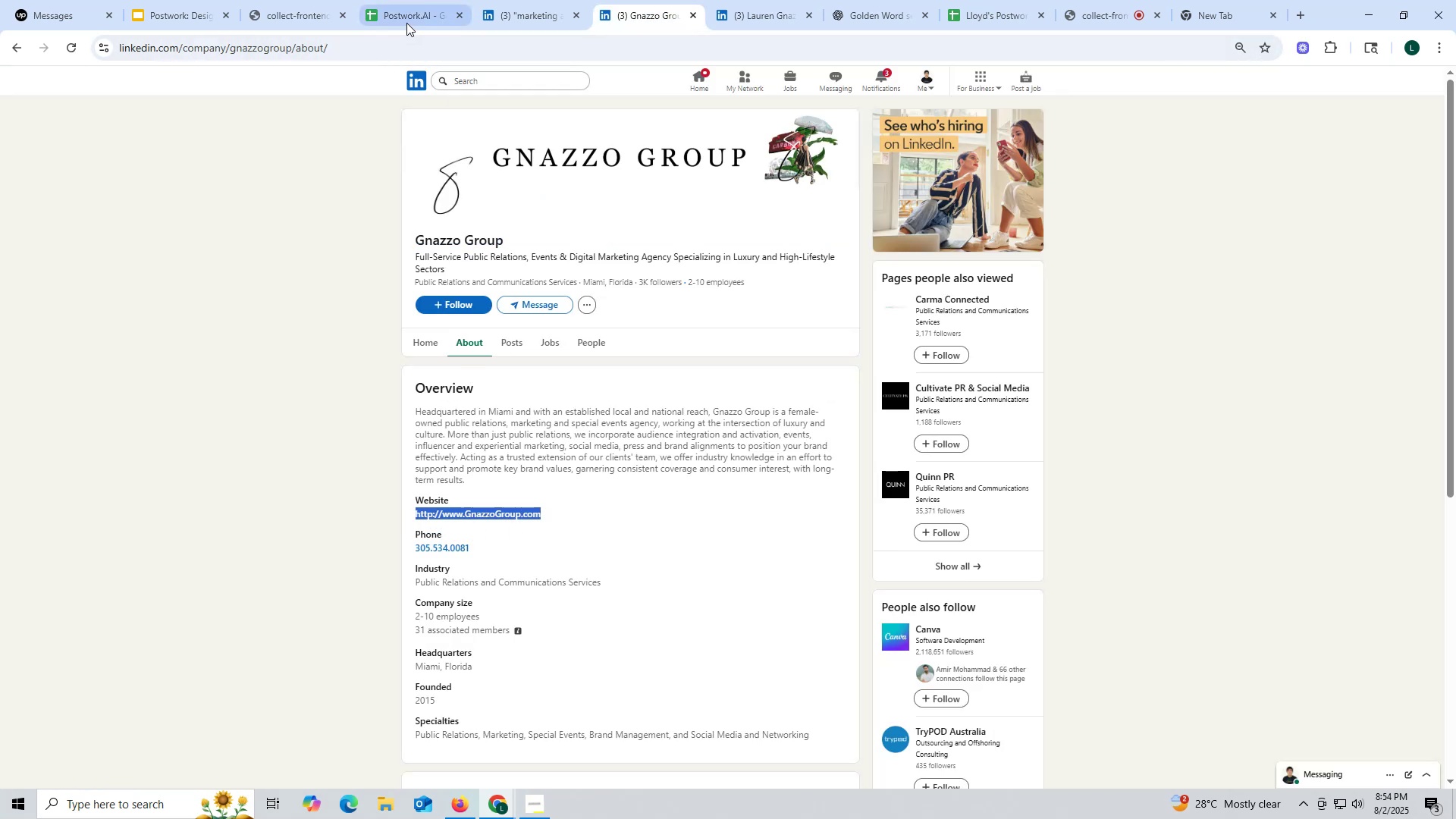 
left_click([404, 19])
 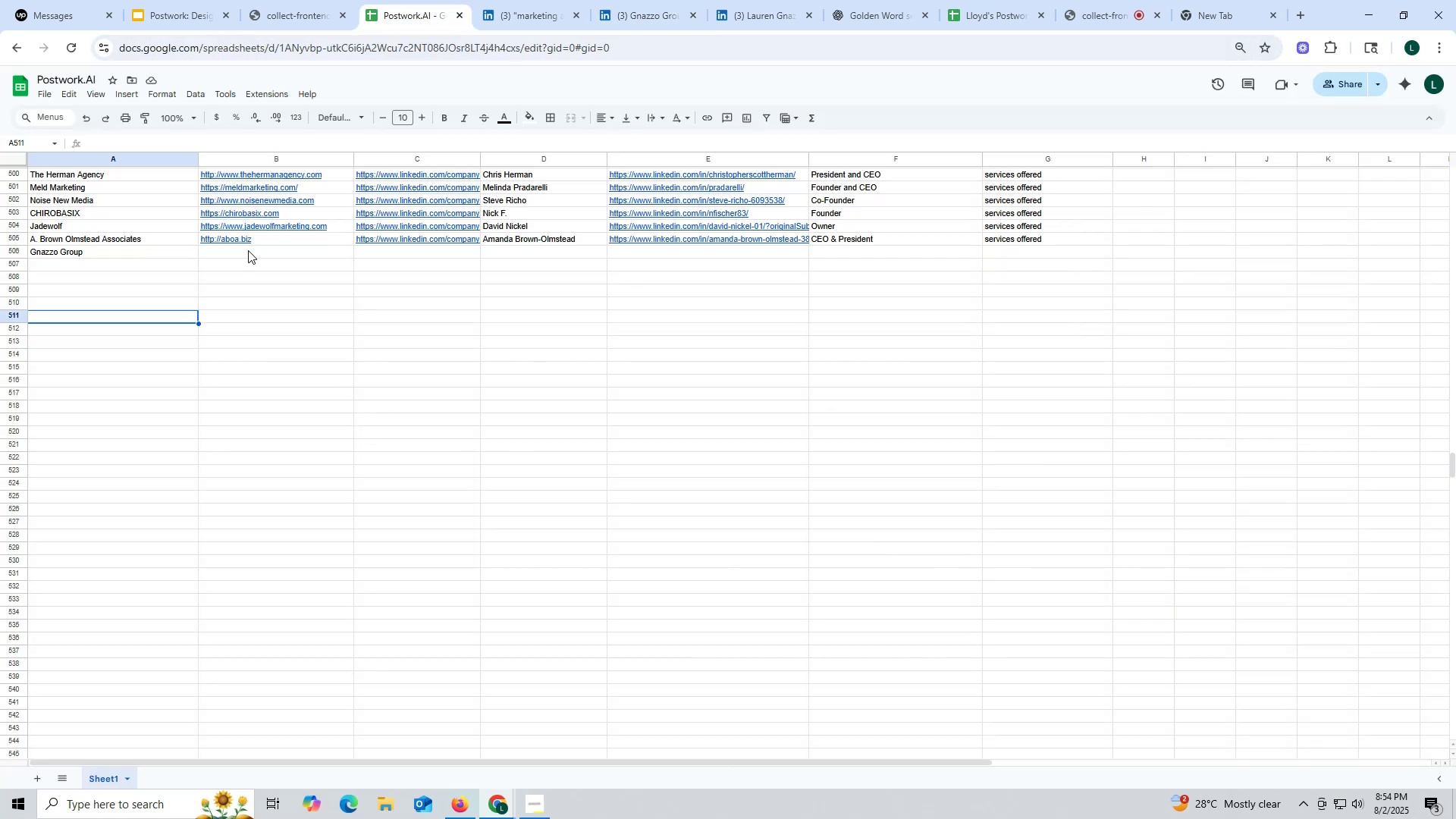 
double_click([248, 250])
 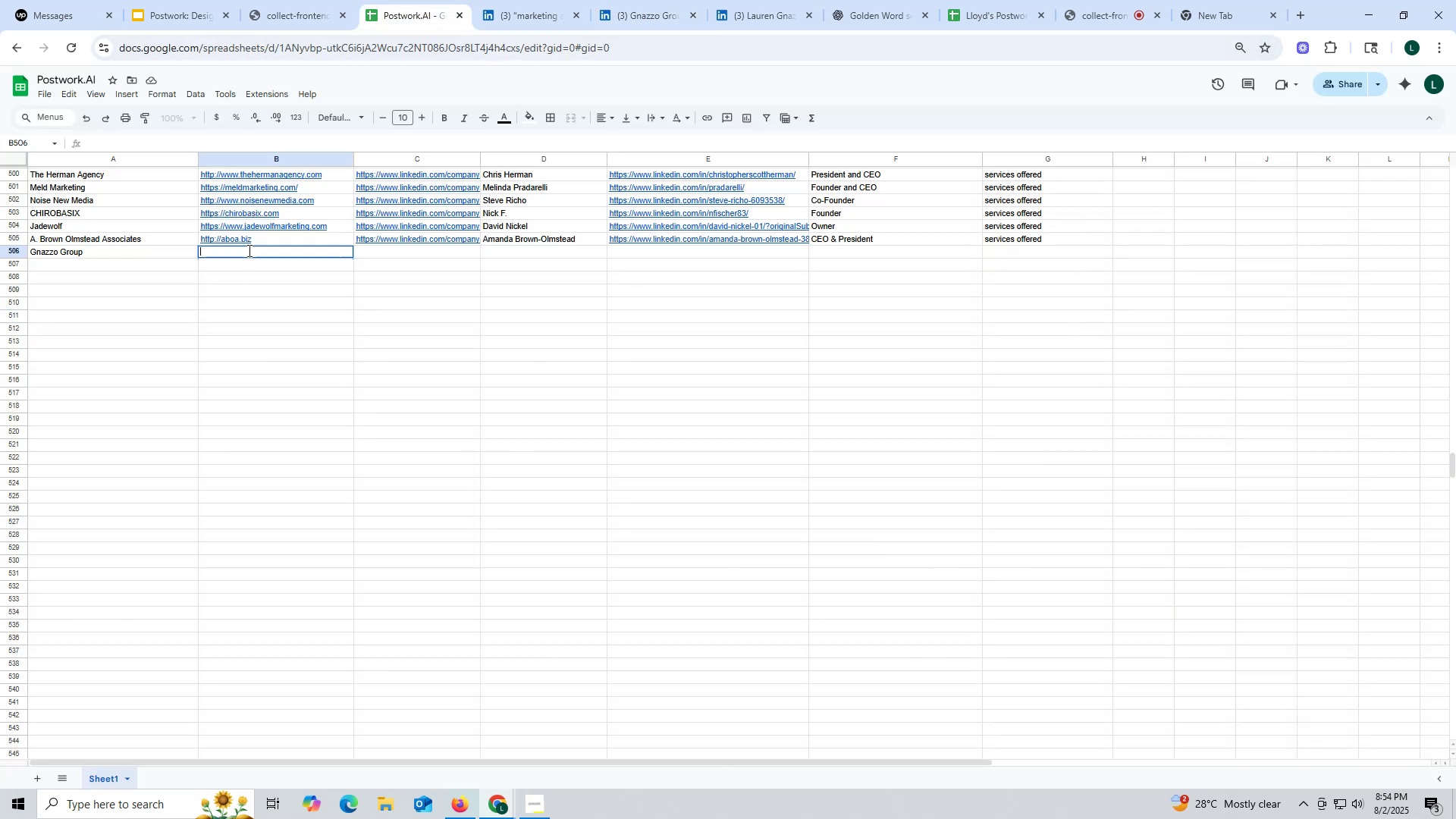 
key(Control+ControlLeft)
 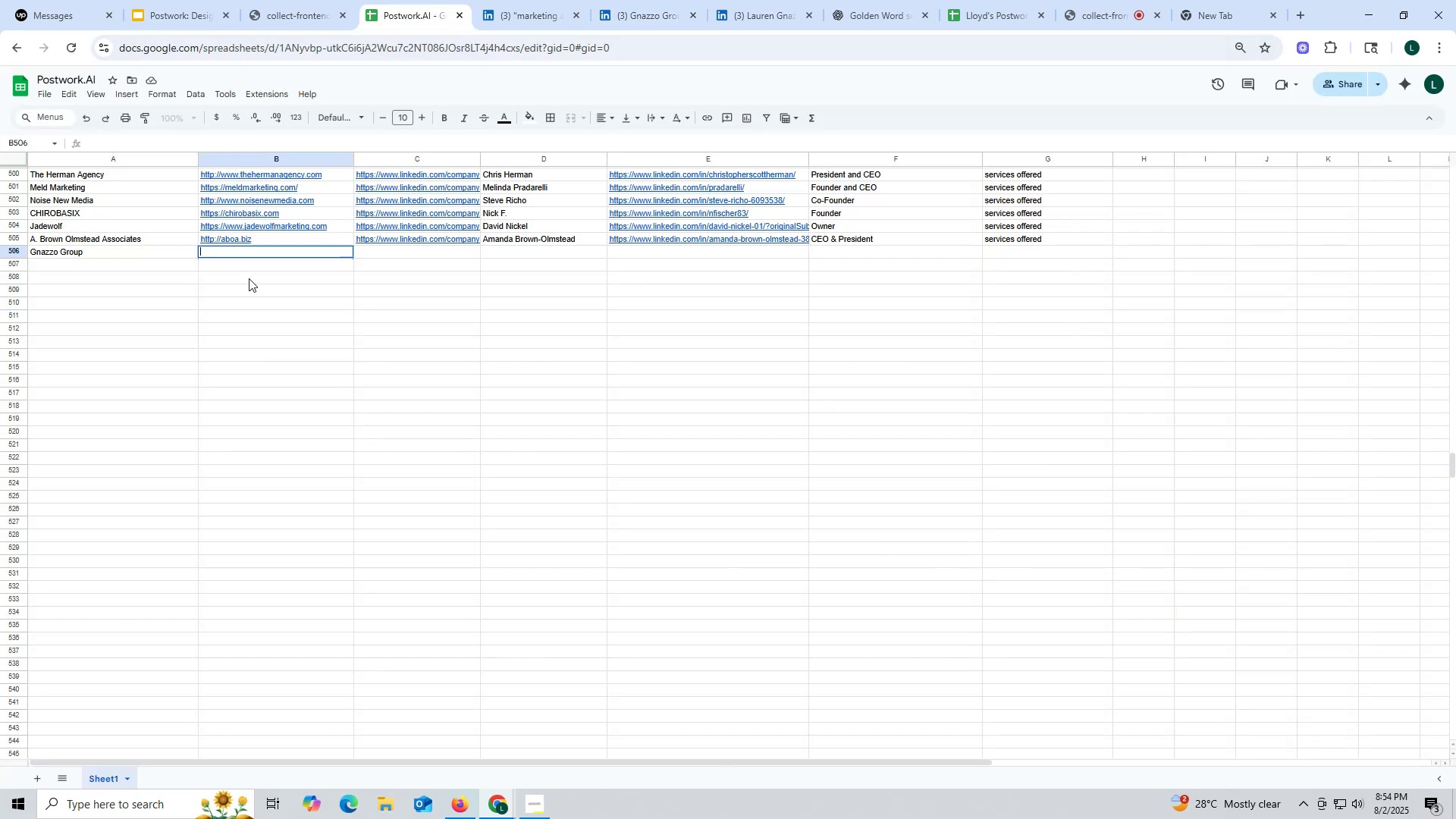 
key(Control+V)
 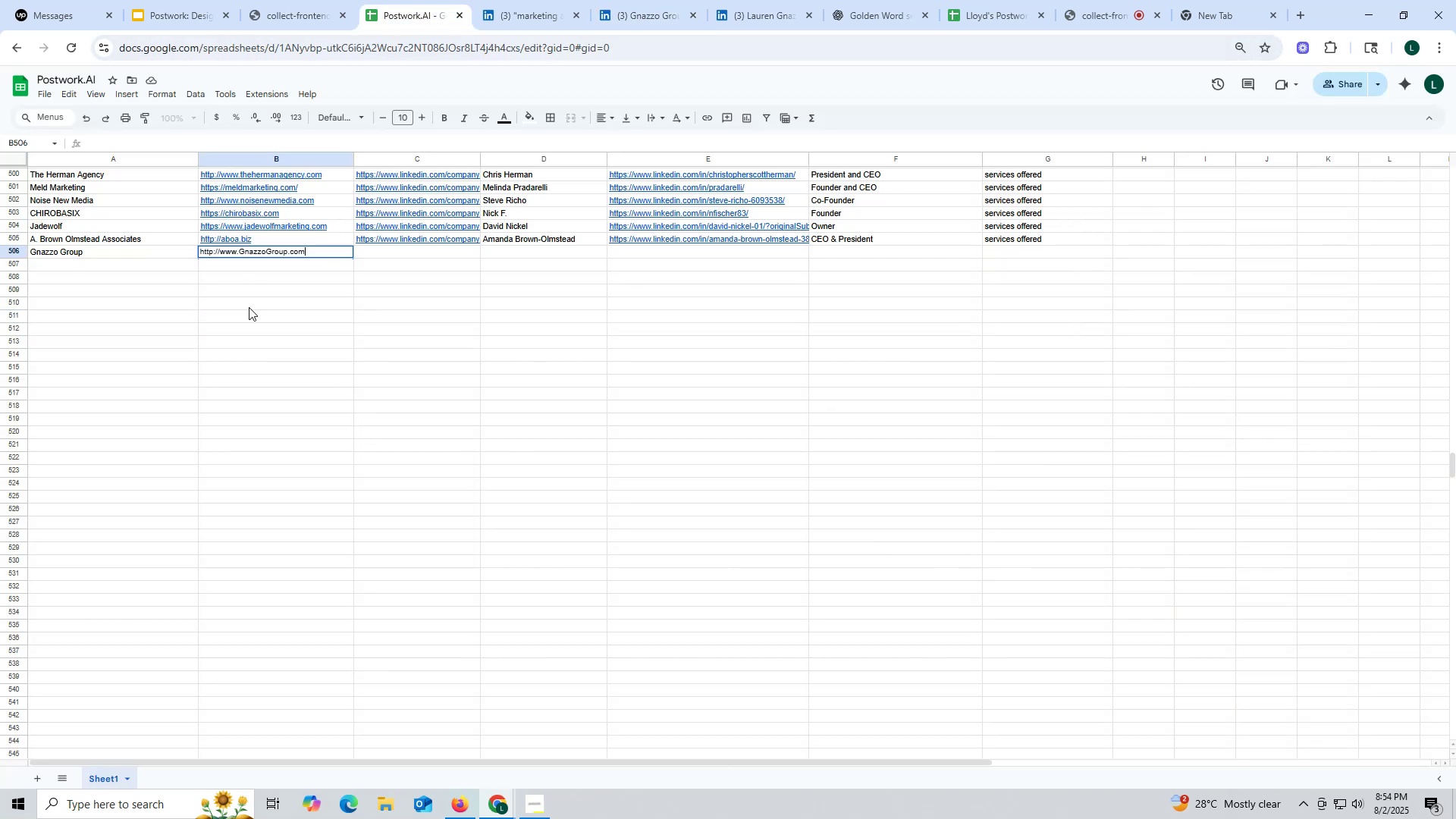 
triple_click([249, 307])
 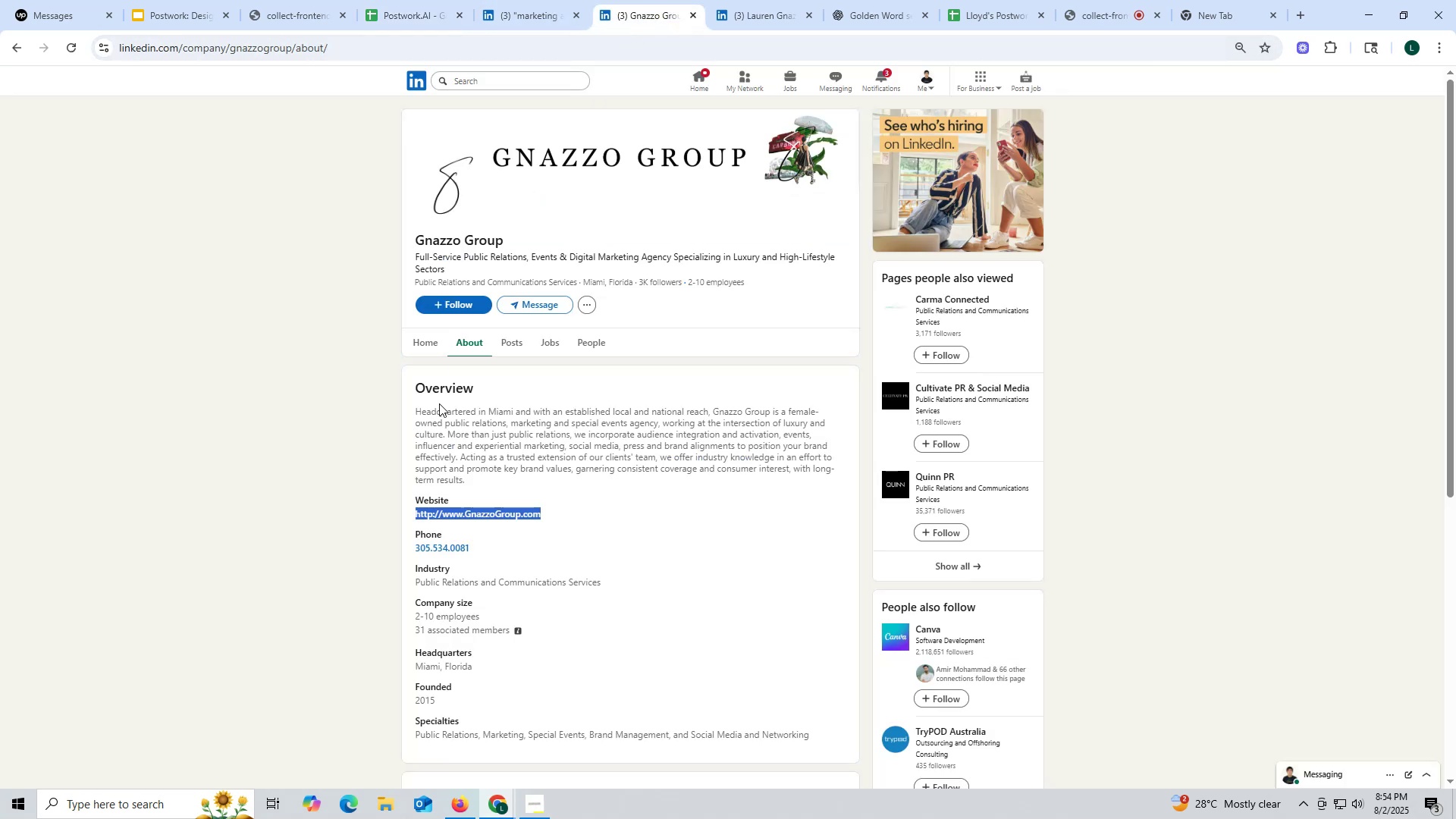 
left_click([278, 49])
 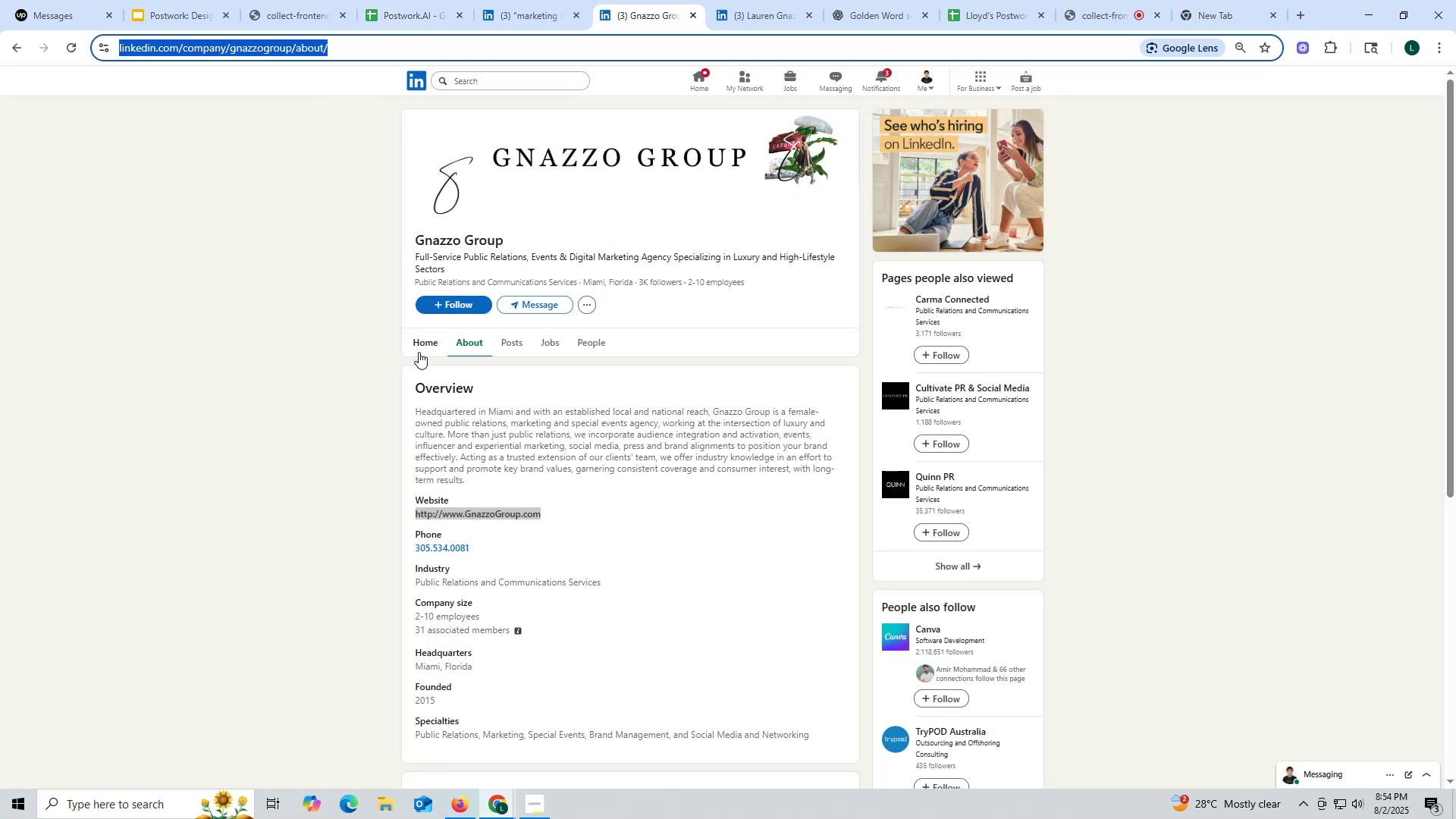 
left_click([419, 340])
 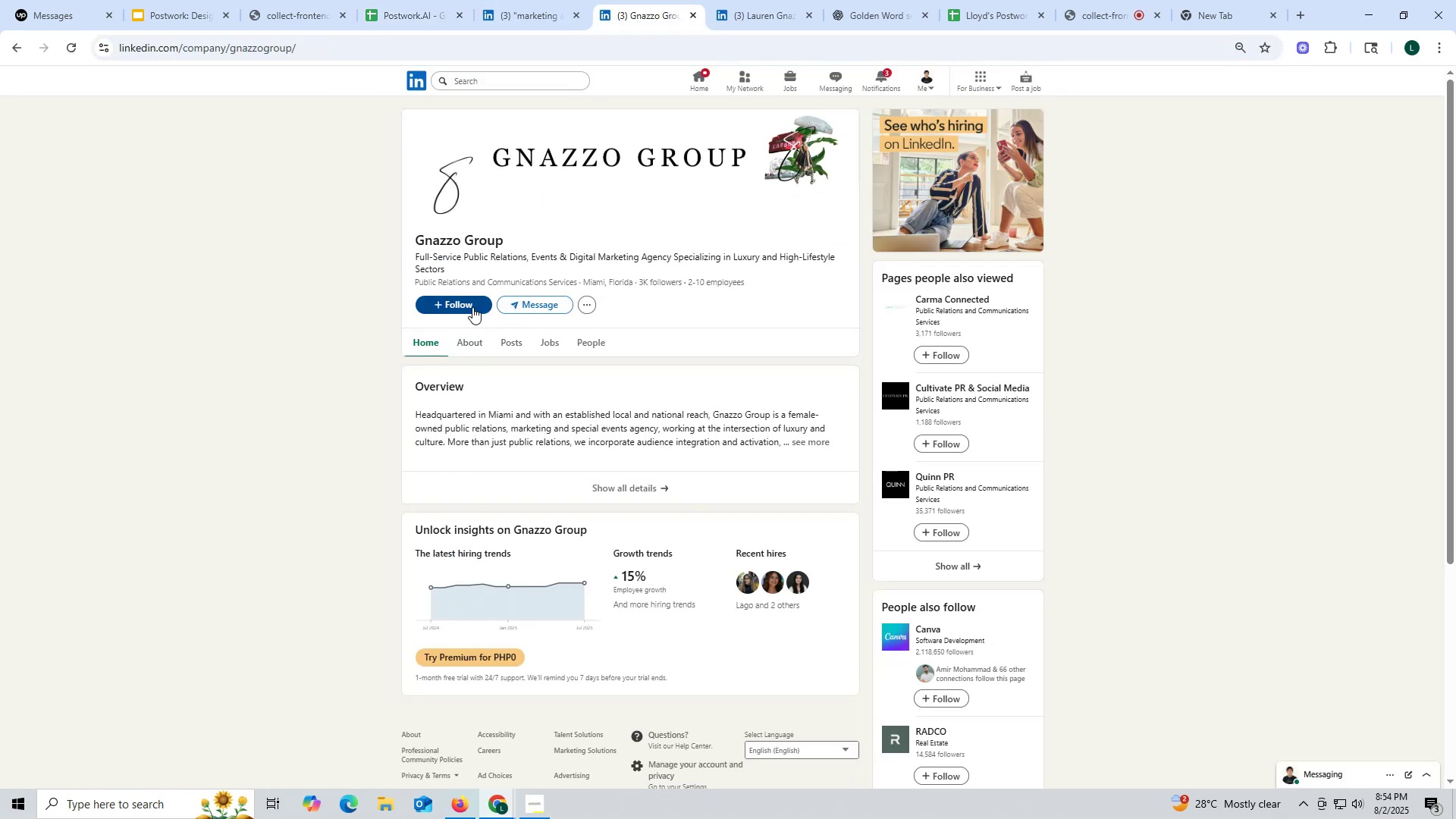 
wait(9.78)
 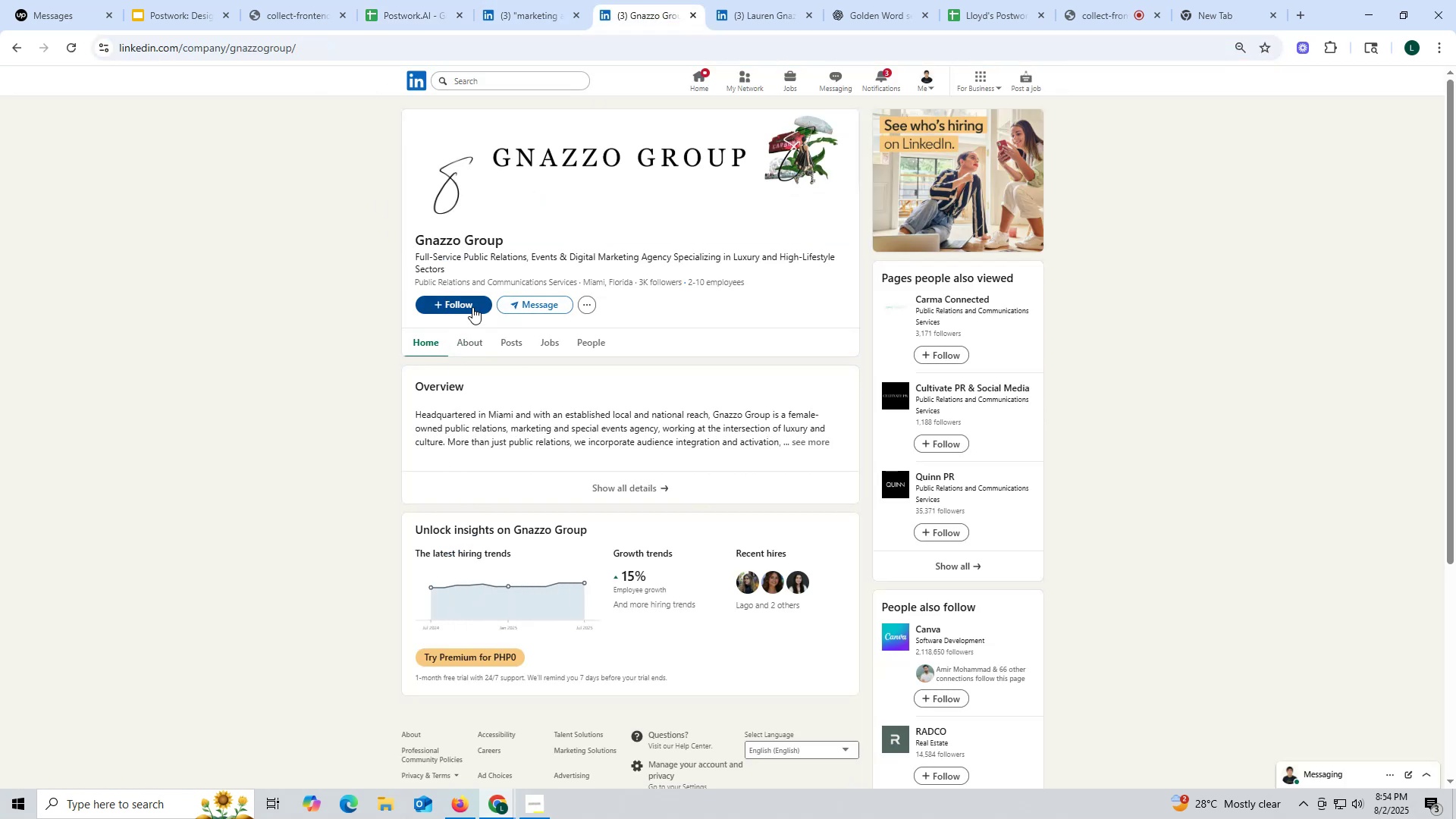 
double_click([263, 48])
 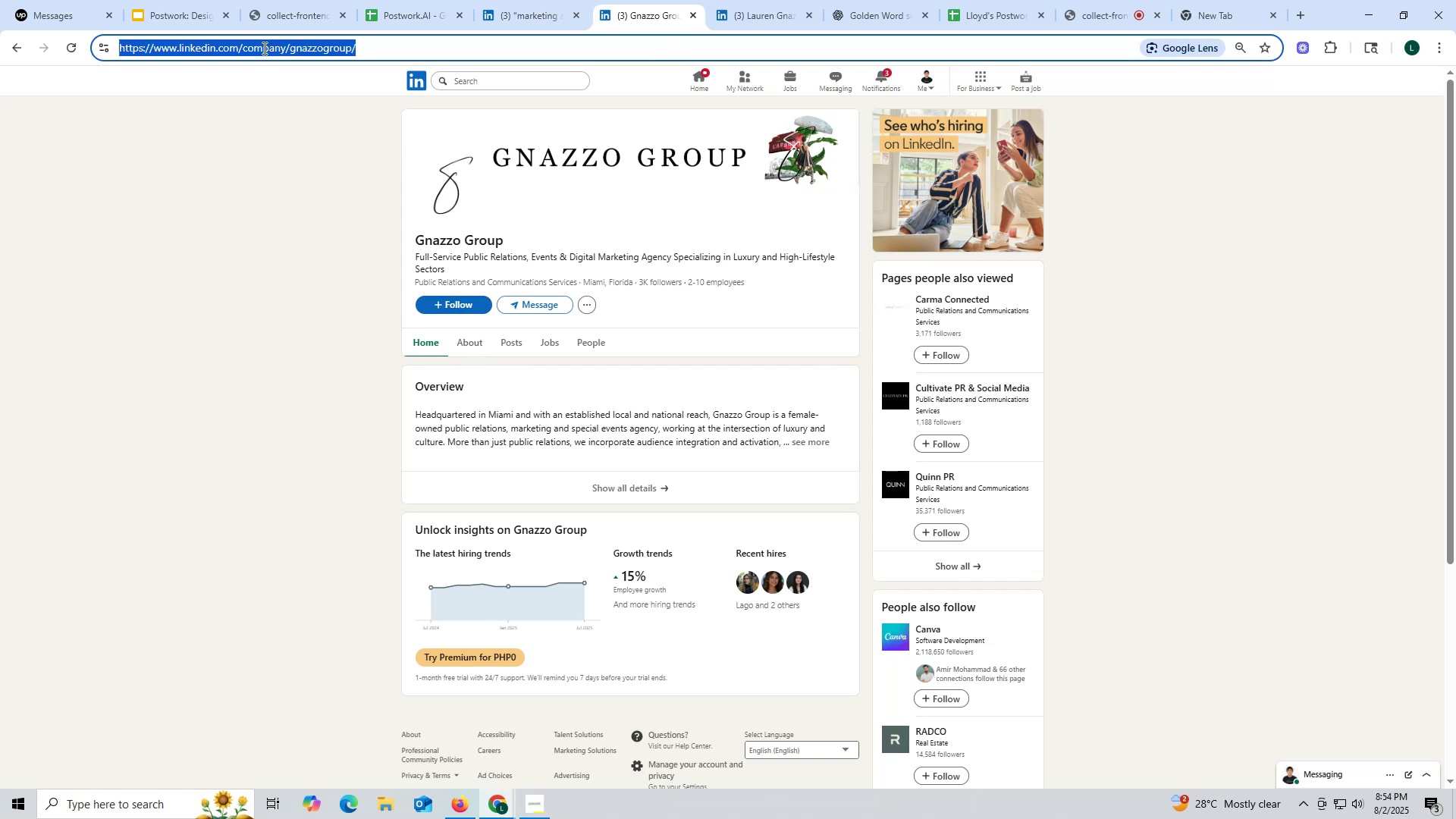 
triple_click([263, 48])
 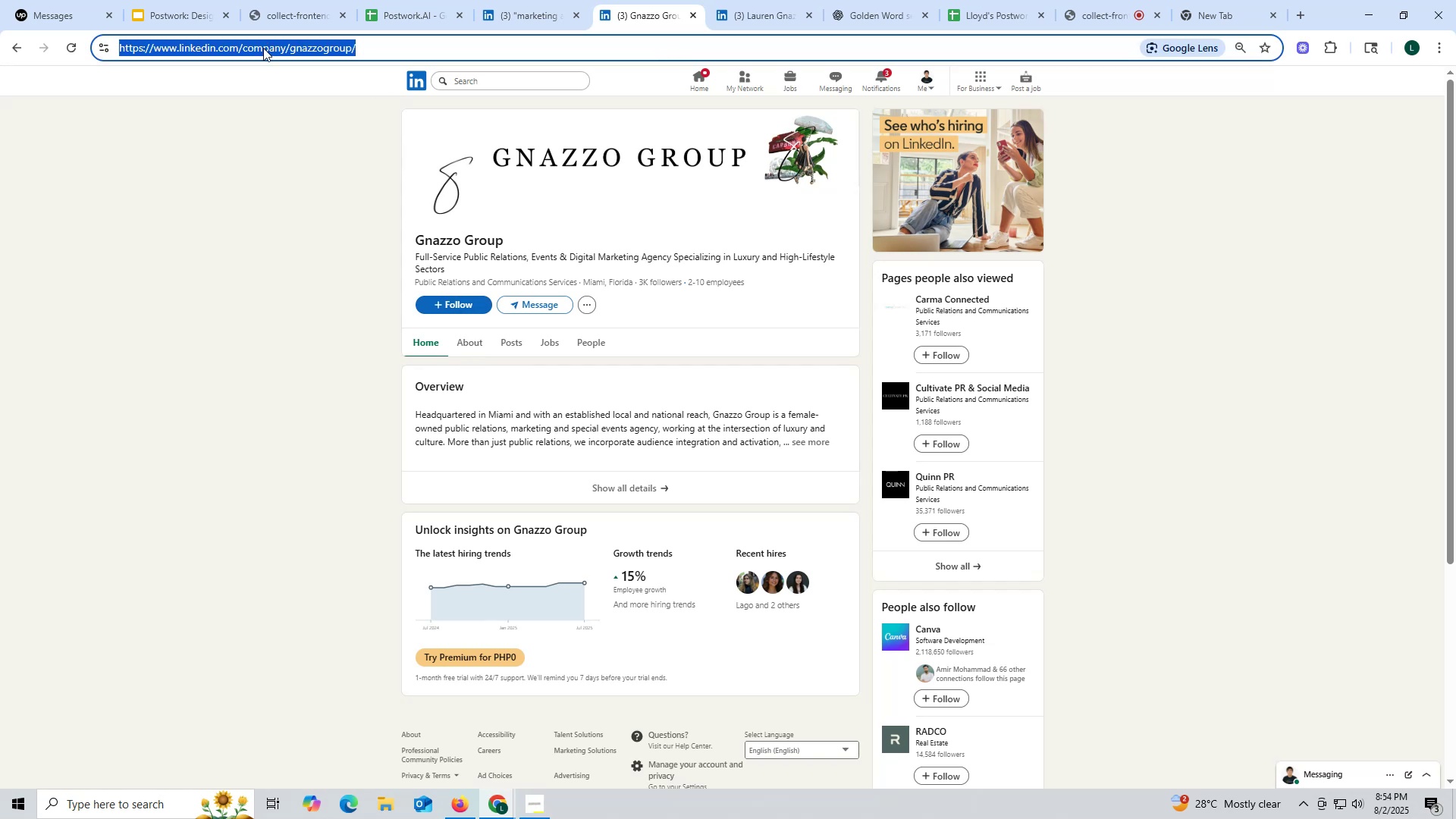 
key(Control+ControlLeft)
 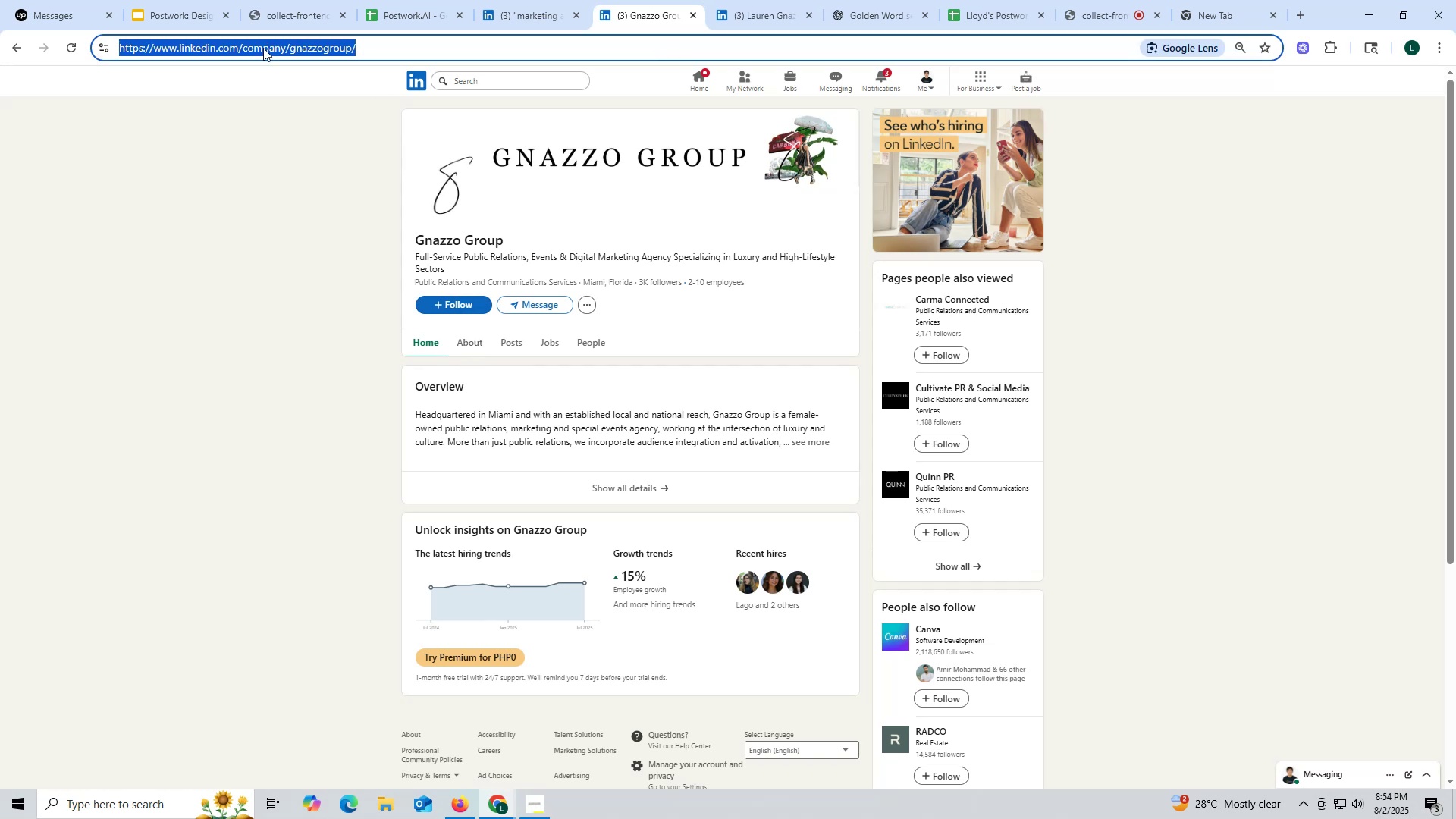 
key(Control+C)
 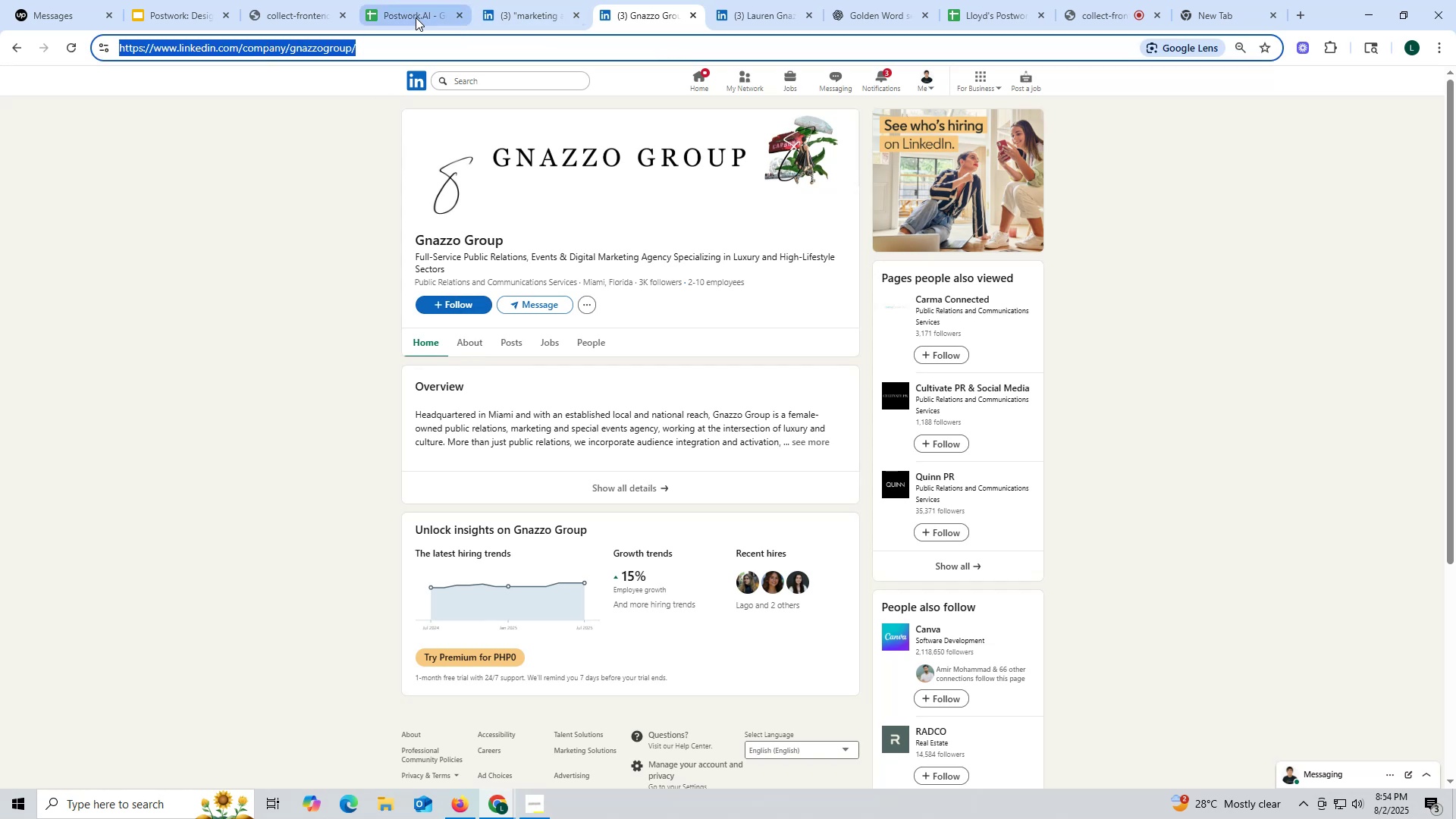 
left_click([415, 16])
 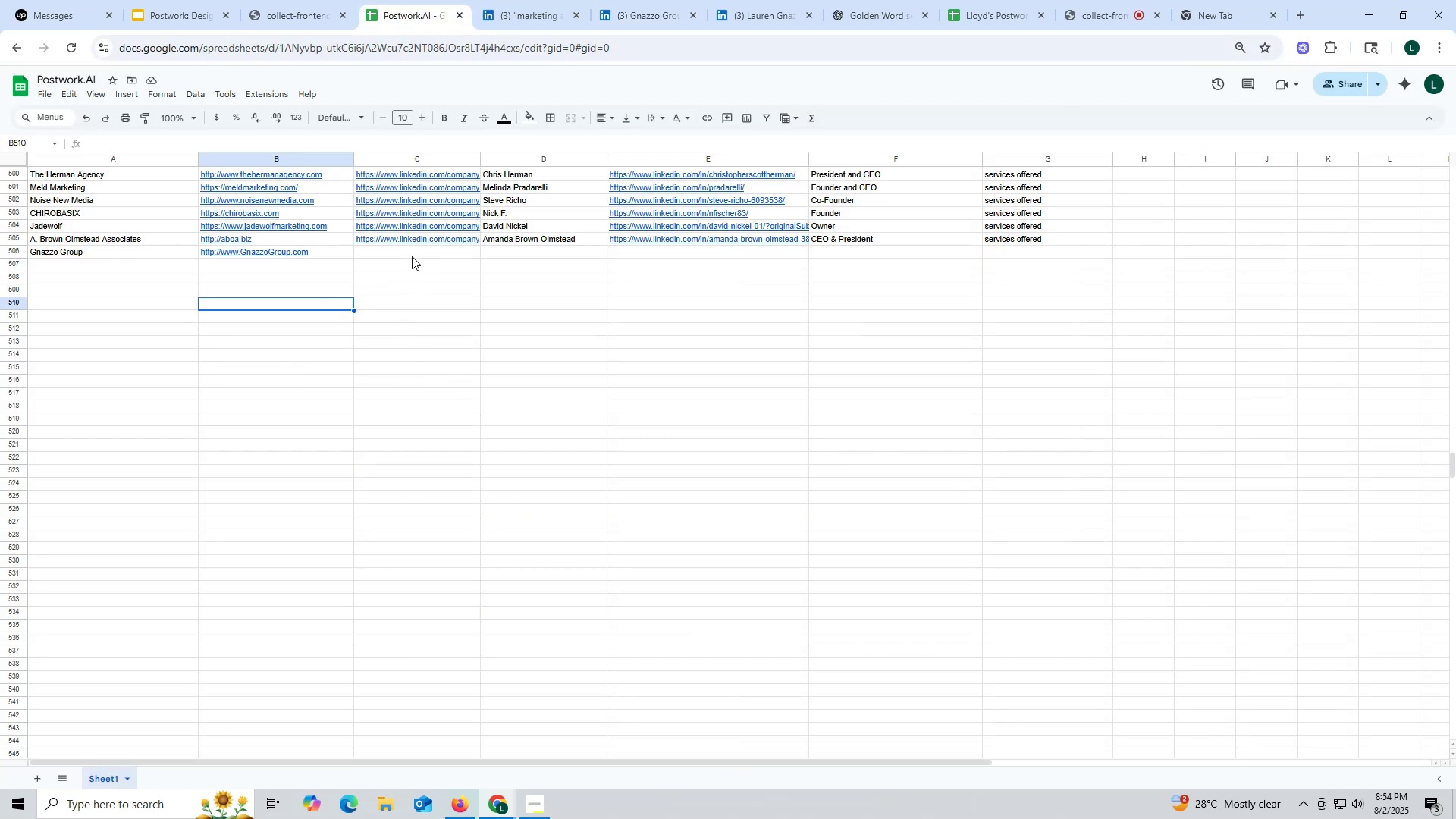 
double_click([412, 256])
 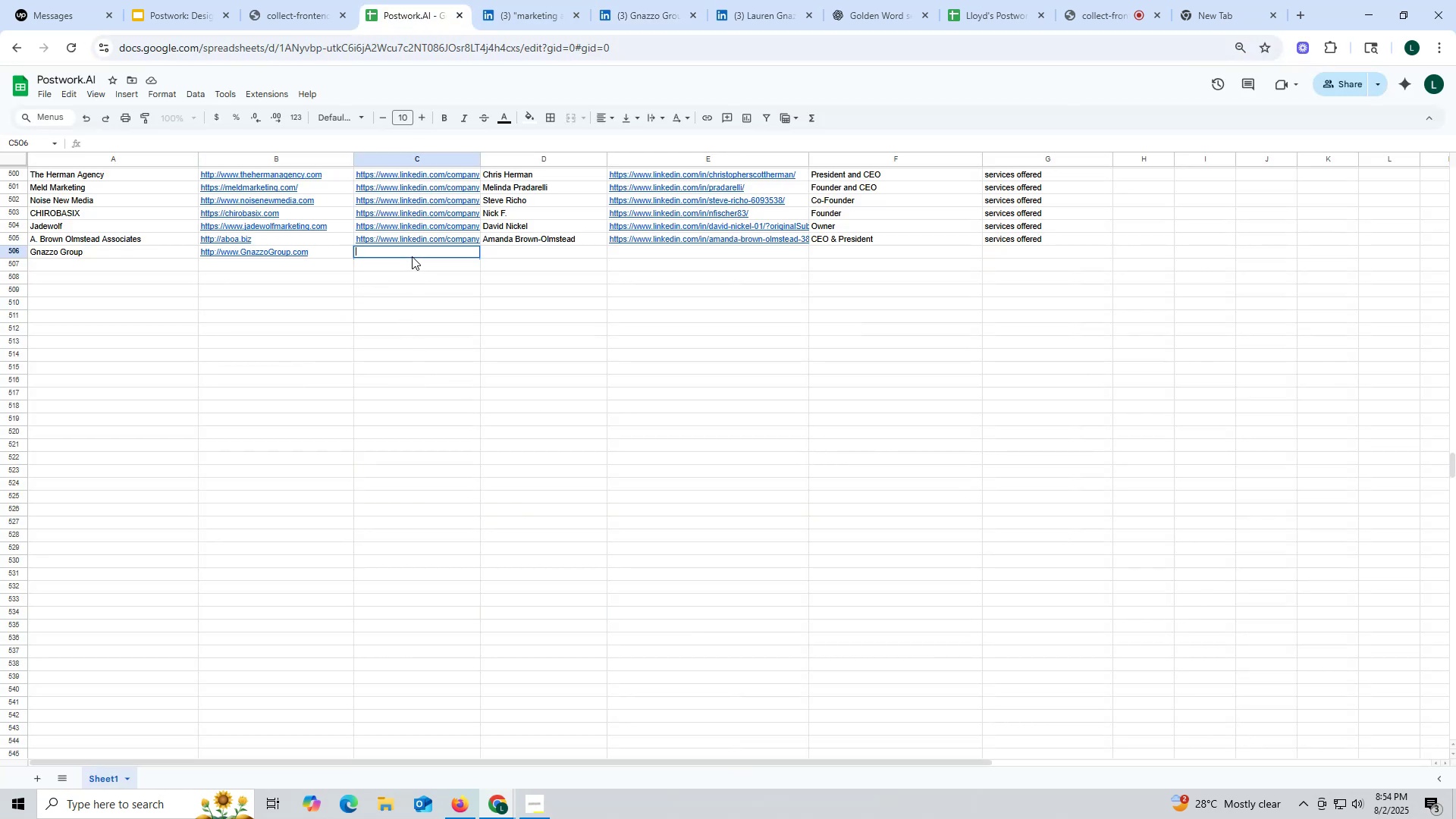 
key(Control+ControlLeft)
 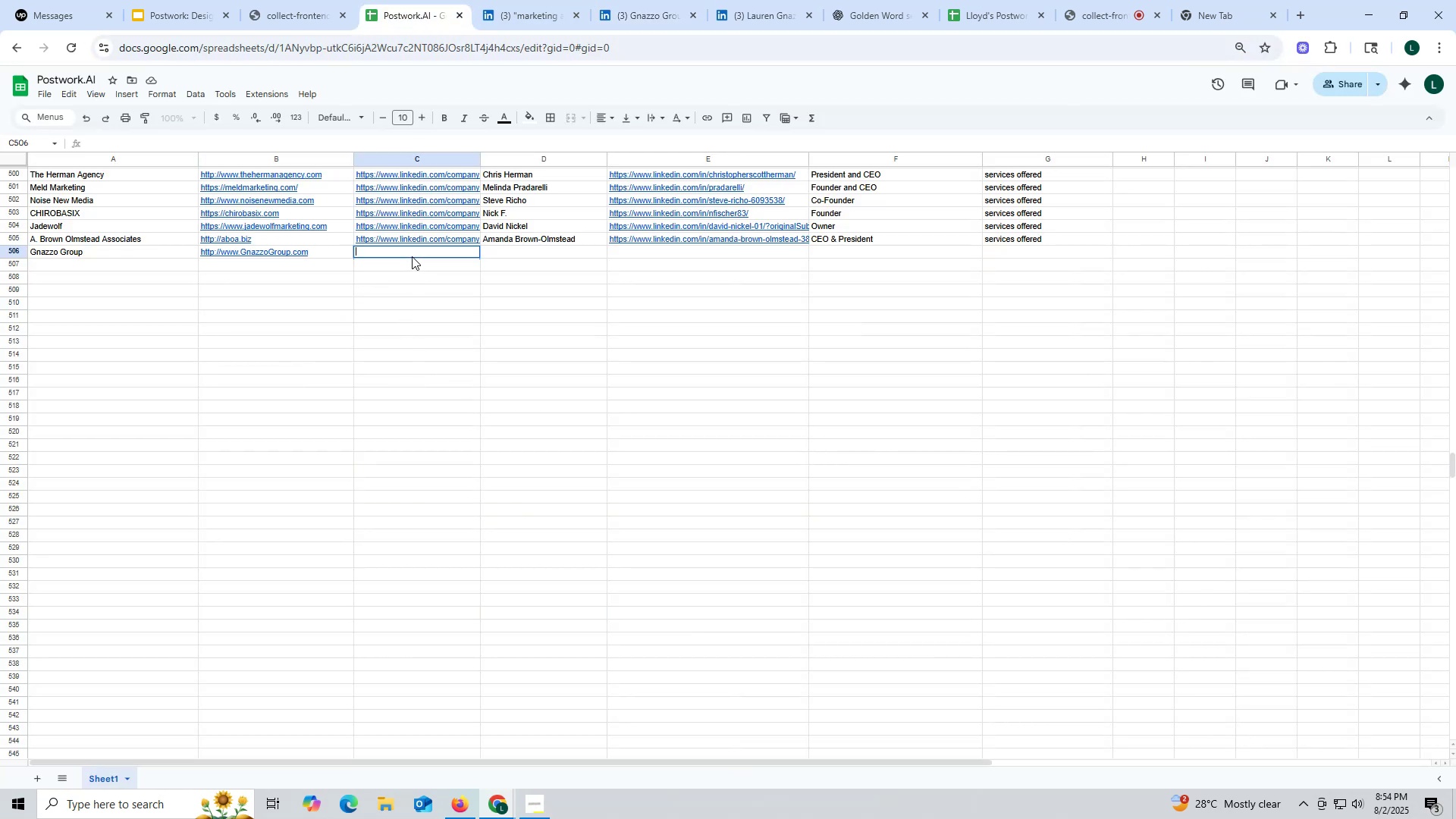 
key(Control+V)
 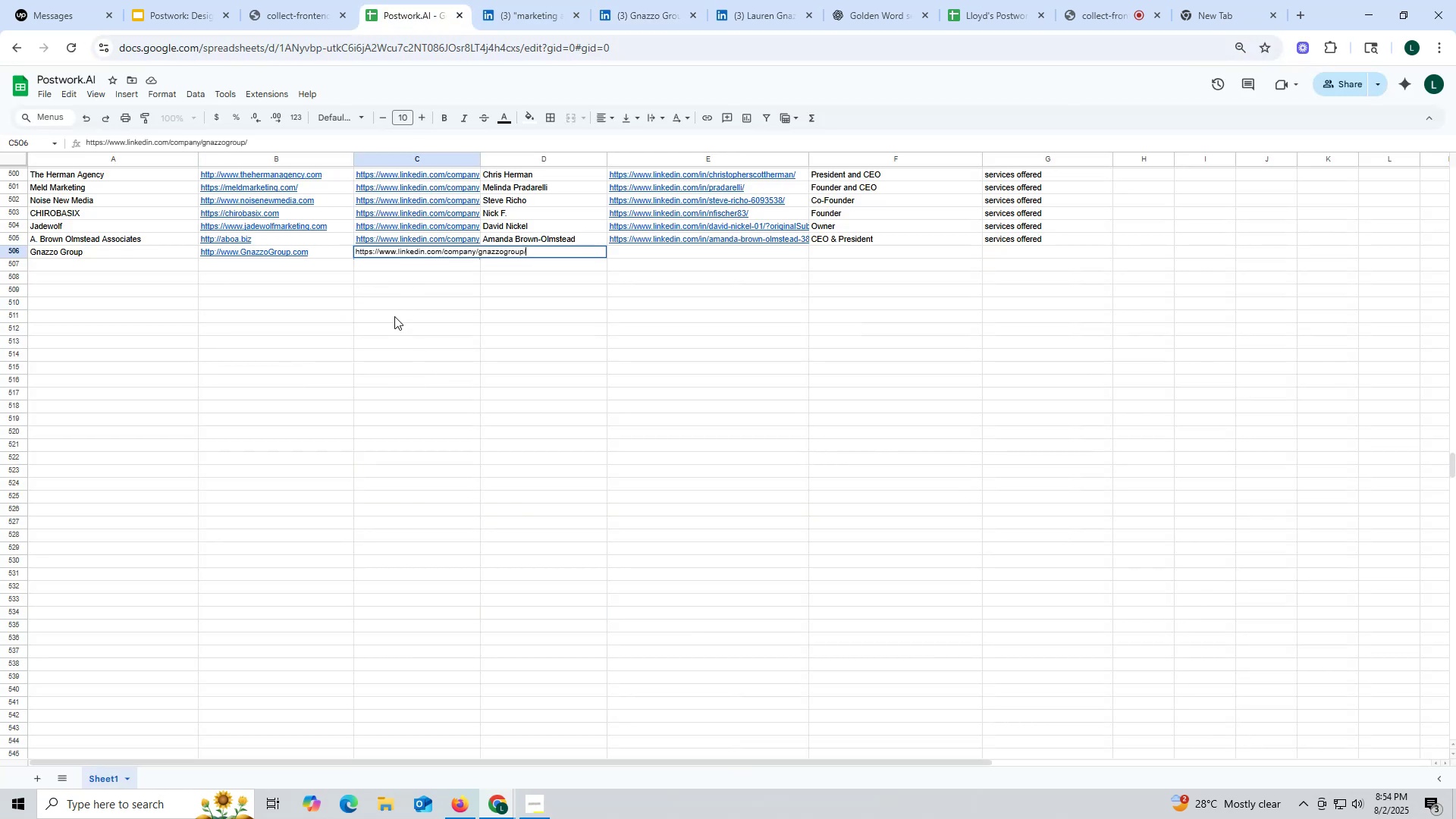 
left_click([394, 316])
 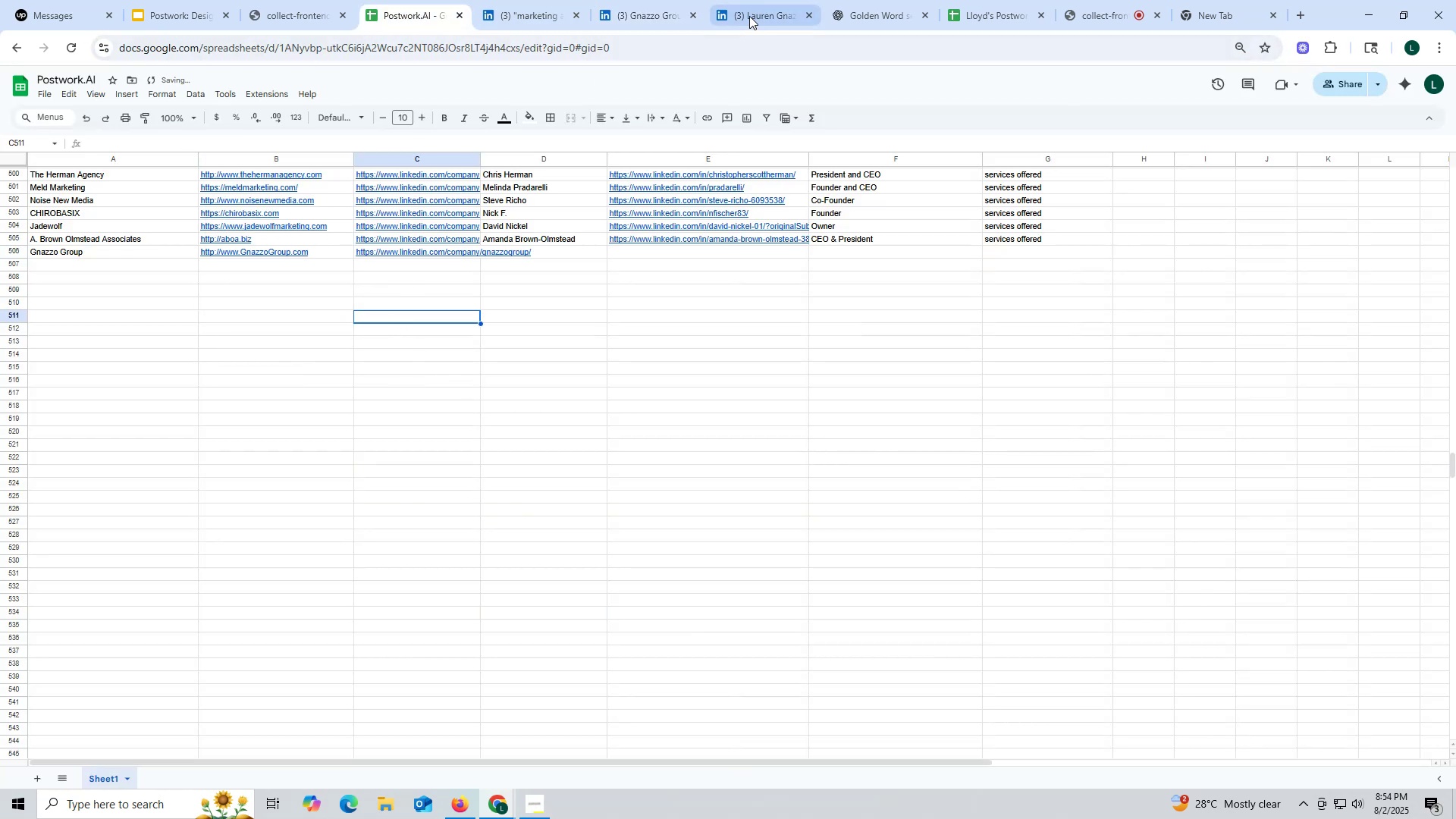 
left_click([755, 8])
 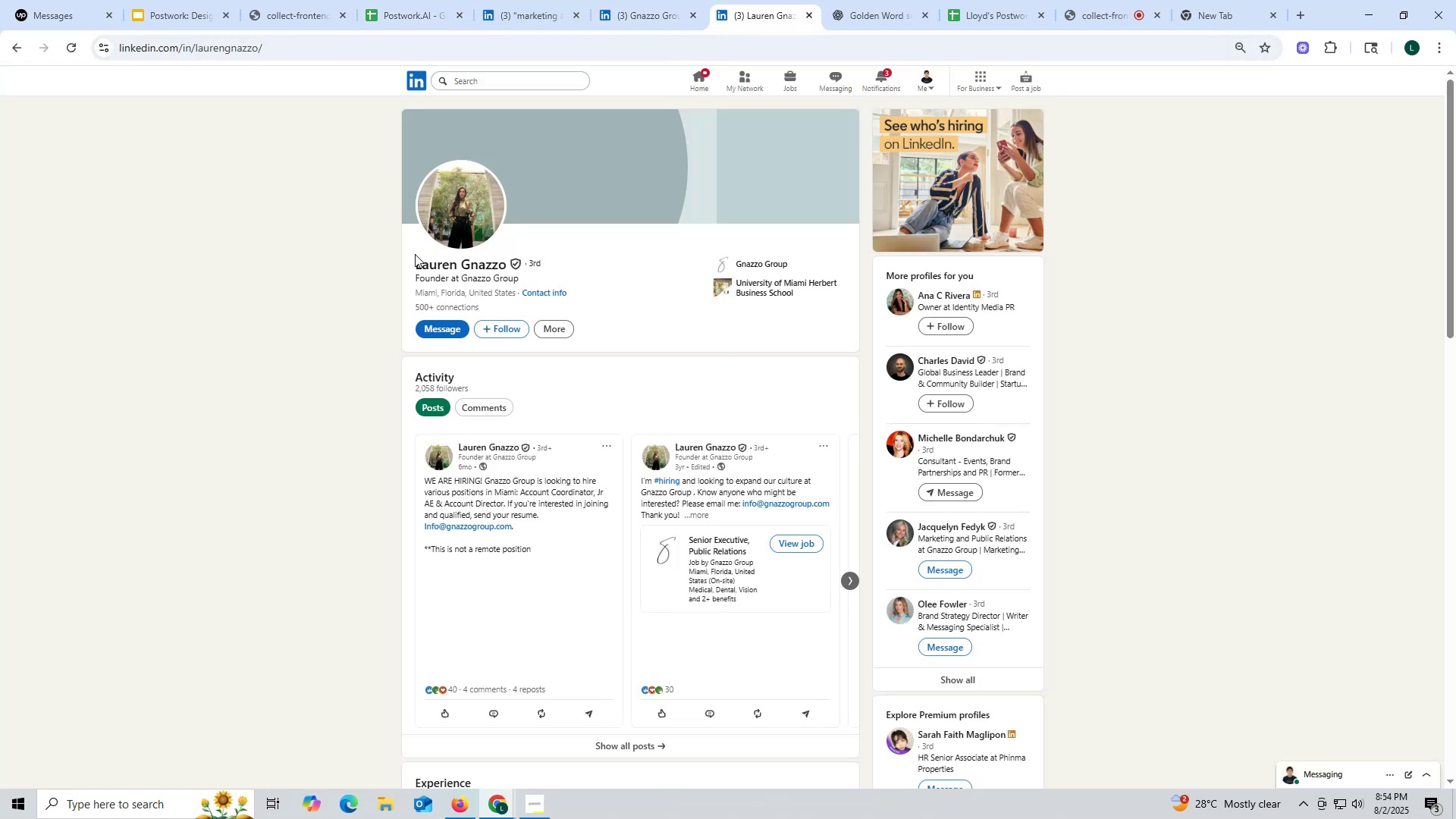 
left_click_drag(start_coordinate=[401, 259], to_coordinate=[510, 261])
 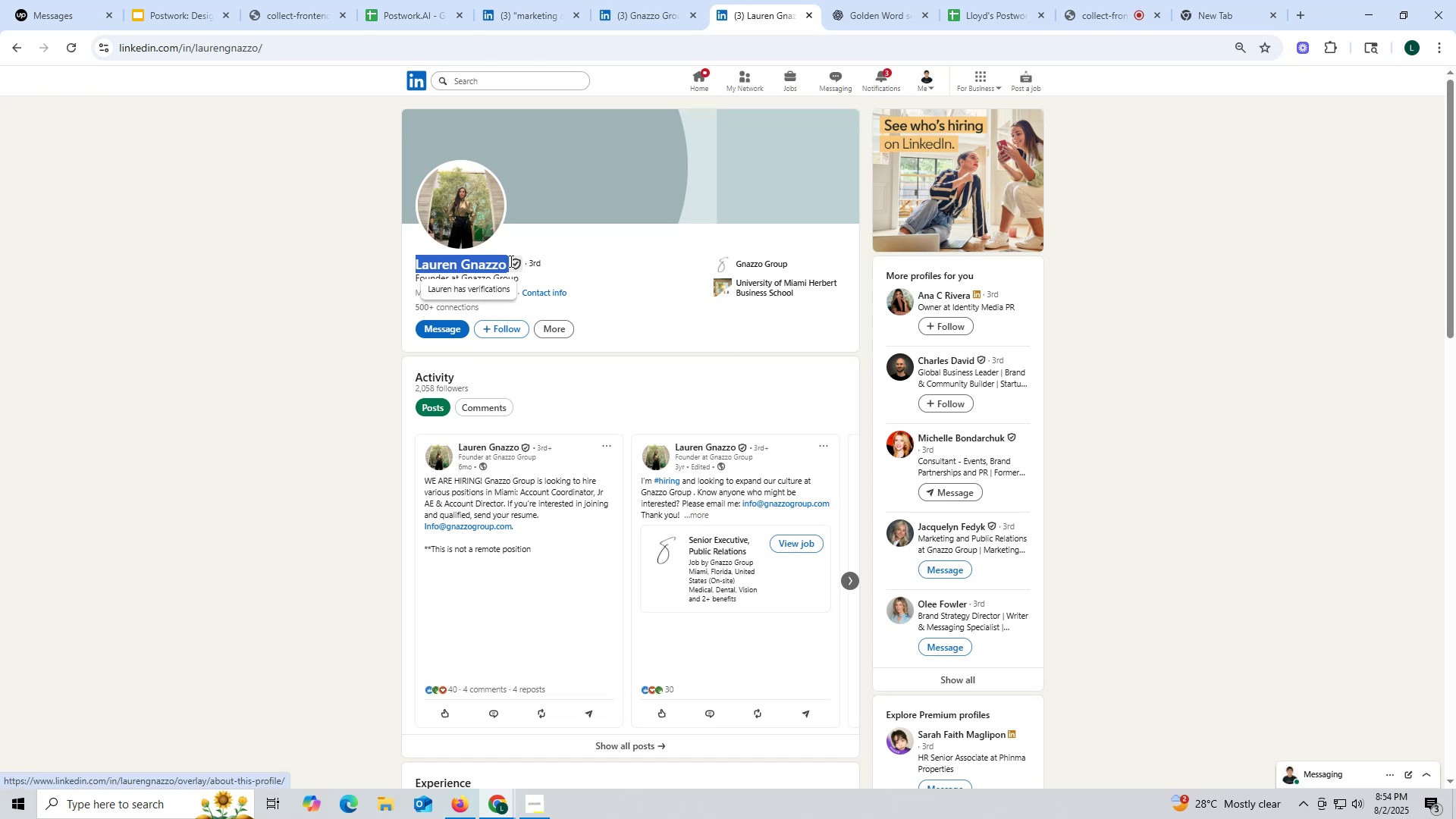 
key(Control+ControlLeft)
 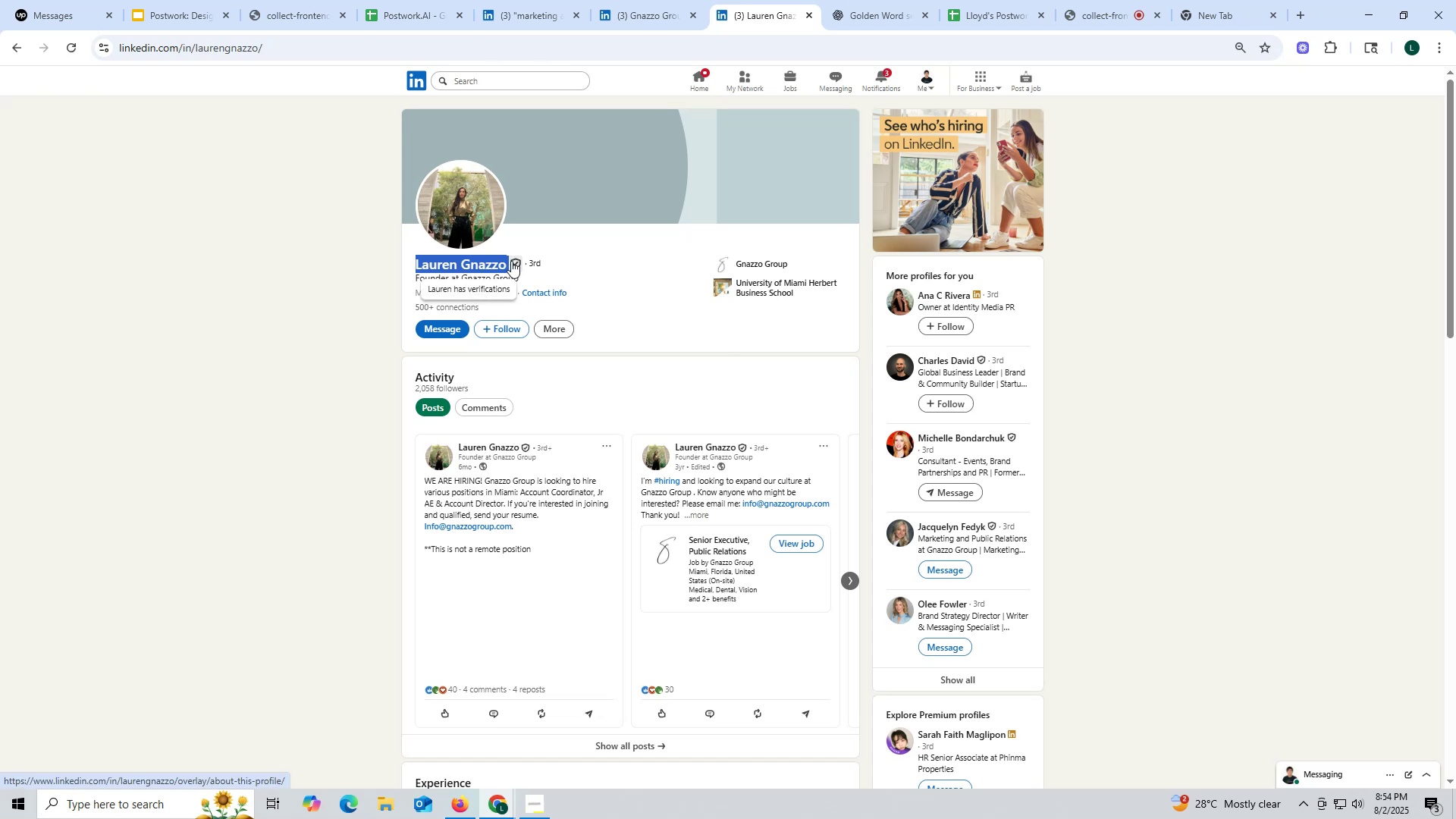 
key(Control+C)
 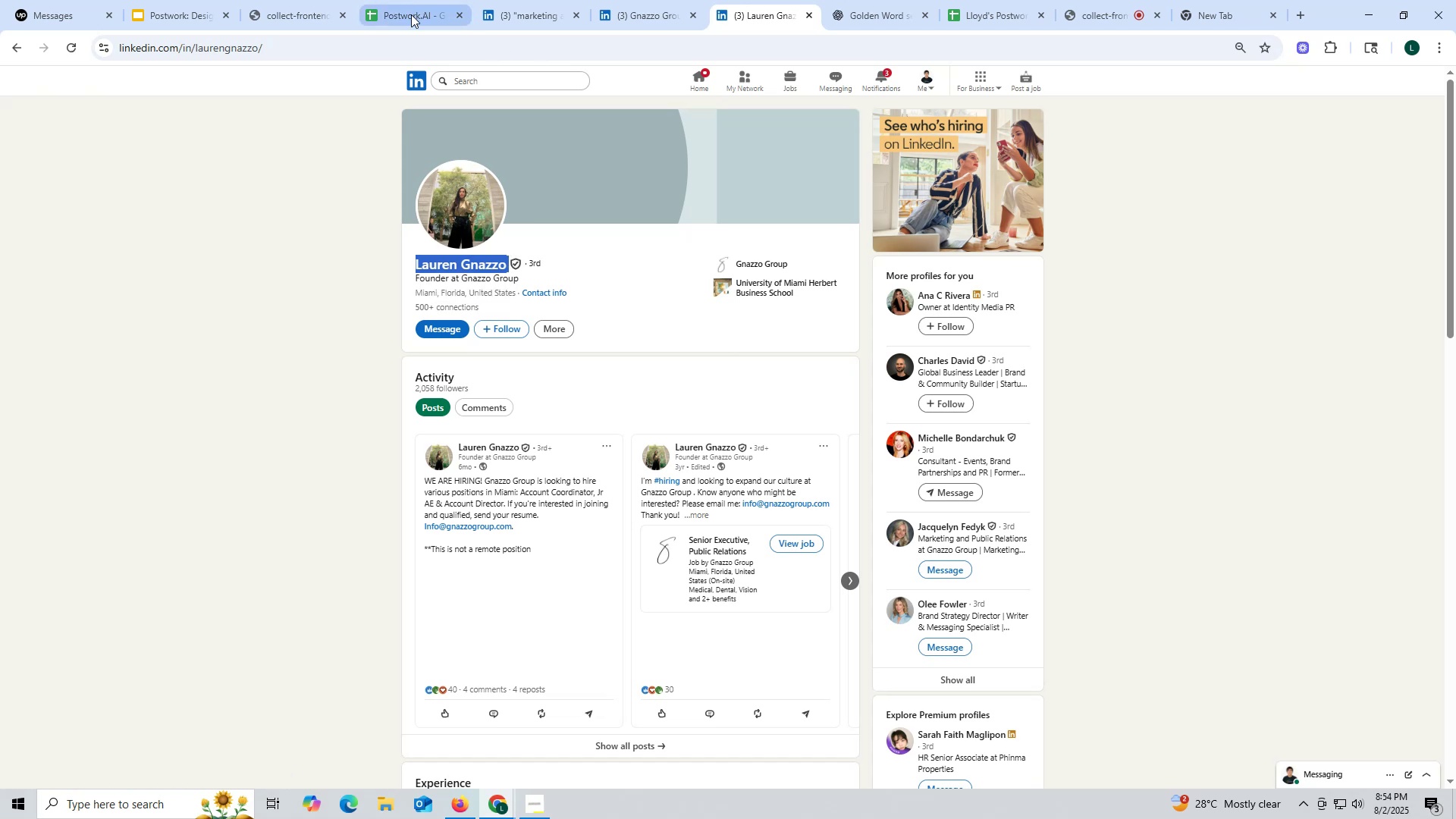 
left_click([410, 16])
 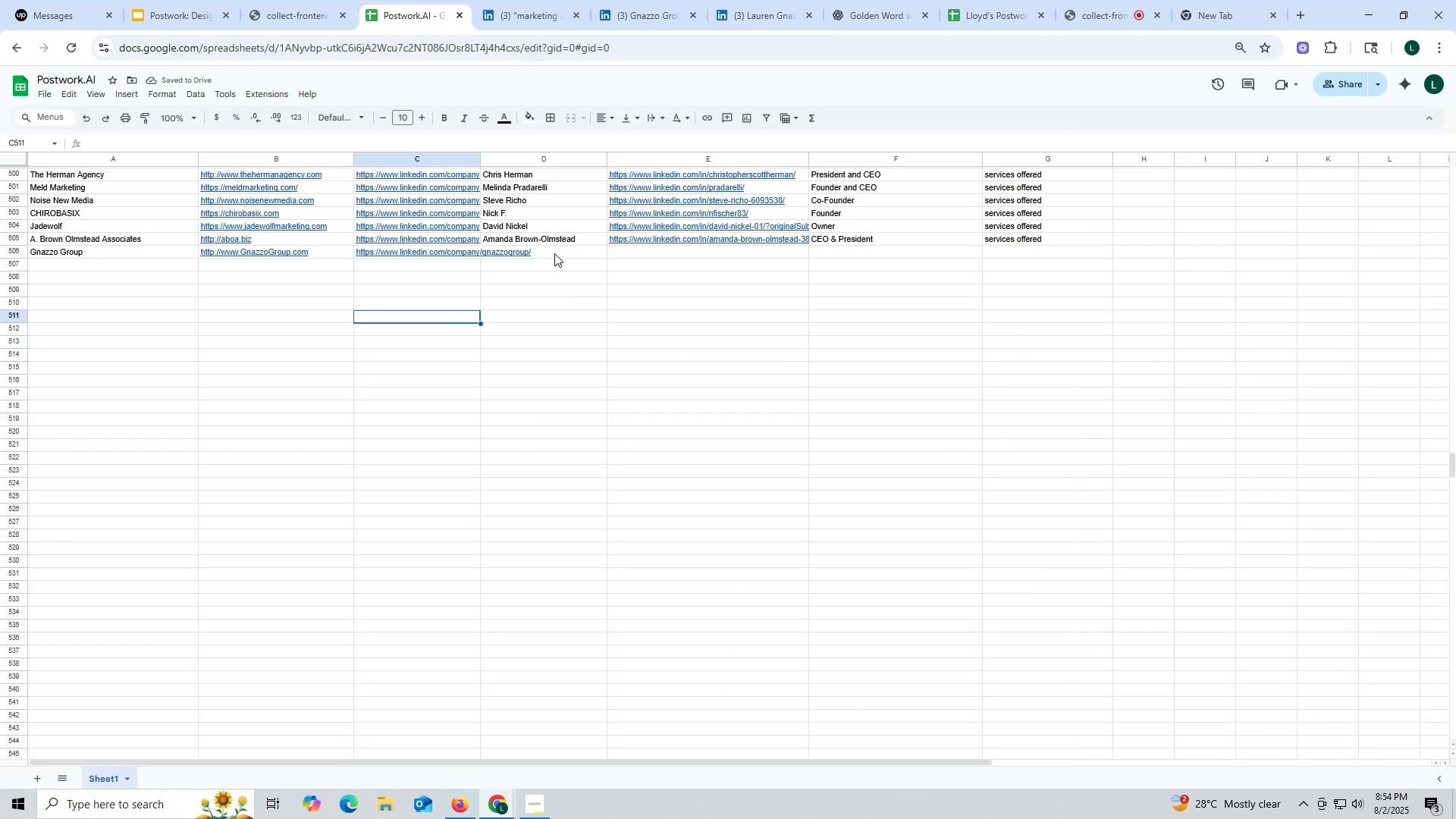 
double_click([554, 253])
 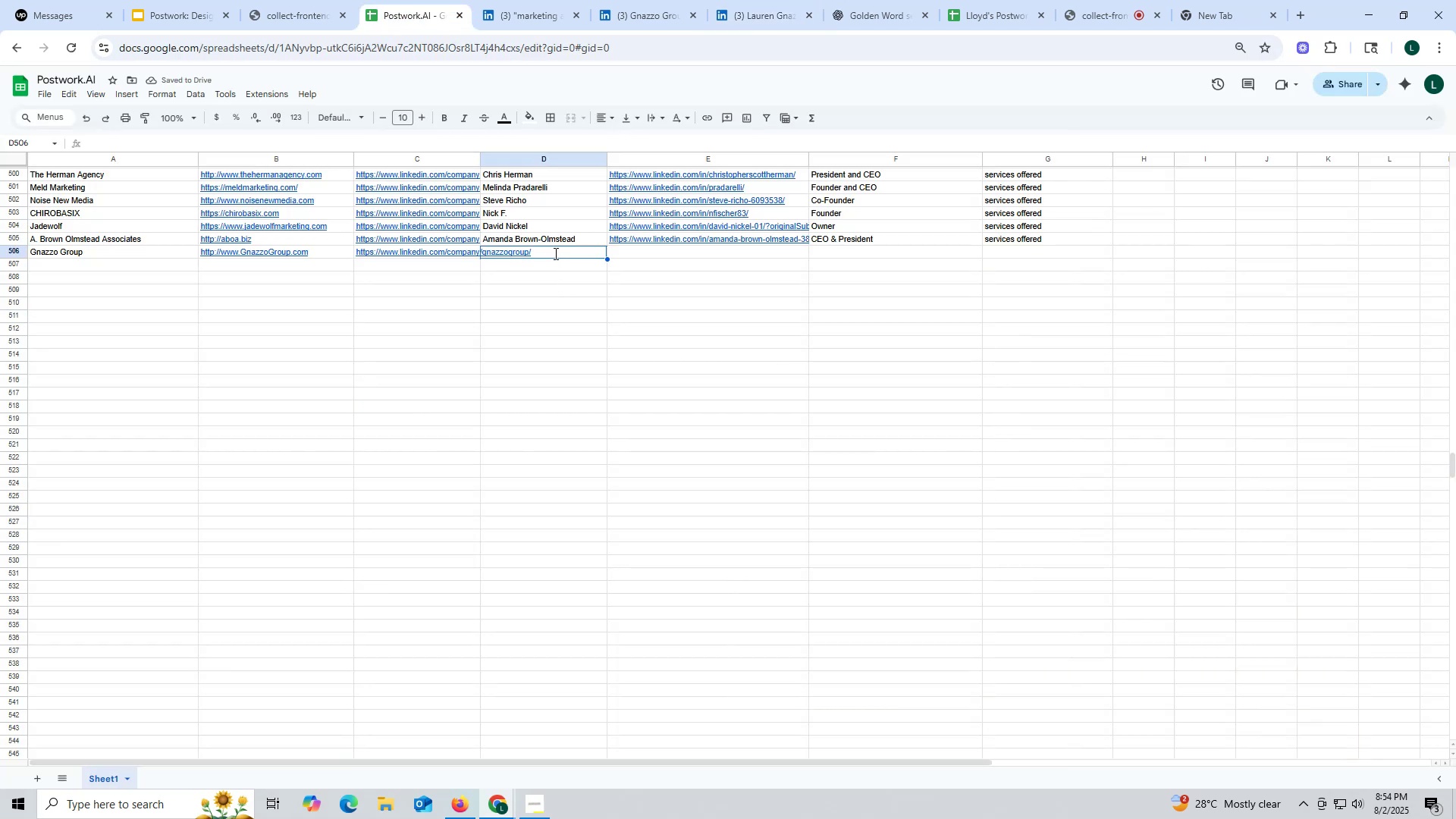 
key(Control+ControlLeft)
 